 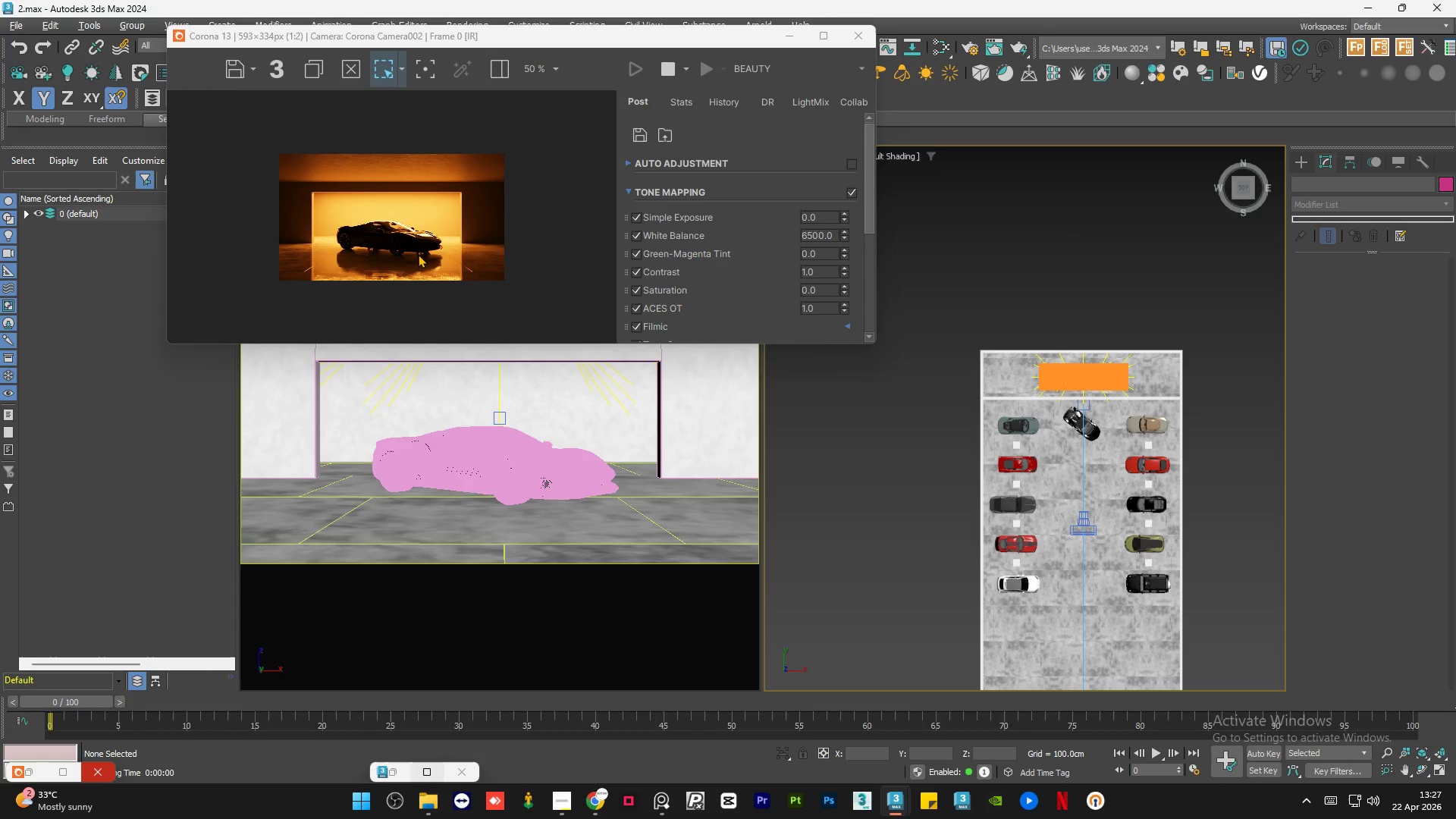 
left_click([787, 39])
 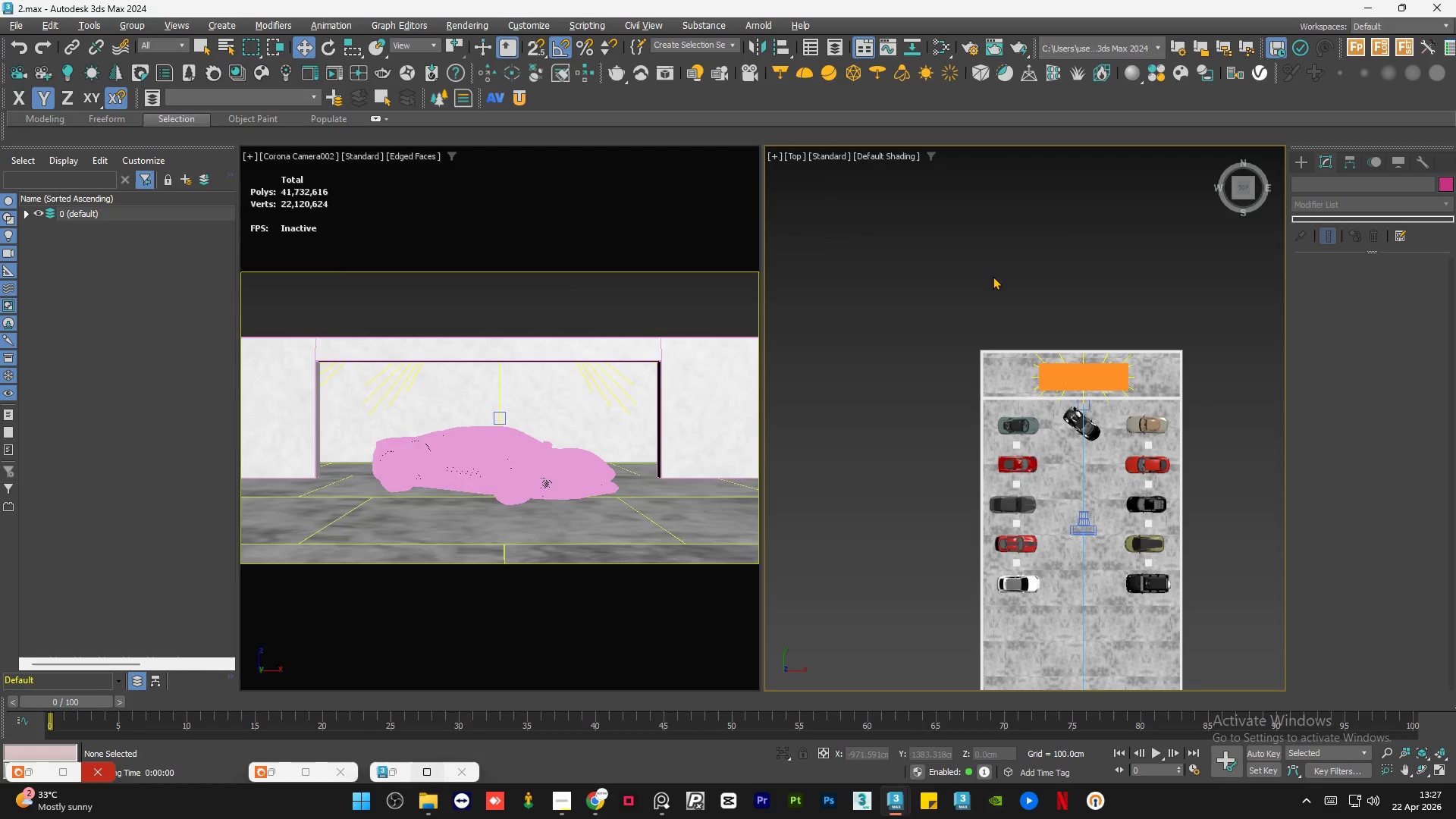 
scroll: coordinate [990, 277], scroll_direction: down, amount: 1.0
 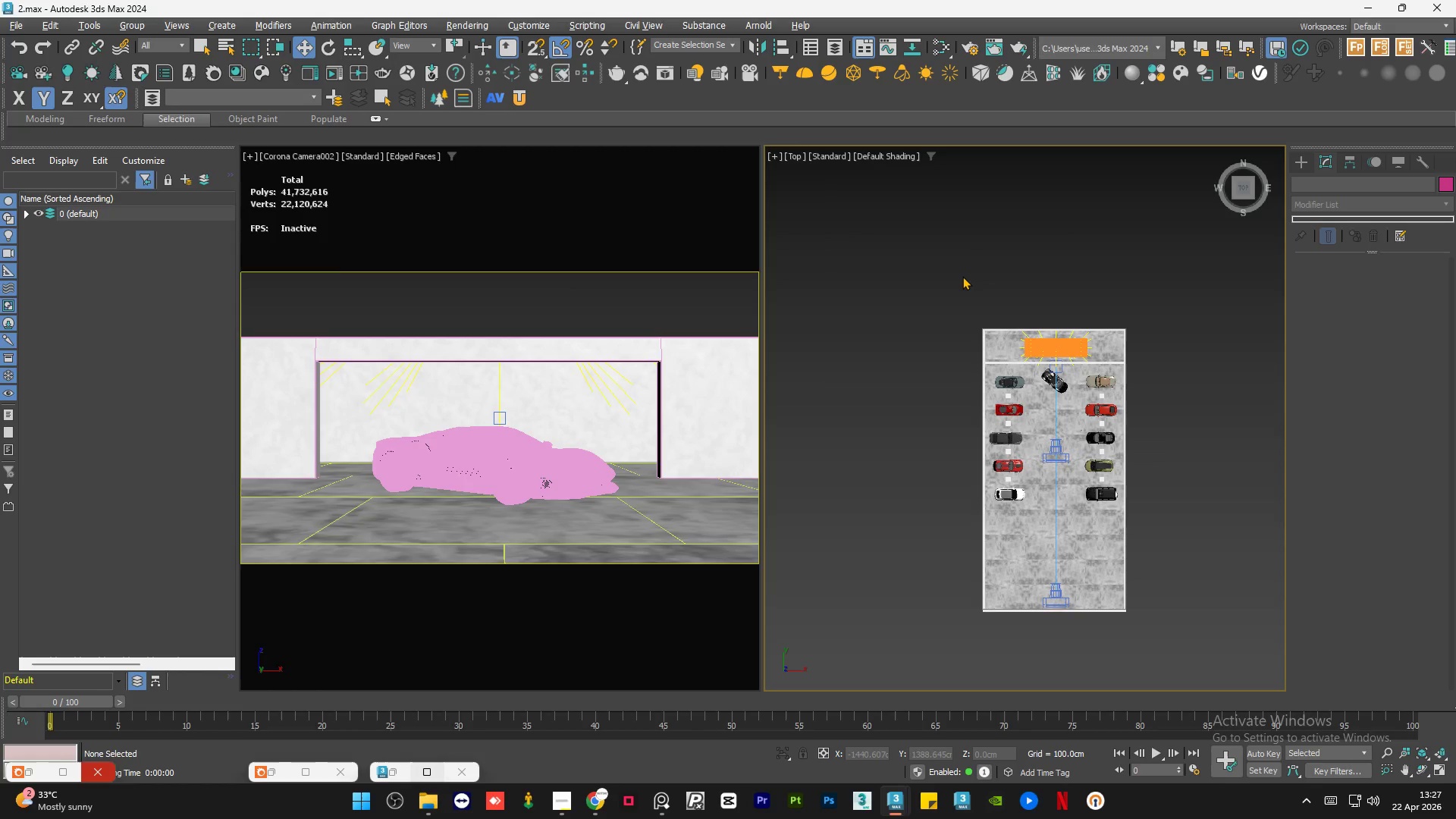 
double_click([962, 276])
 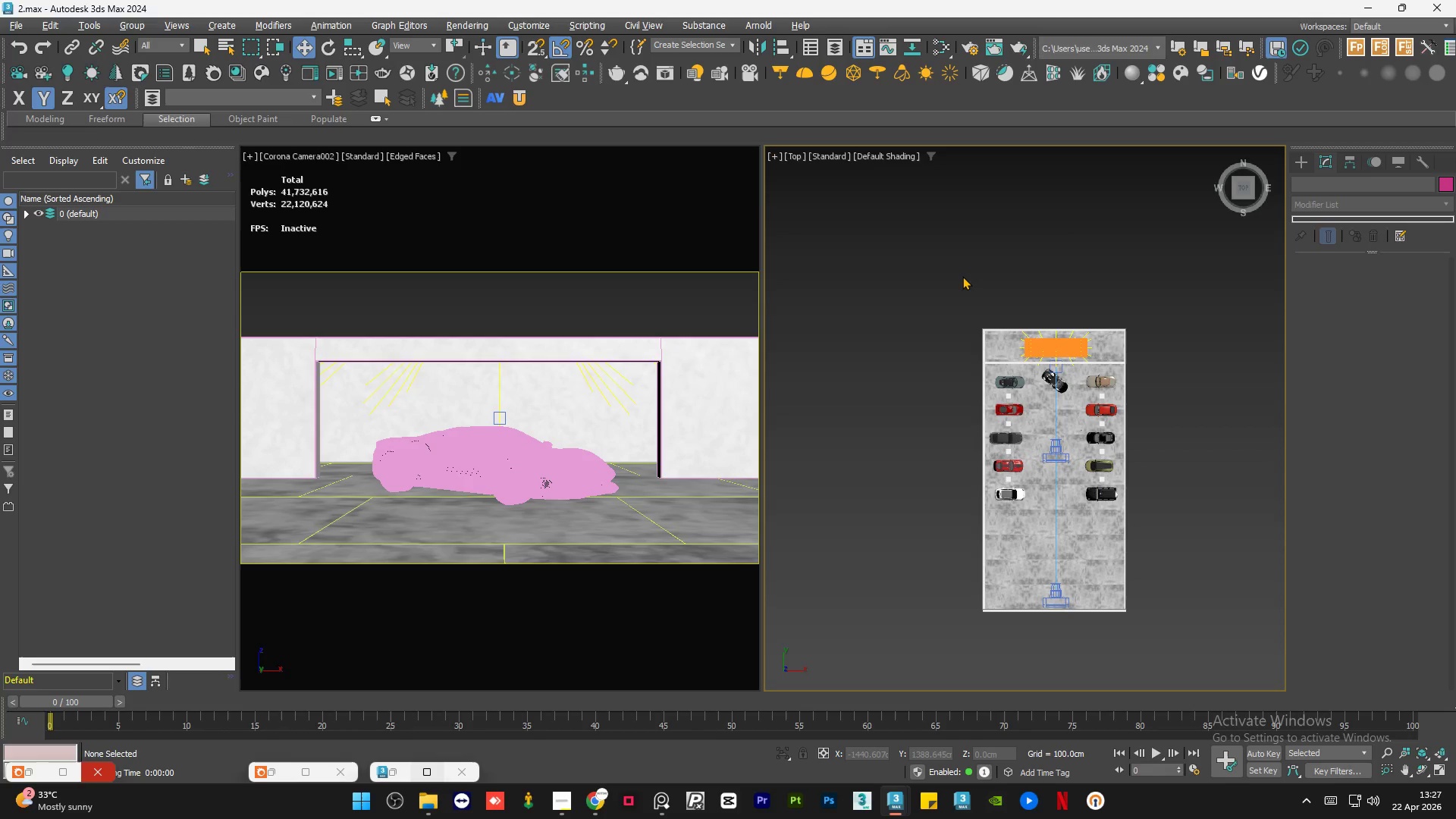 
double_click([962, 276])
 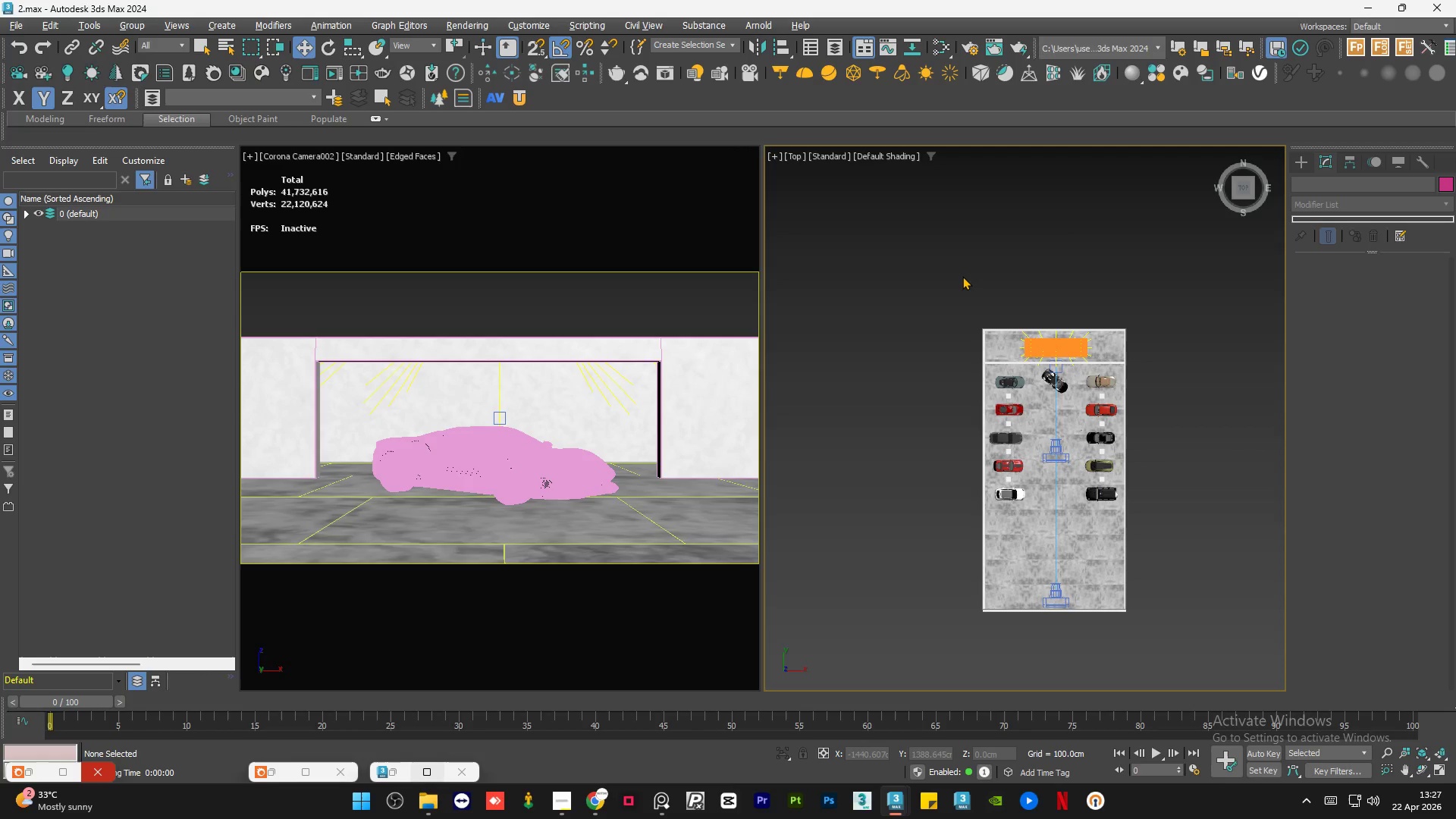 
triple_click([962, 276])
 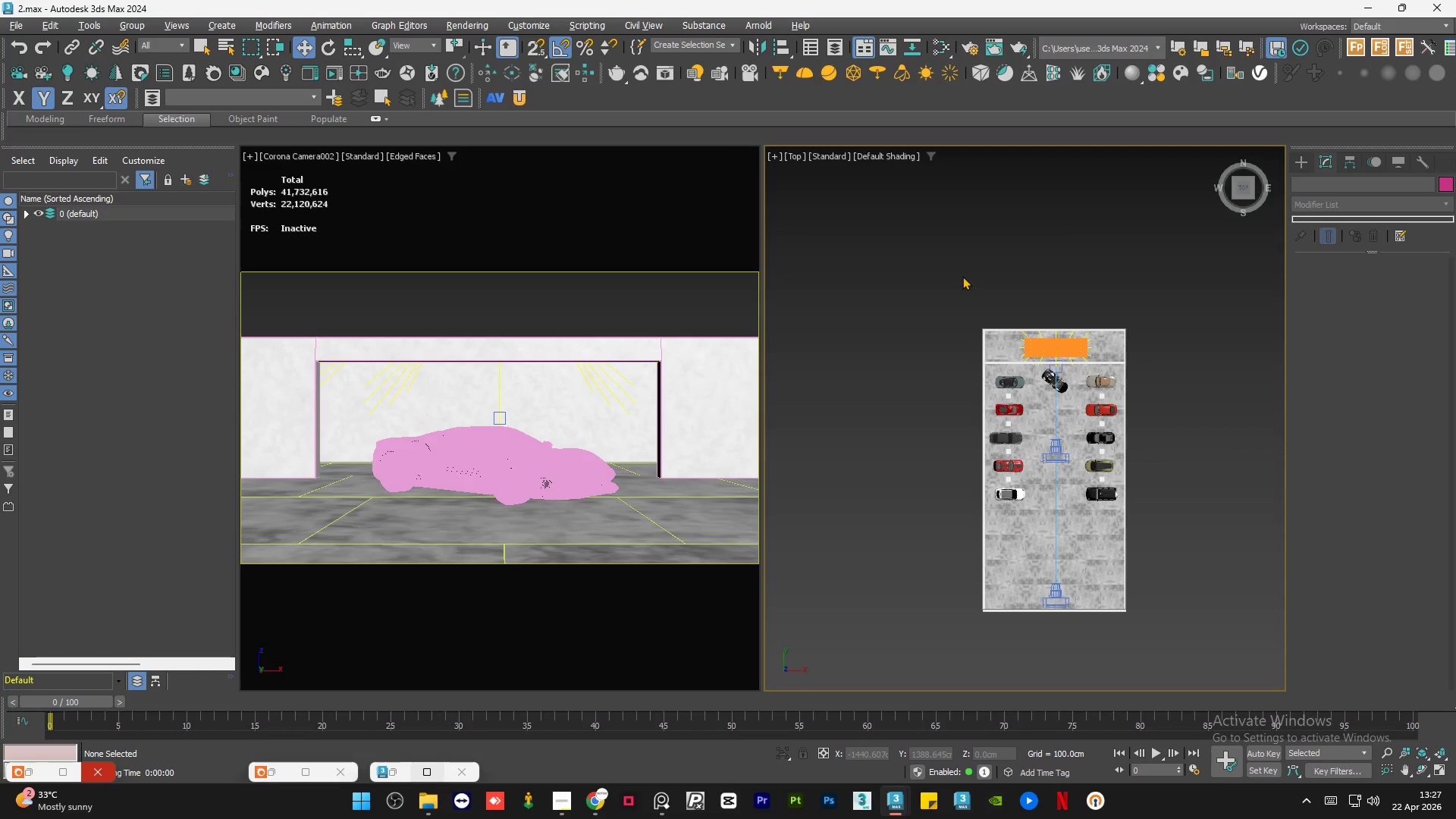 
double_click([962, 276])
 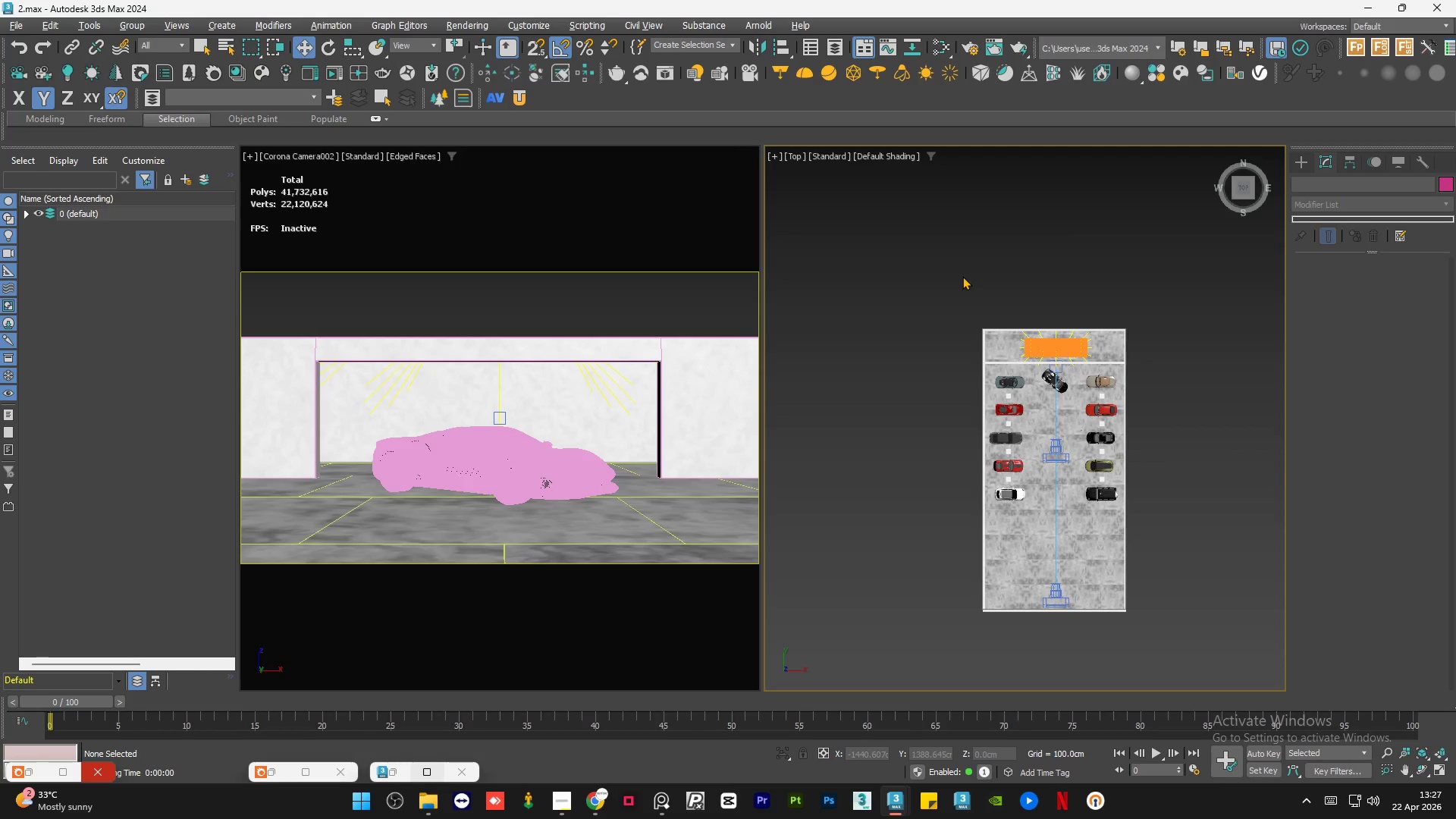 
triple_click([962, 276])
 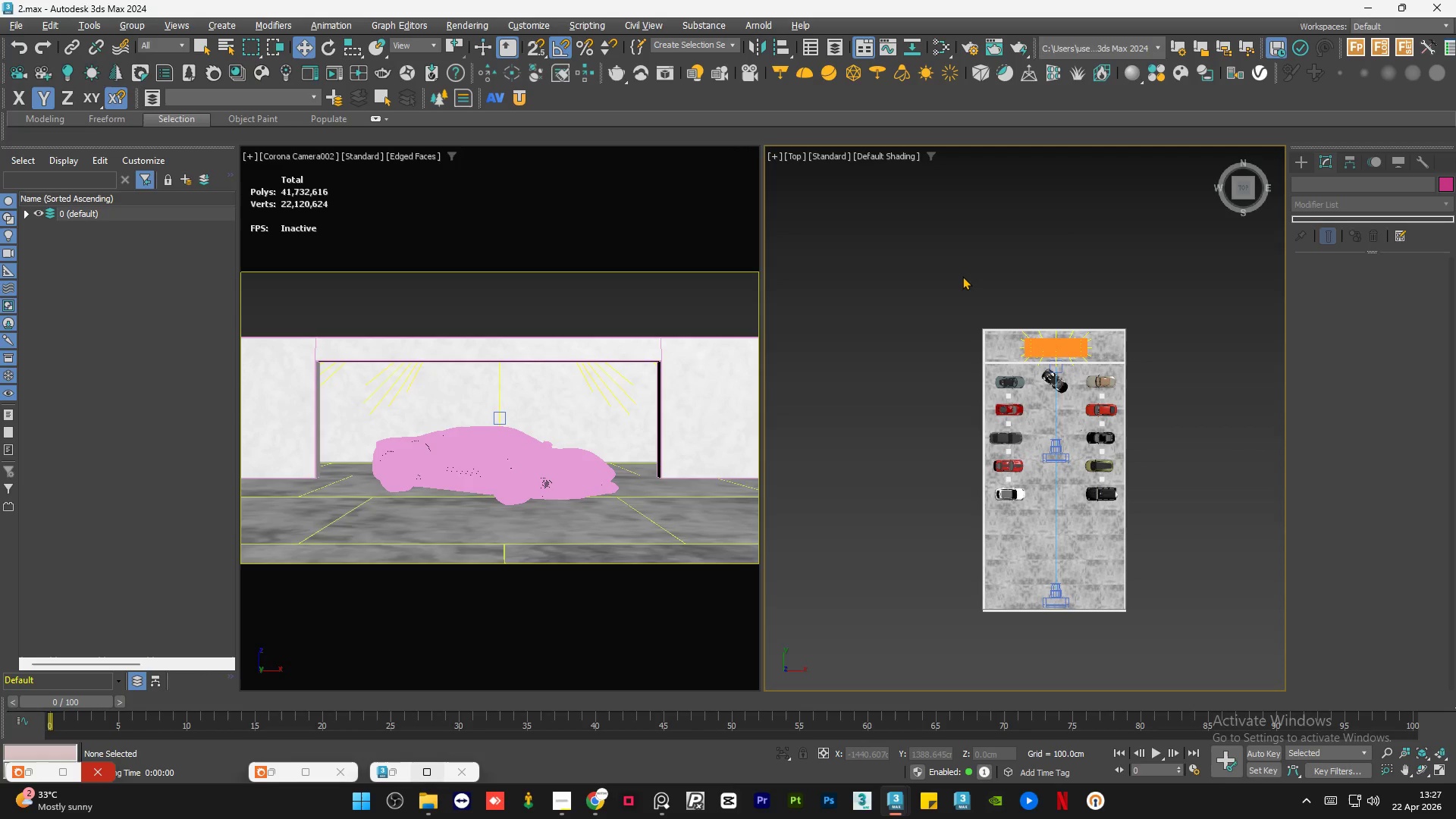 
double_click([962, 276])
 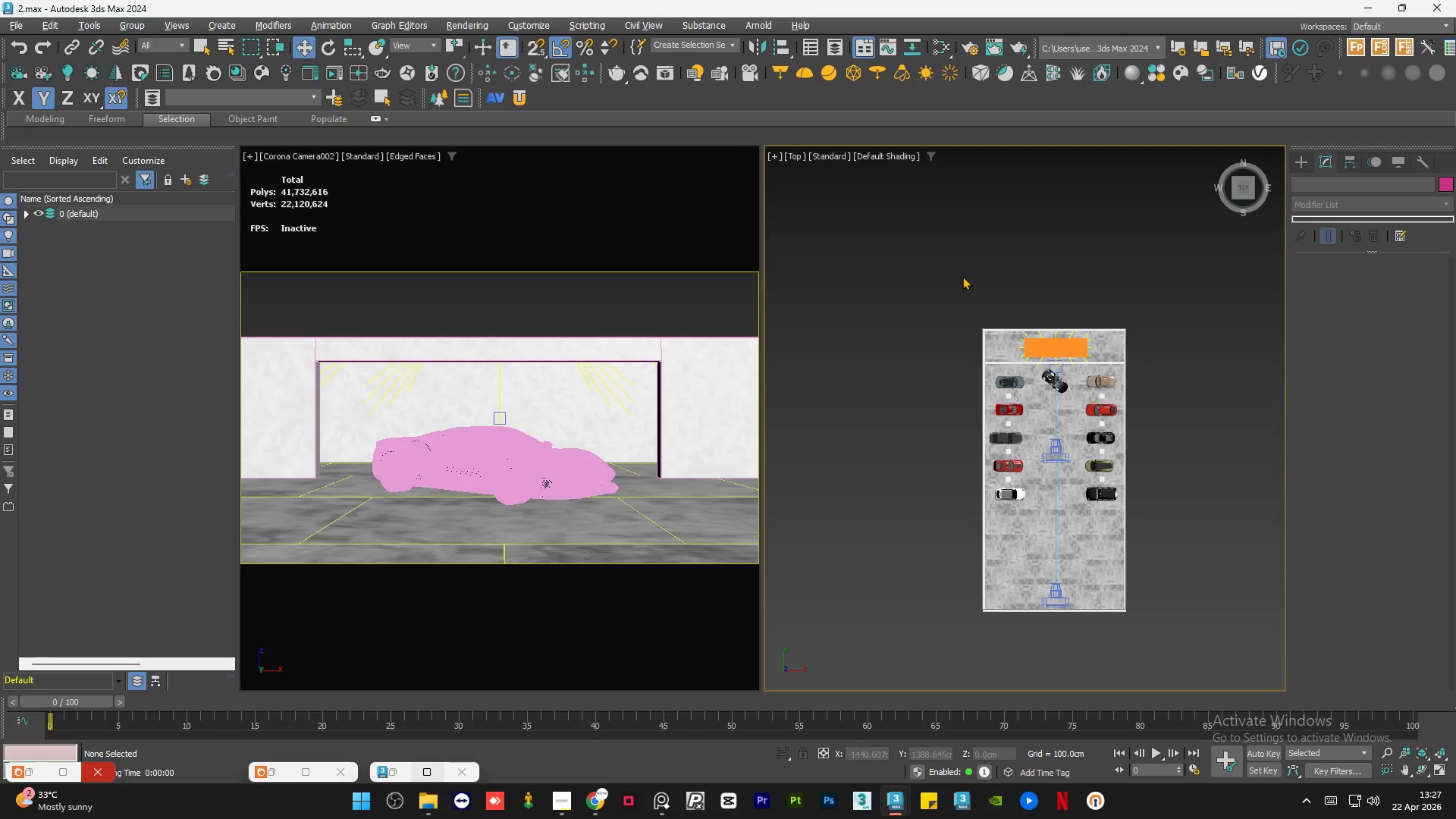 
triple_click([962, 276])
 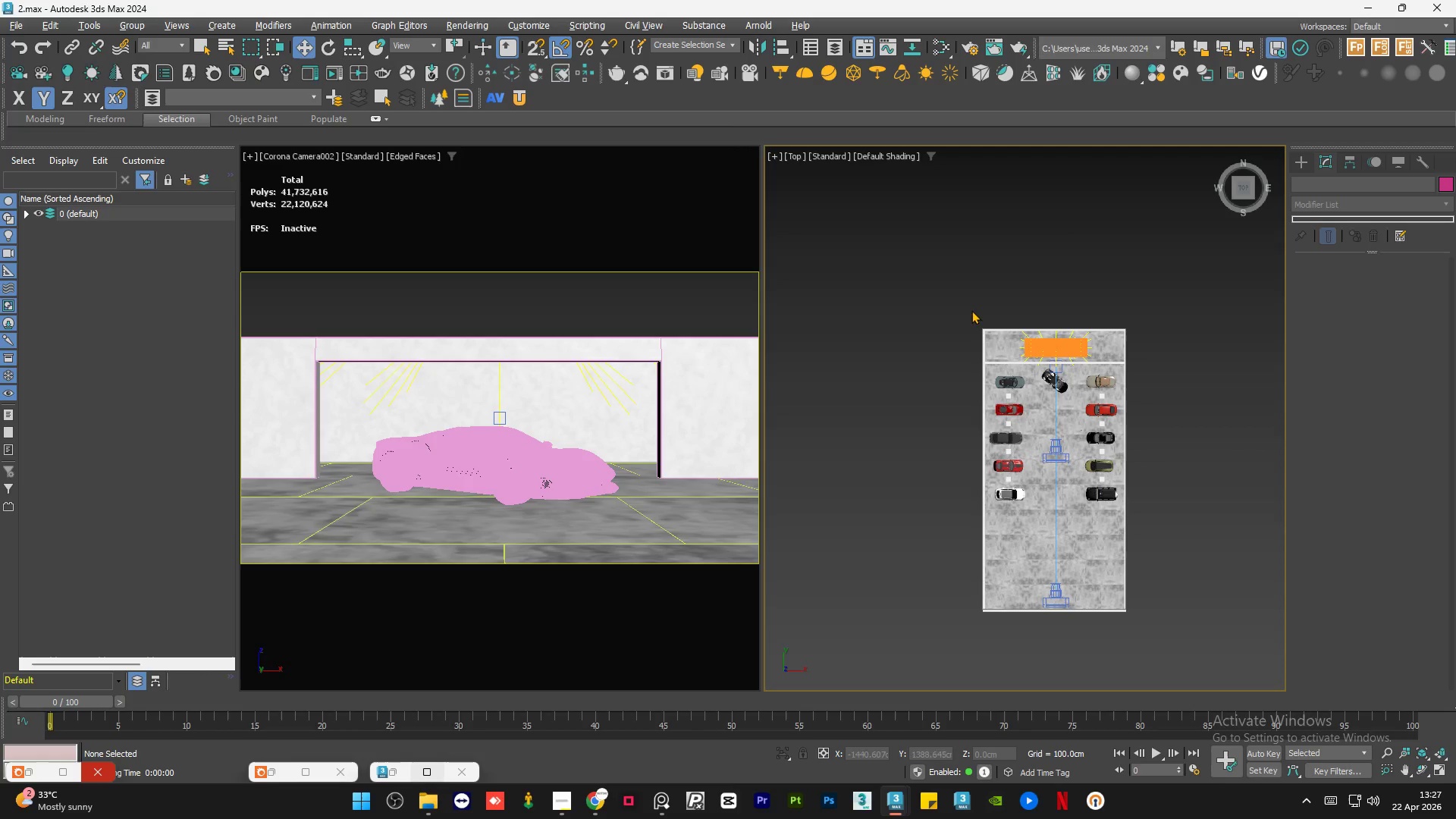 
hold_key(key=AltLeft, duration=1.22)
 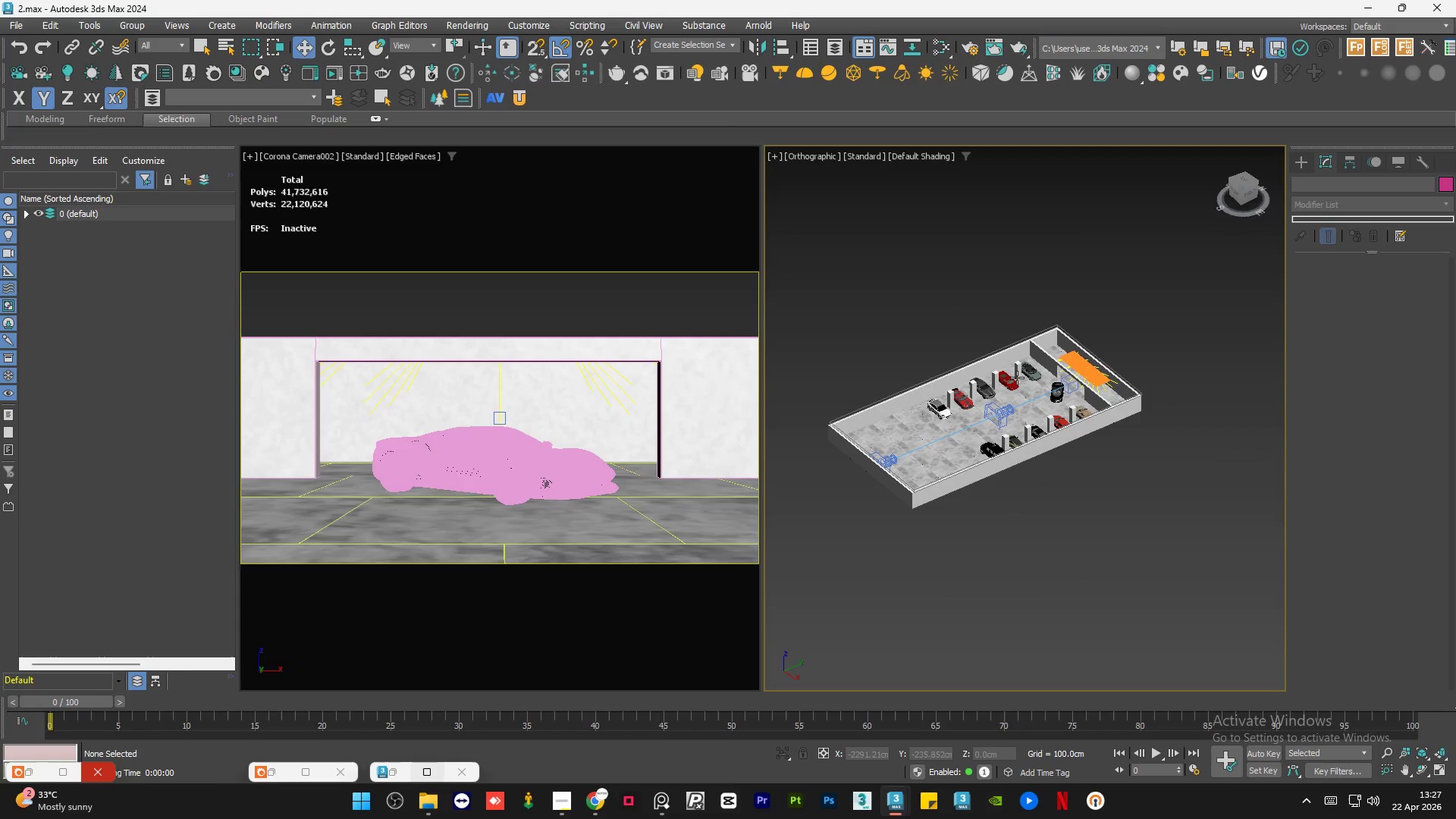 
hold_key(key=AltLeft, duration=0.81)
 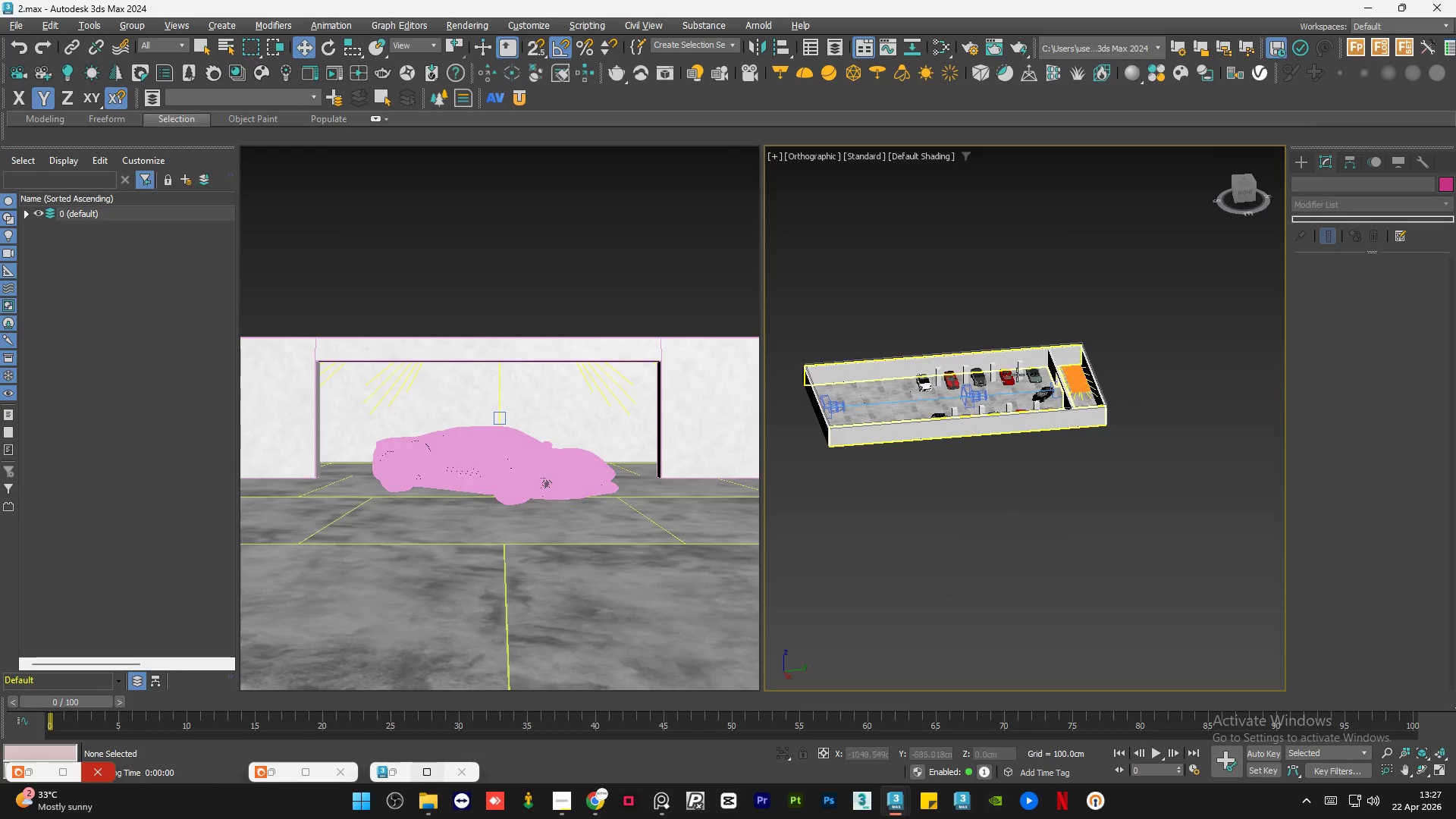 
scroll: coordinate [1021, 375], scroll_direction: up, amount: 6.0
 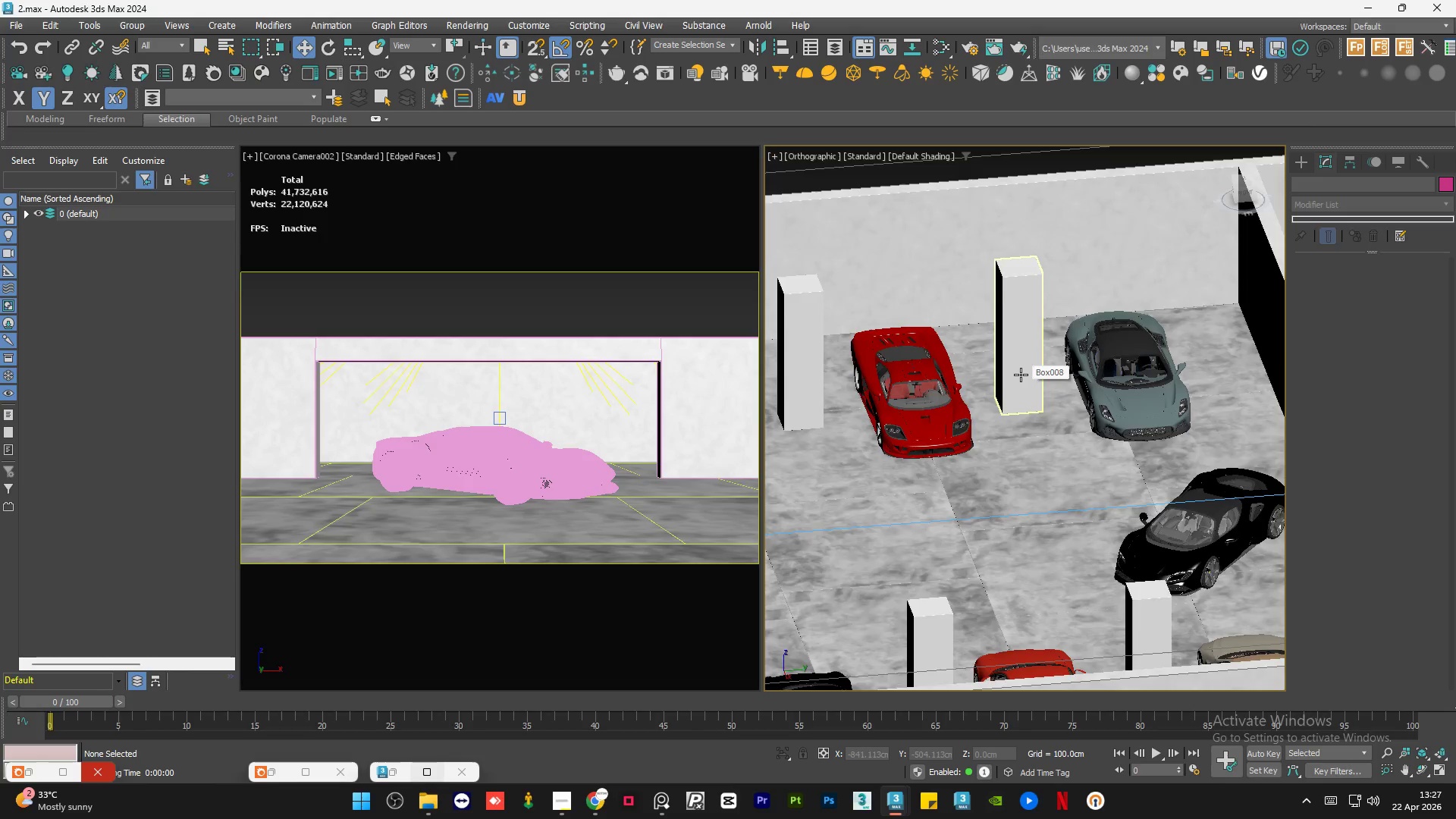 
hold_key(key=AltLeft, duration=1.03)
 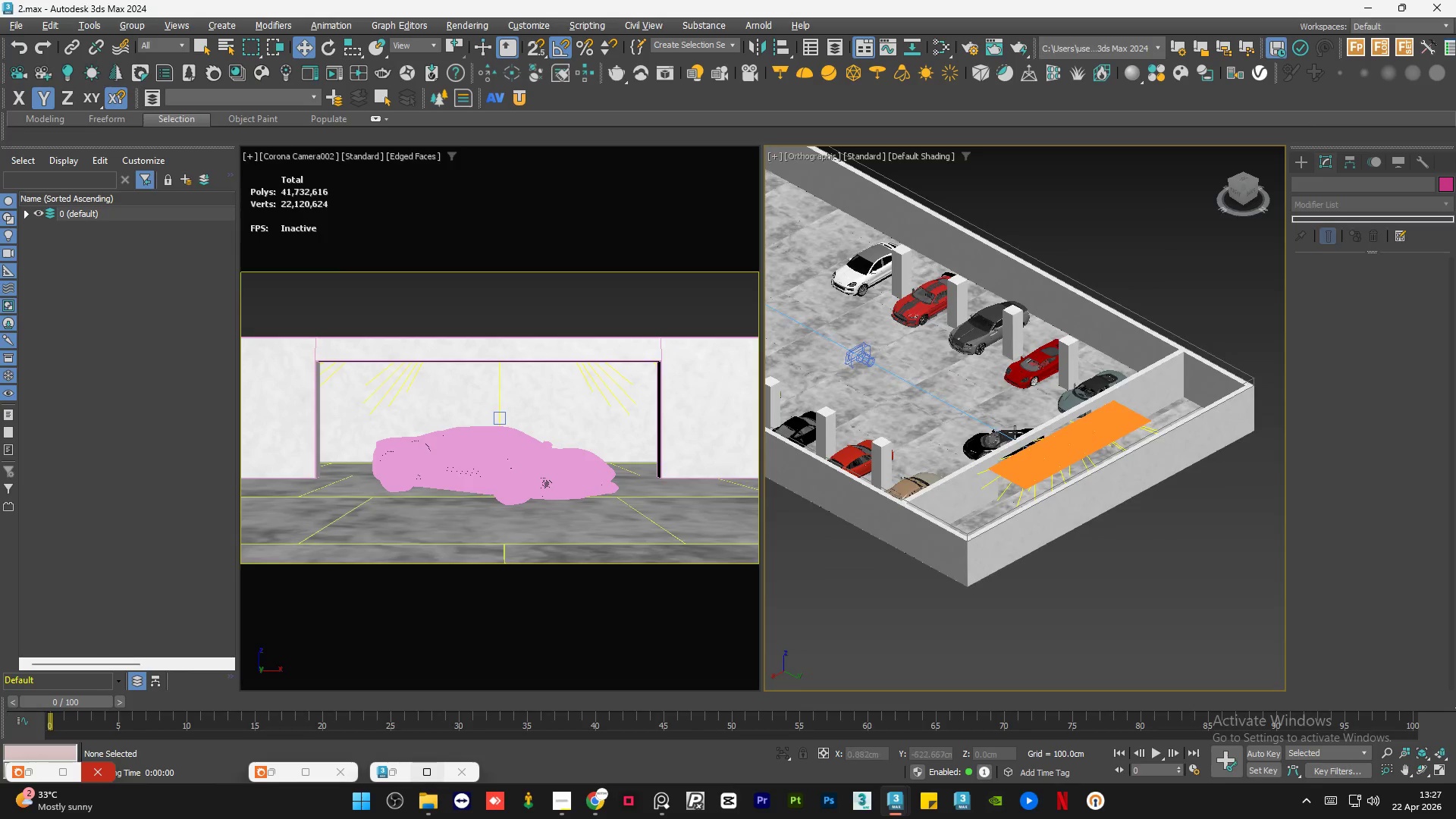 
scroll: coordinate [1021, 375], scroll_direction: down, amount: 3.0
 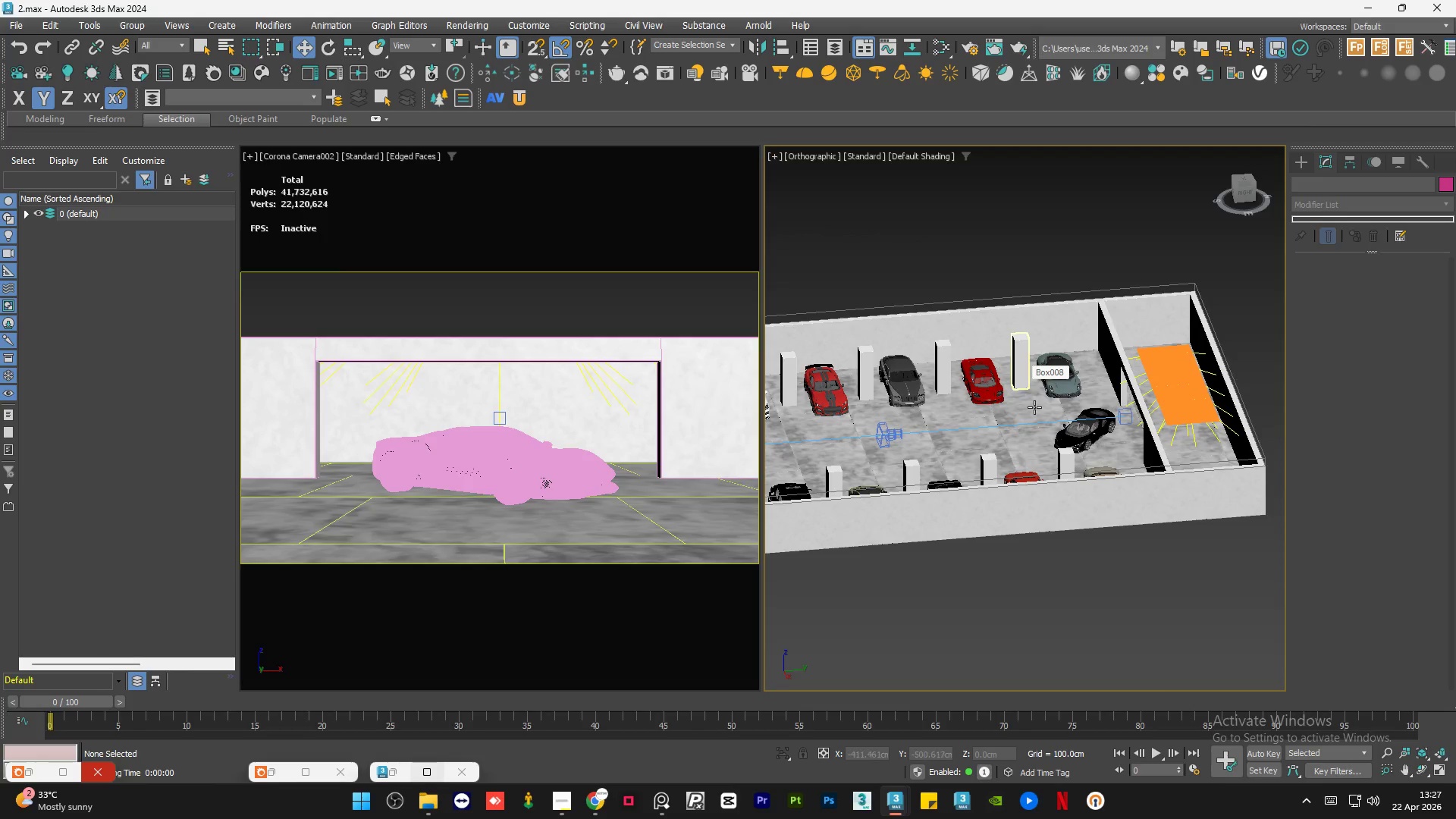 
hold_key(key=AltLeft, duration=0.75)
 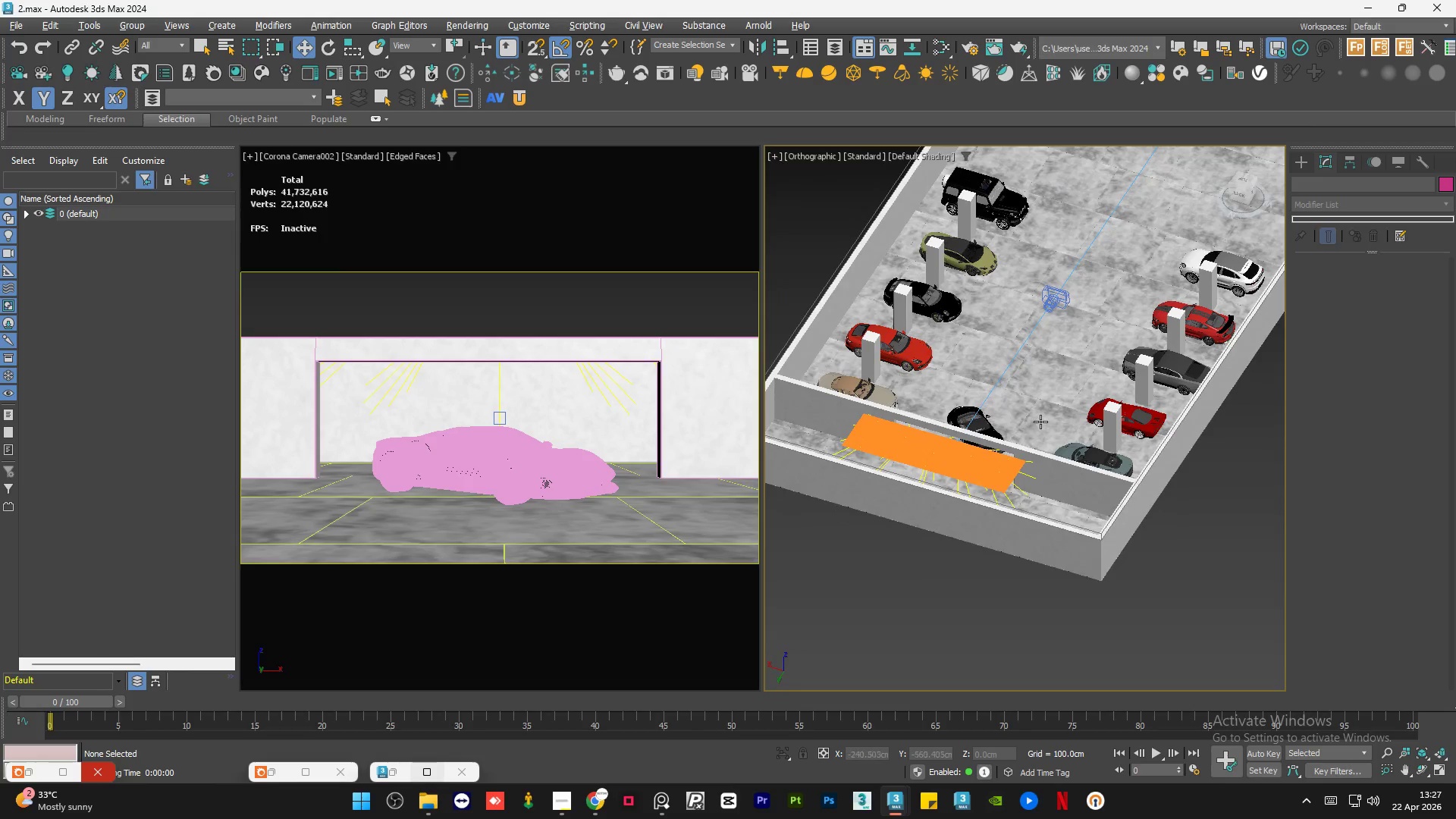 
hold_key(key=AltLeft, duration=0.58)
middle_click([1040, 421])
 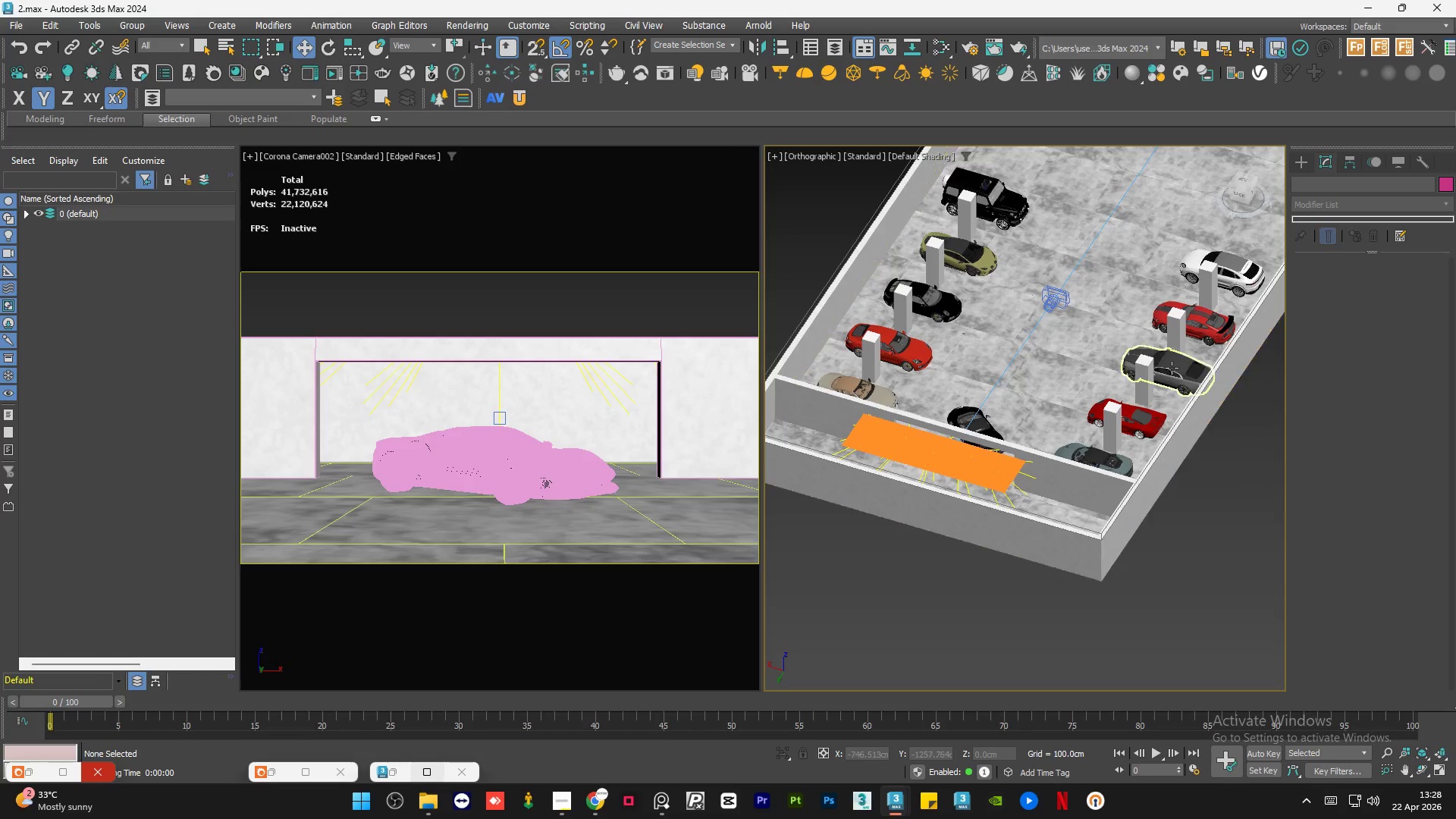 
left_click([1172, 368])
 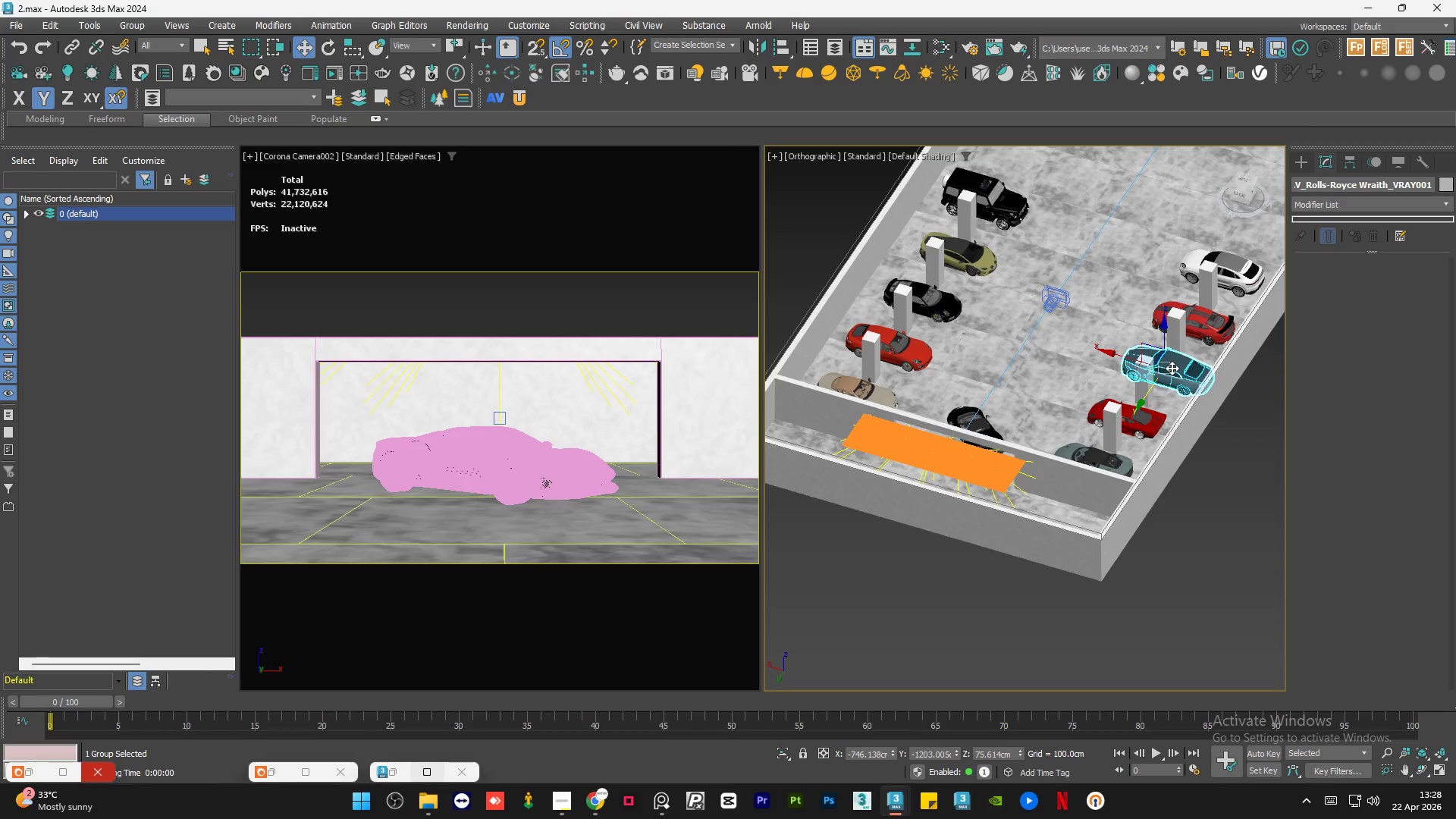 
key(Control+Shift+A)
 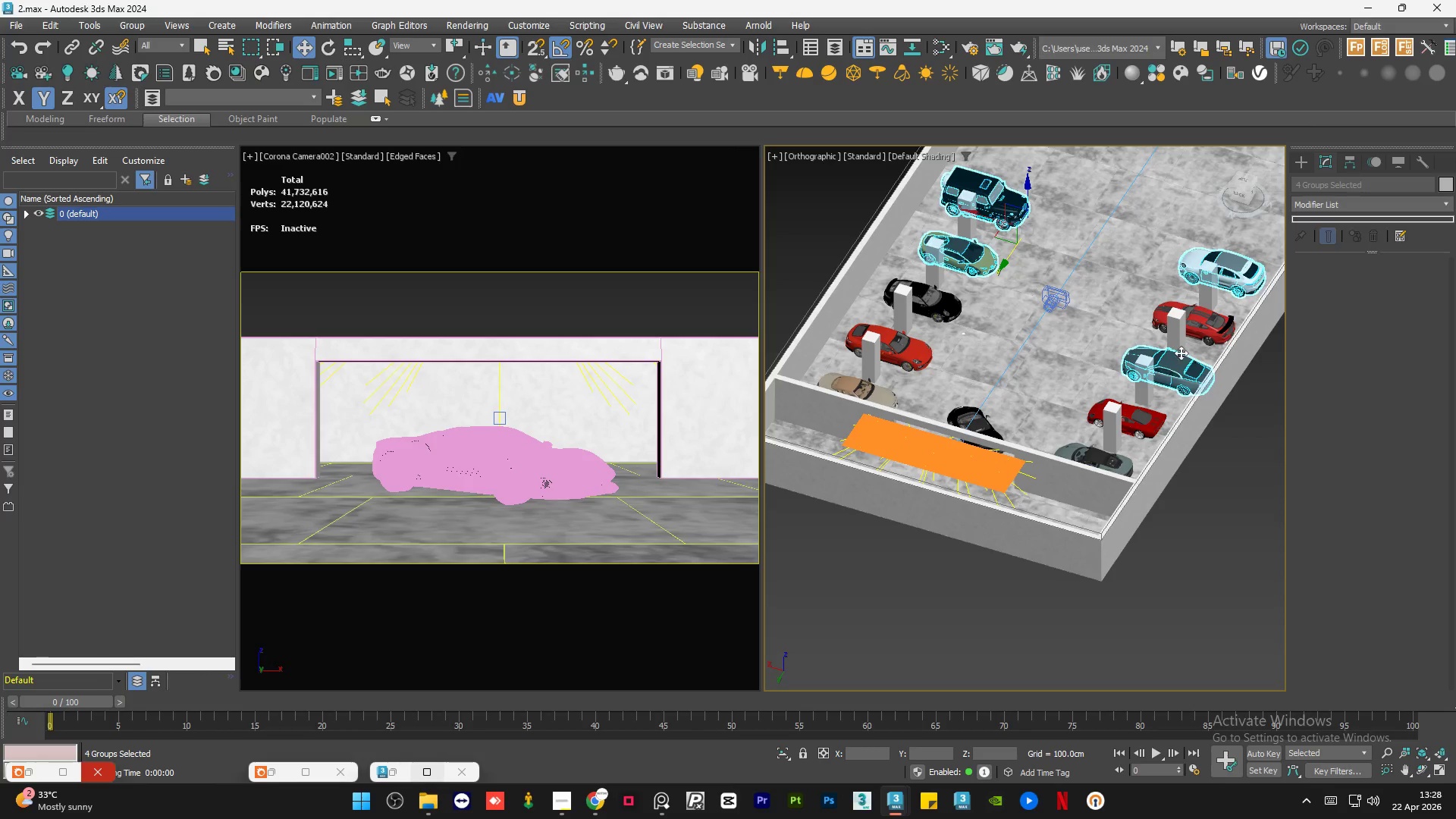 
hold_key(key=ControlLeft, duration=0.53)
left_click([1206, 323])
 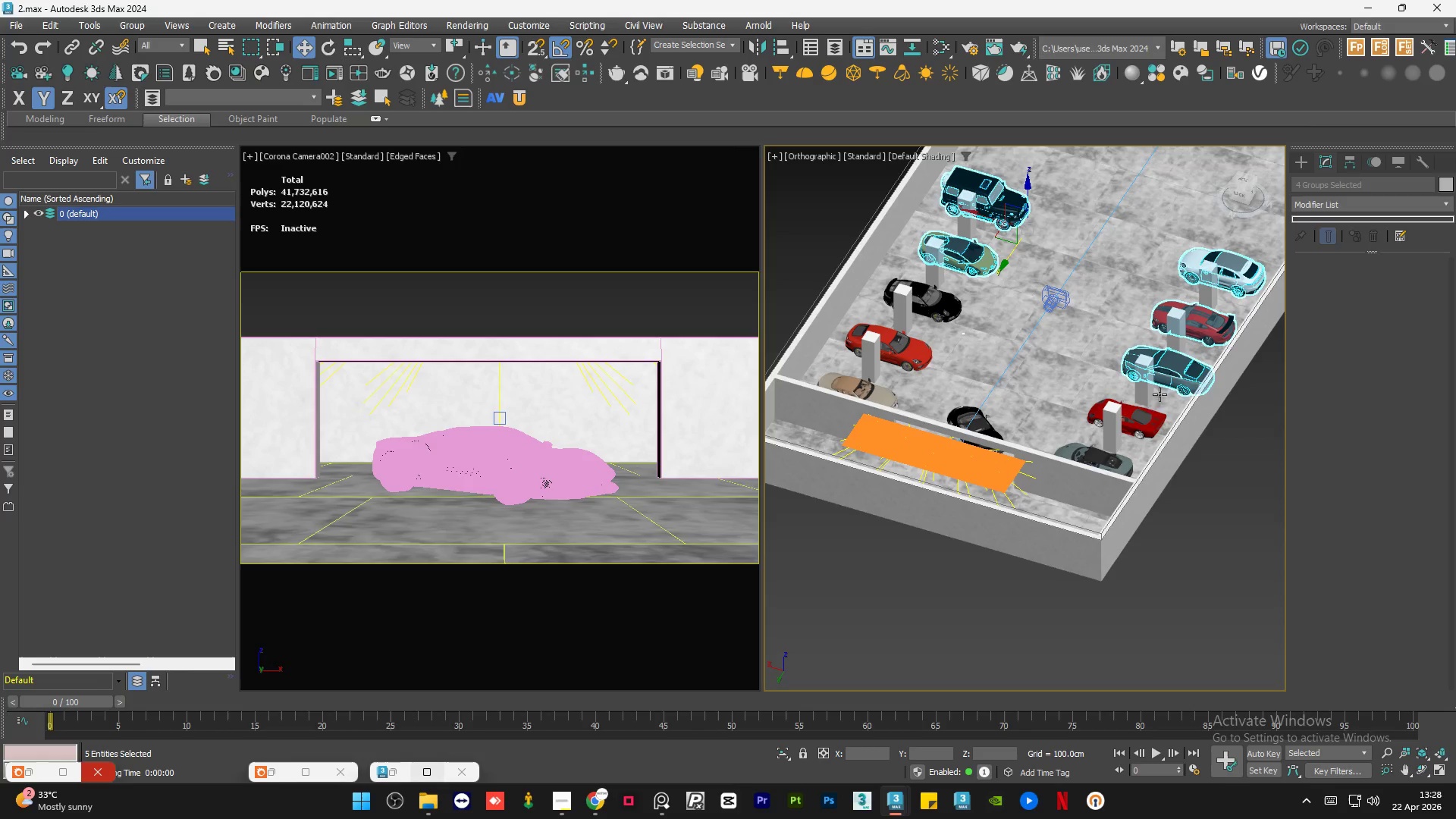 
hold_key(key=ControlLeft, duration=0.61)
left_click([1143, 419])
 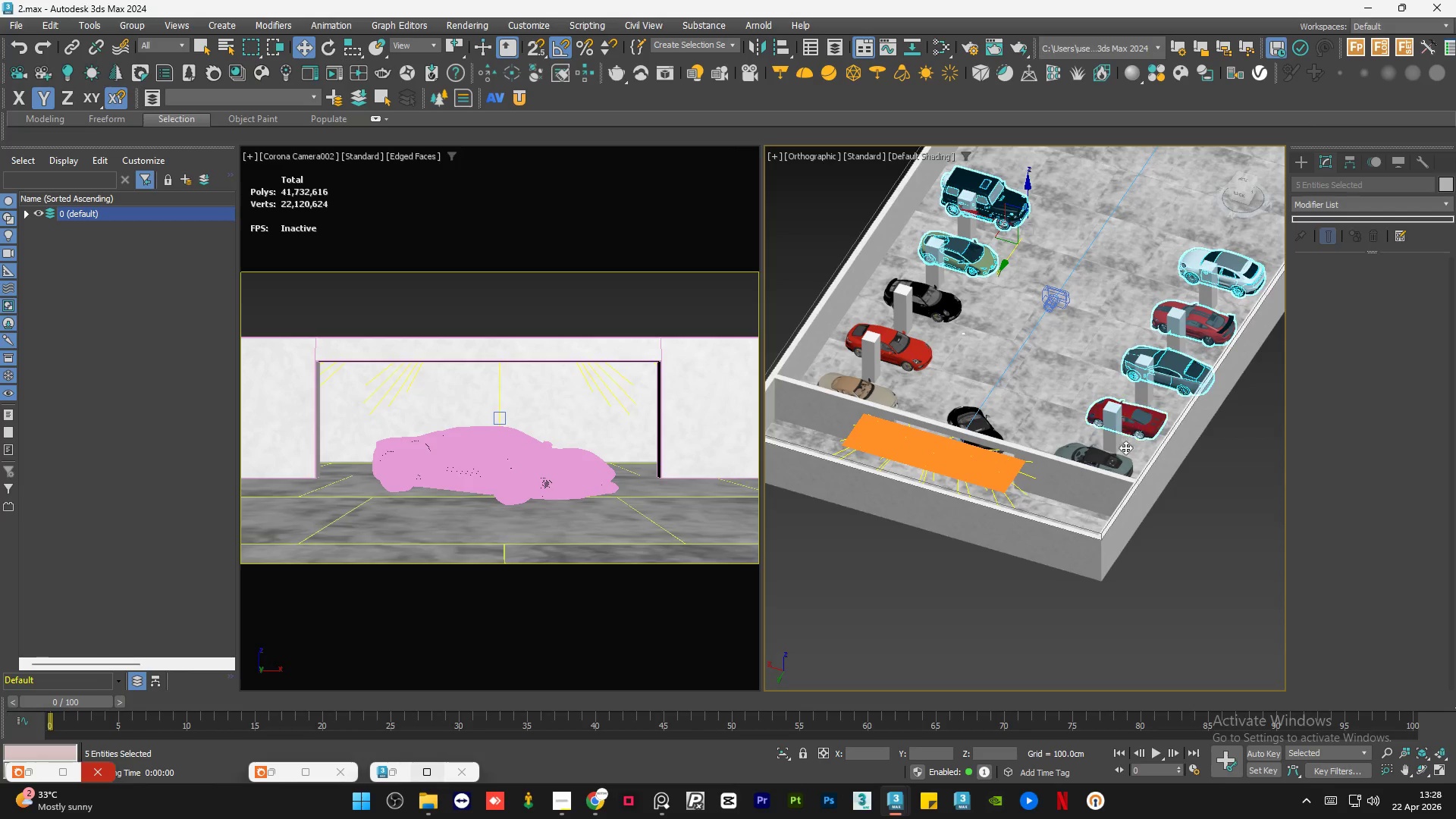 
hold_key(key=ControlLeft, duration=0.88)
left_click([1108, 463])
 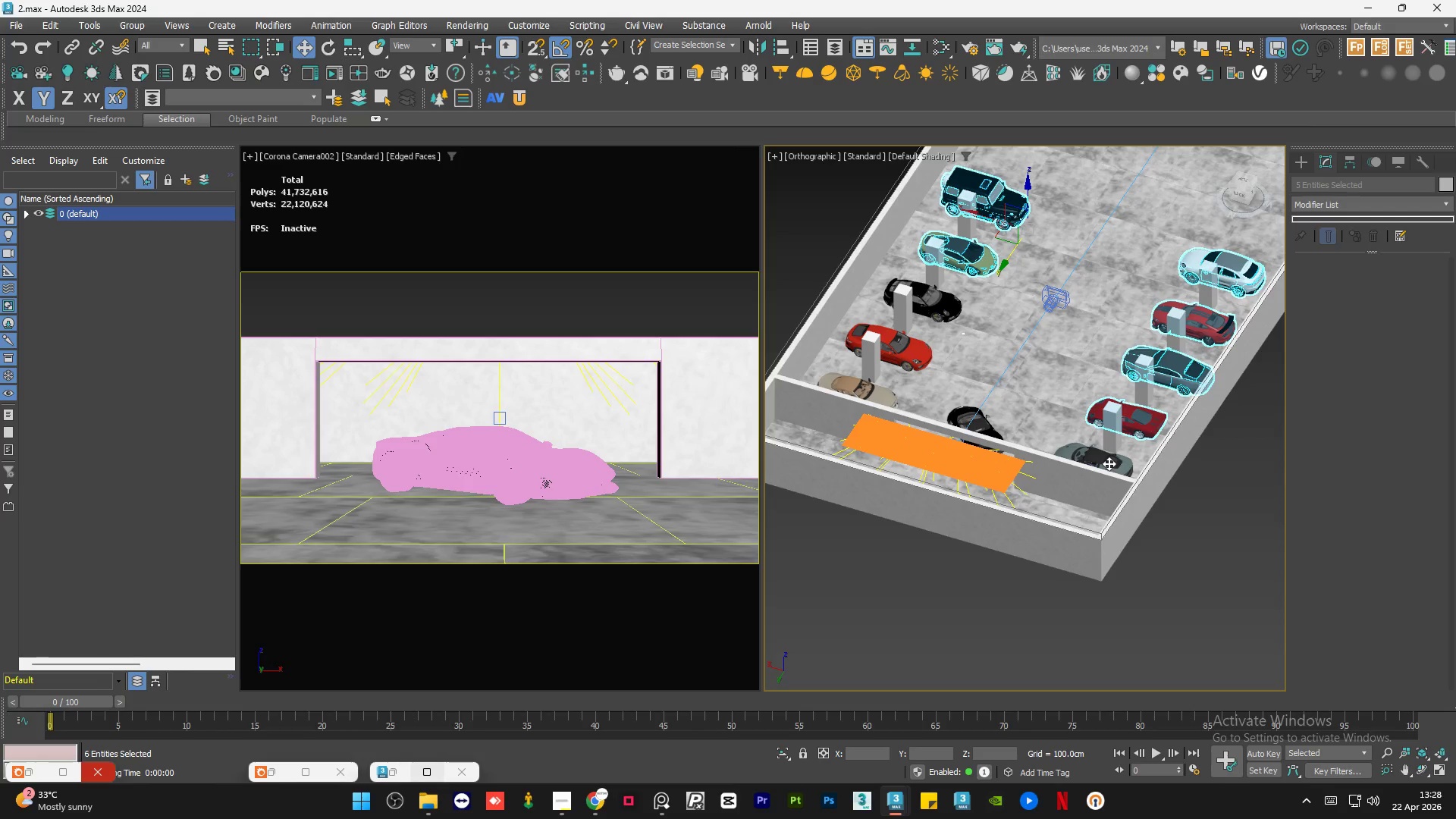 
hold_key(key=AltLeft, duration=1.11)
 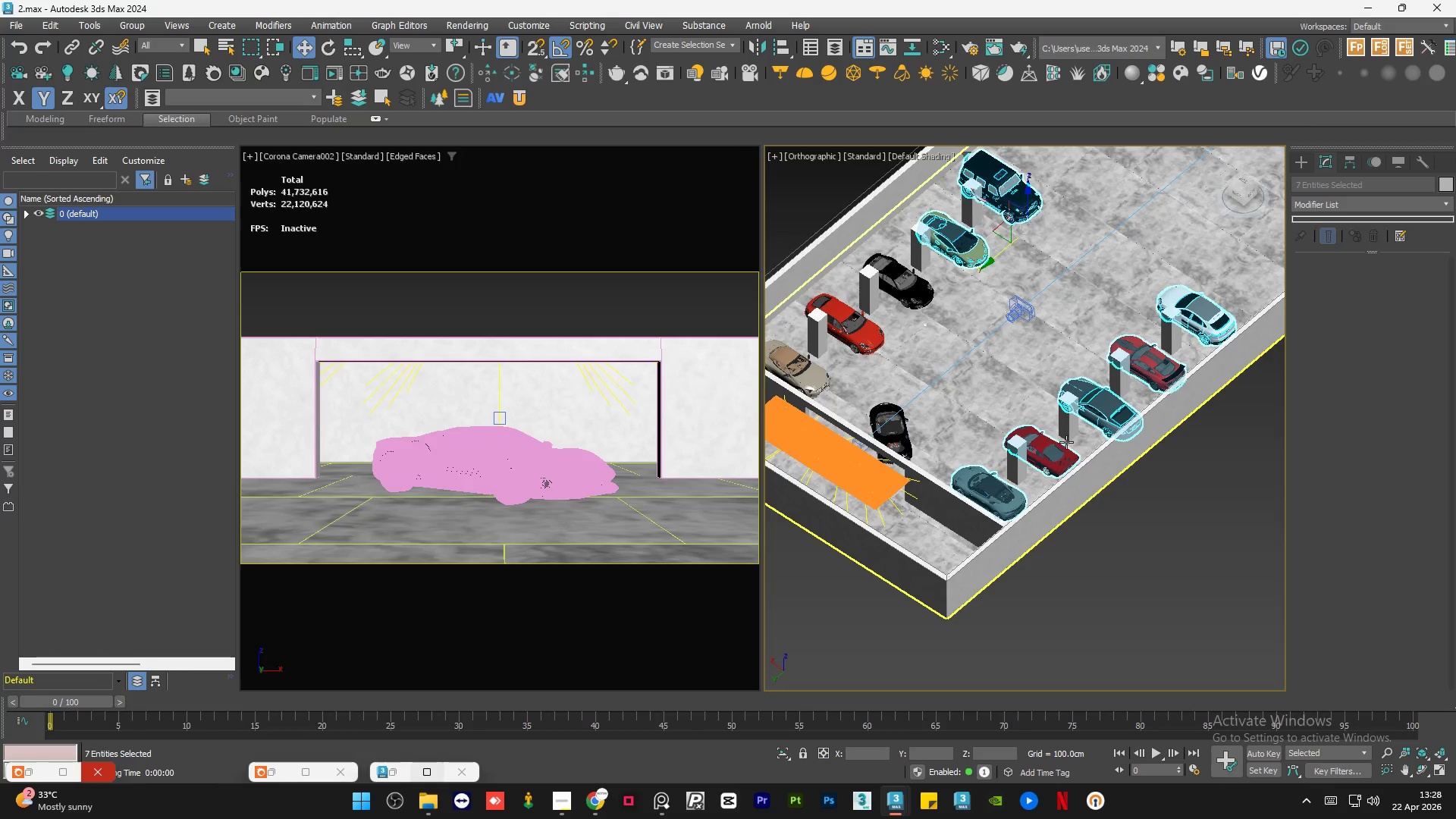 
hold_key(key=AltLeft, duration=0.62)
 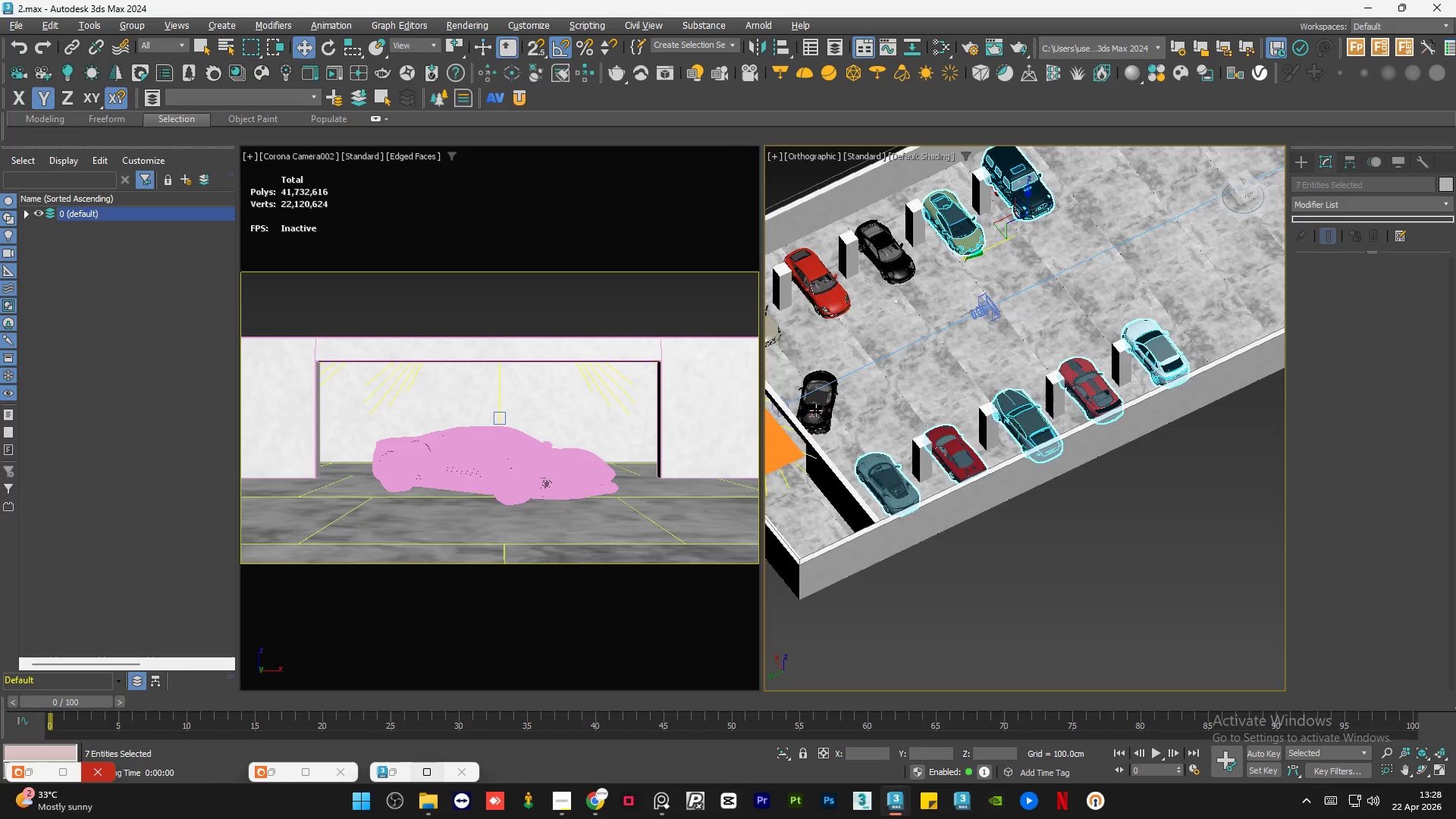 
hold_key(key=ControlLeft, duration=0.56)
 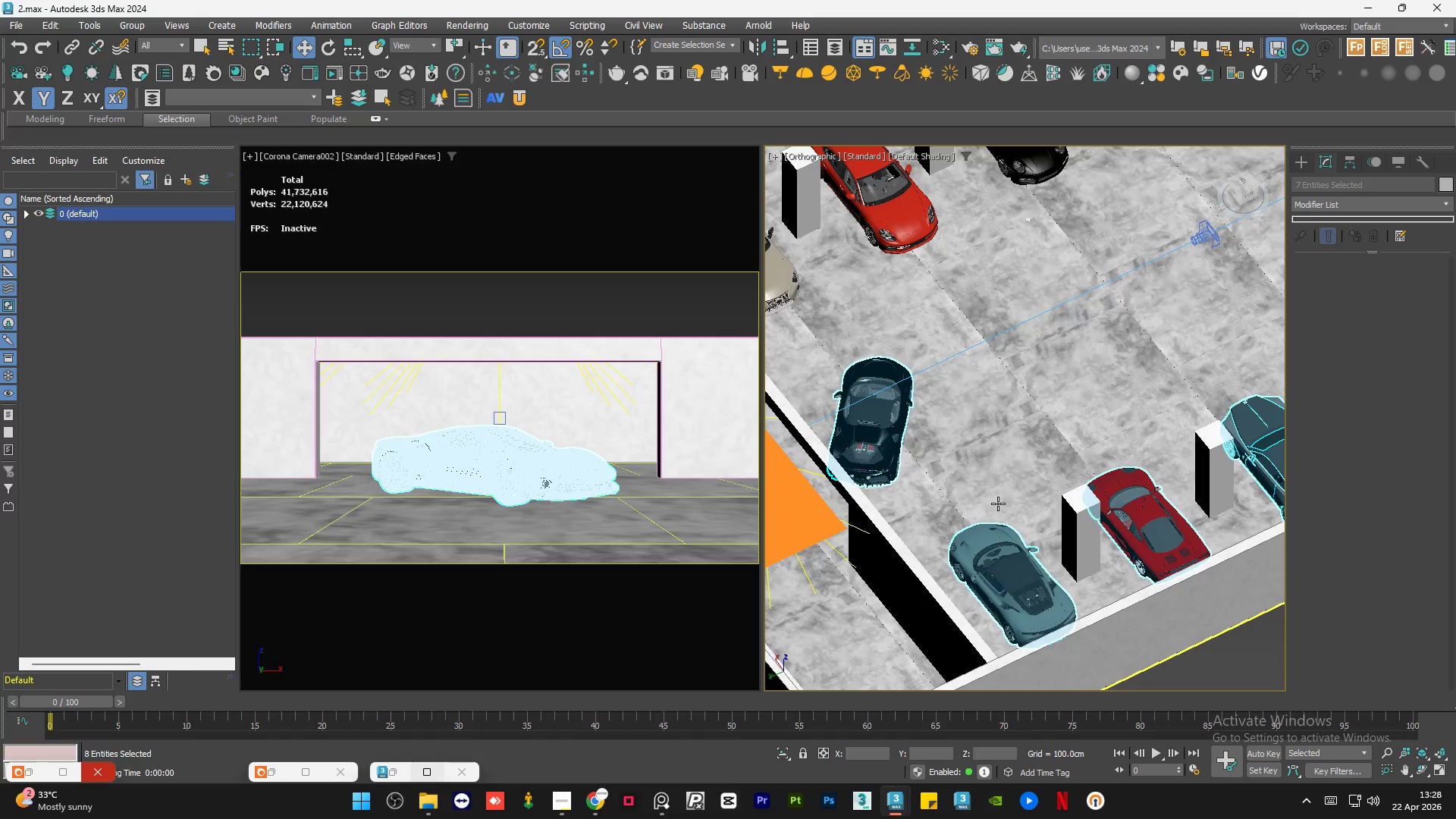 
scroll: coordinate [816, 410], scroll_direction: up, amount: 3.0
 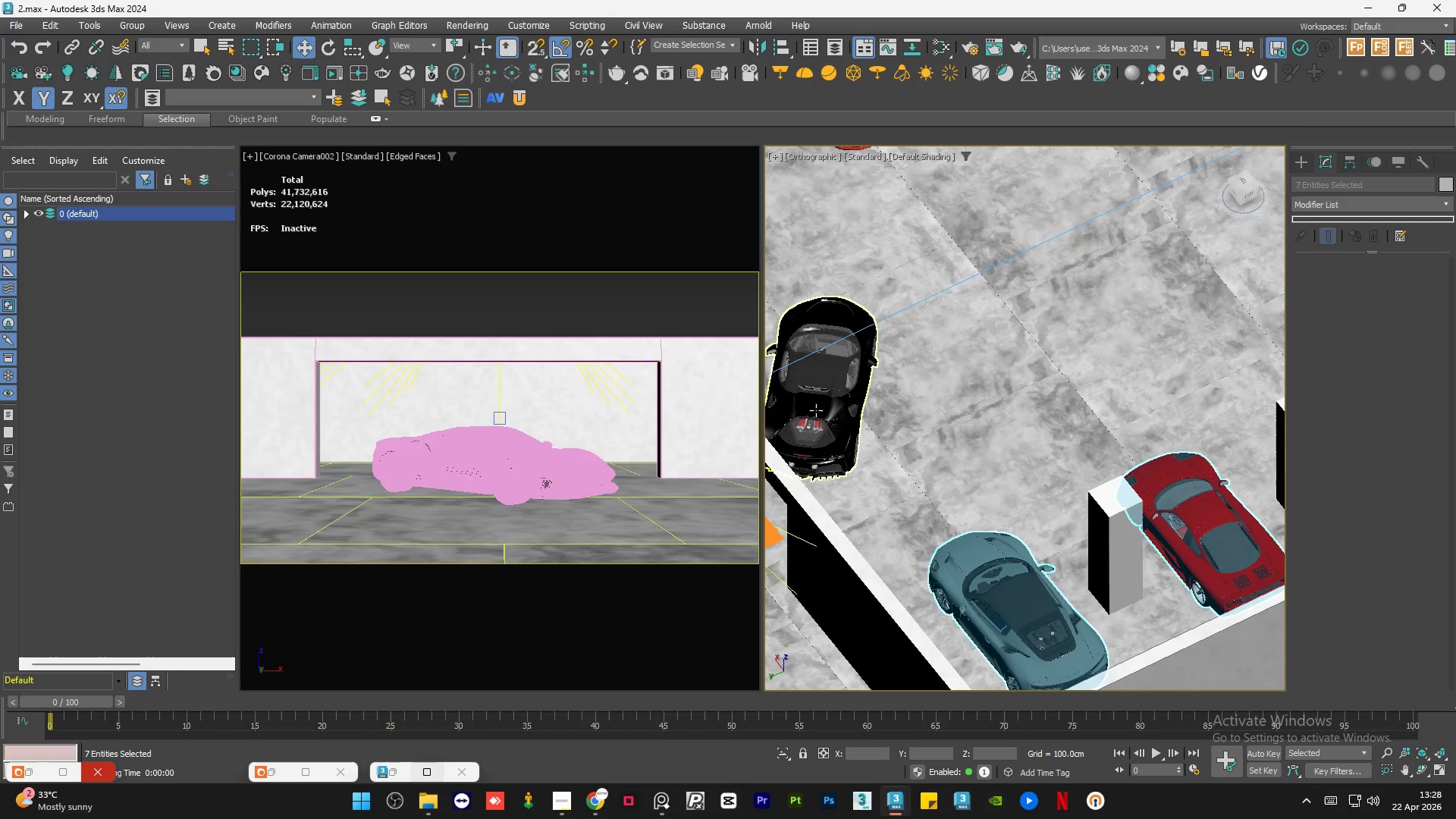 
left_click([816, 410])
 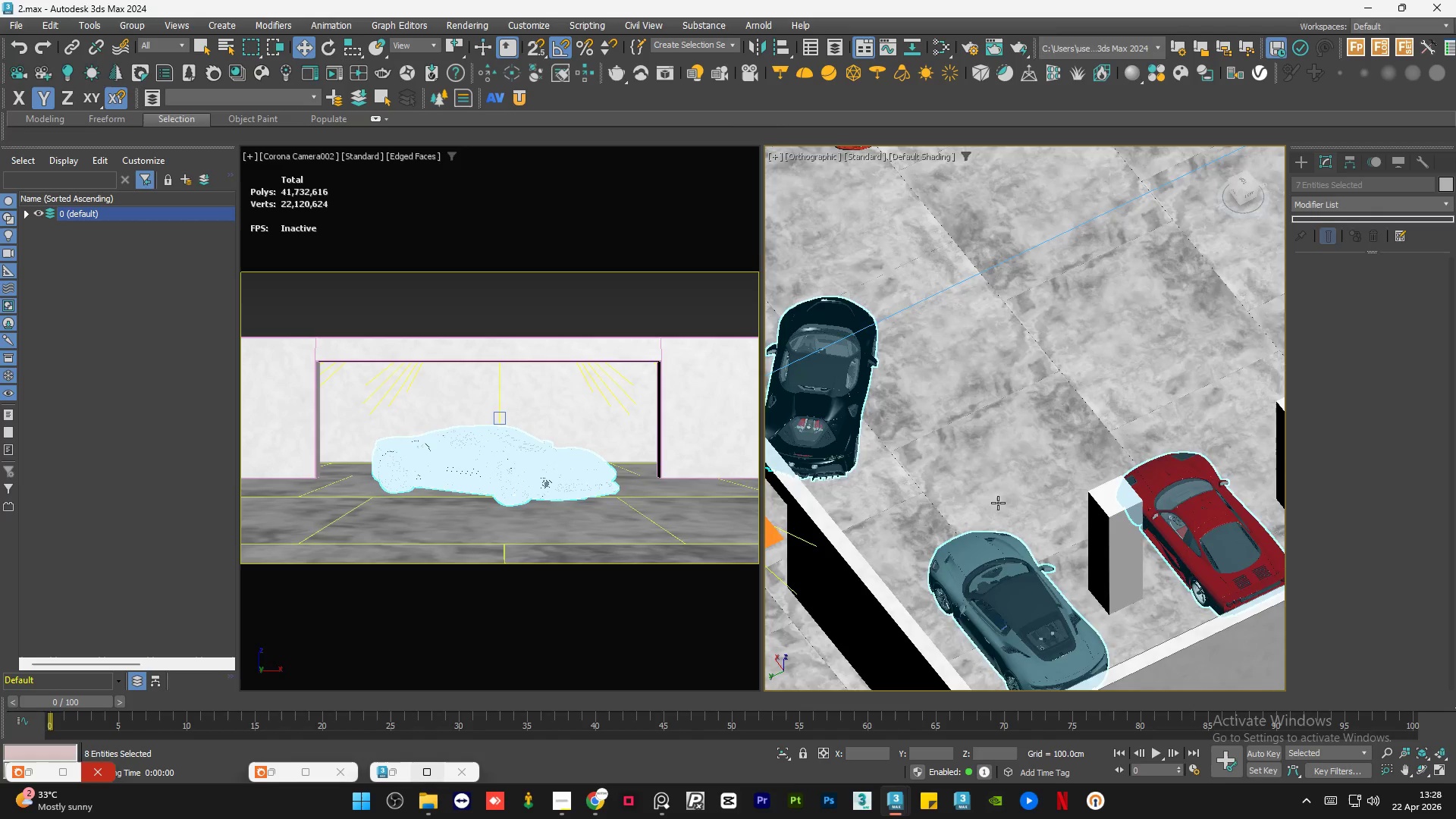 
scroll: coordinate [998, 504], scroll_direction: down, amount: 2.0
 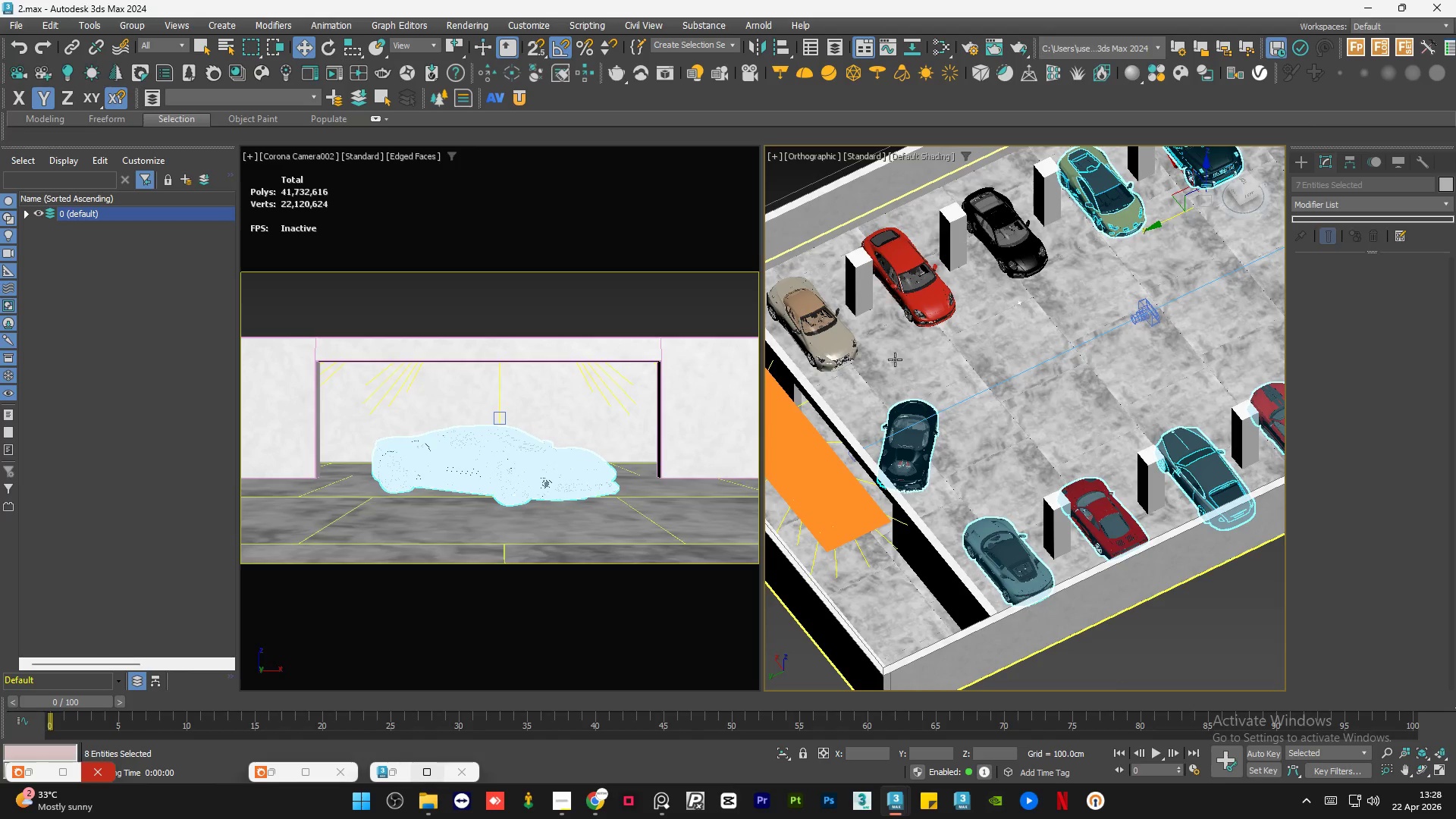 
hold_key(key=ControlLeft, duration=0.89)
 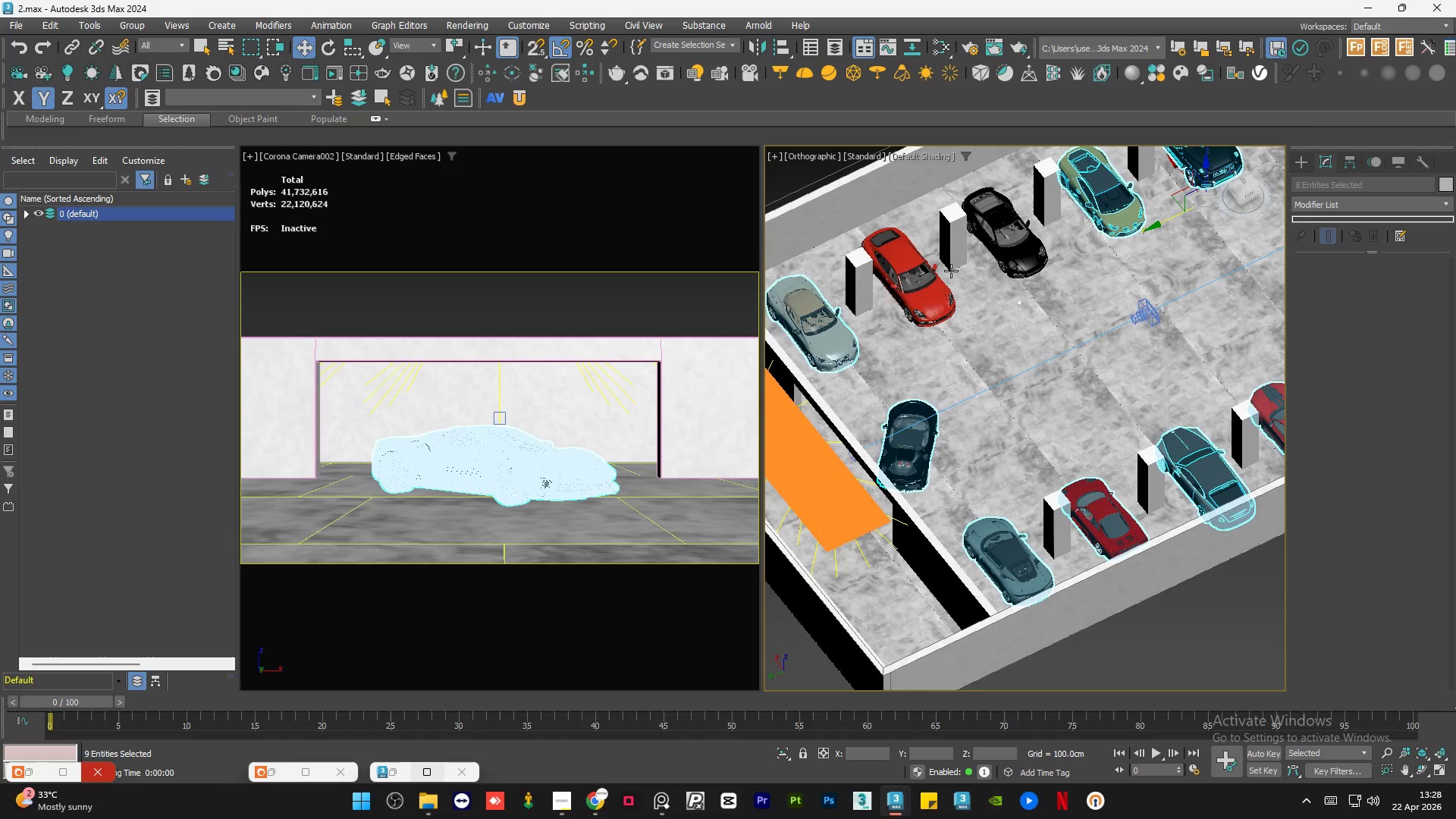 
hold_key(key=ControlLeft, duration=1.06)
left_click([887, 300])
 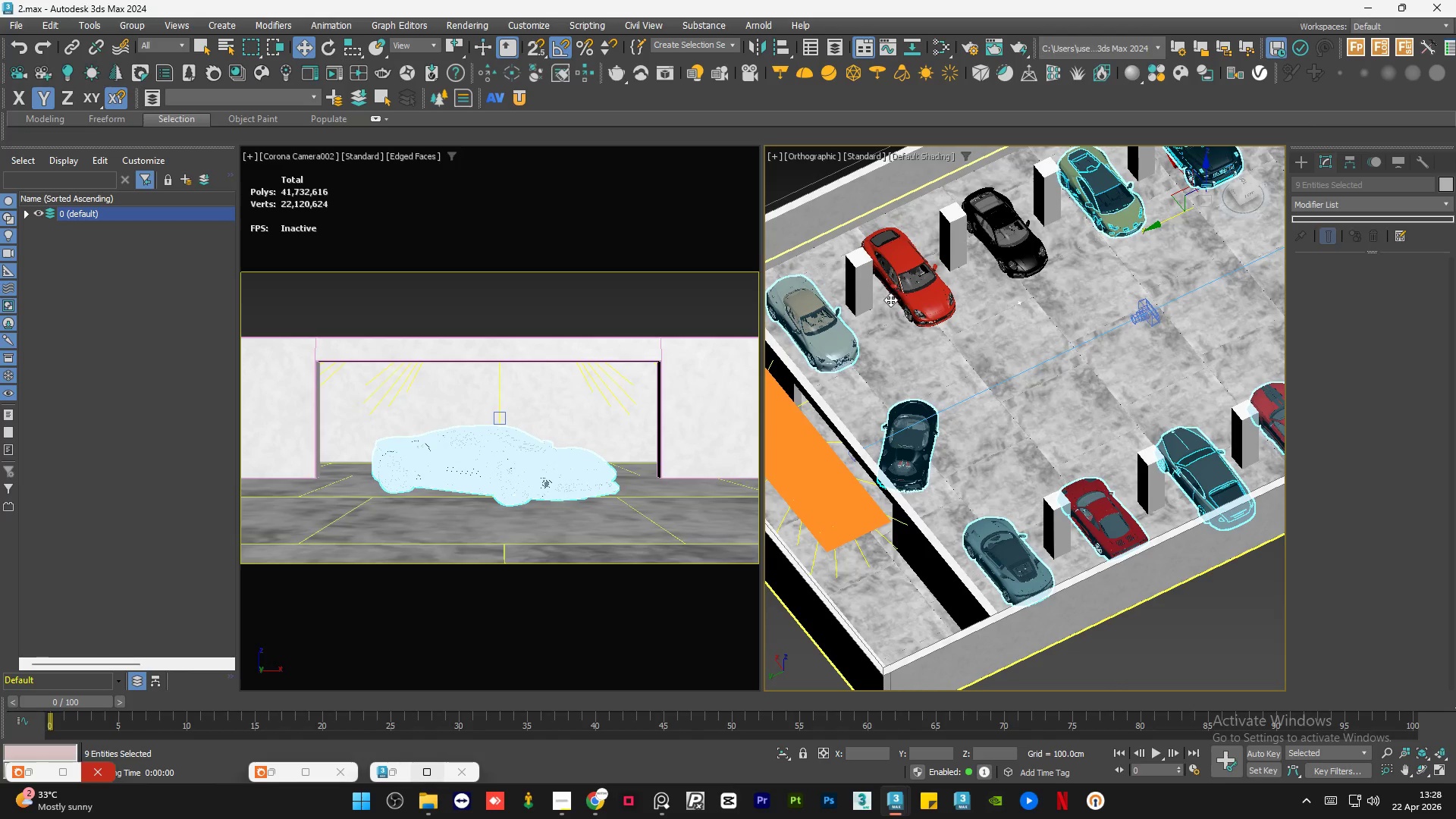 
key(Control+ControlLeft)
 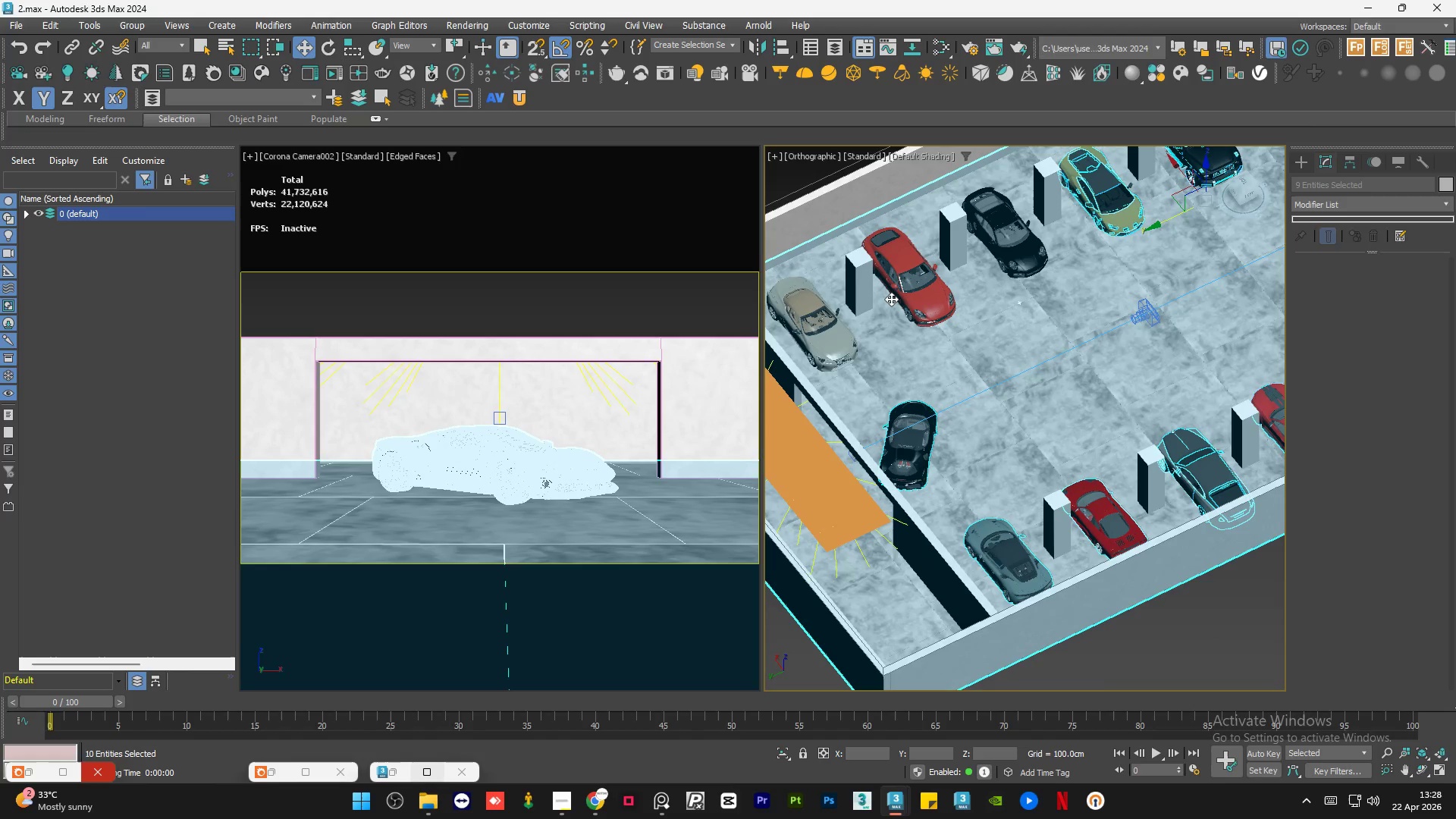 
key(Control+Z)
 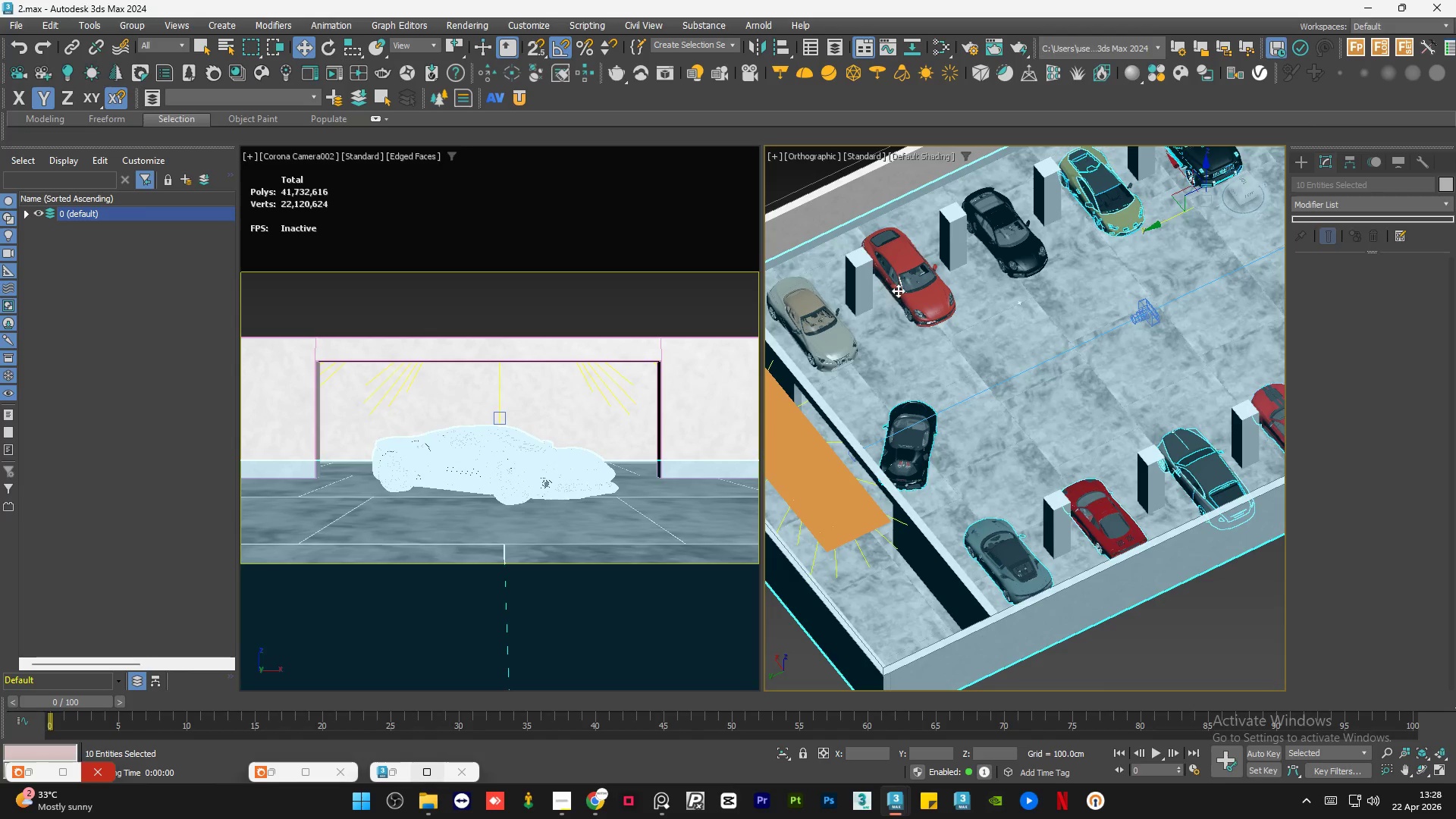 
hold_key(key=ControlLeft, duration=1.02)
left_click([906, 278])
 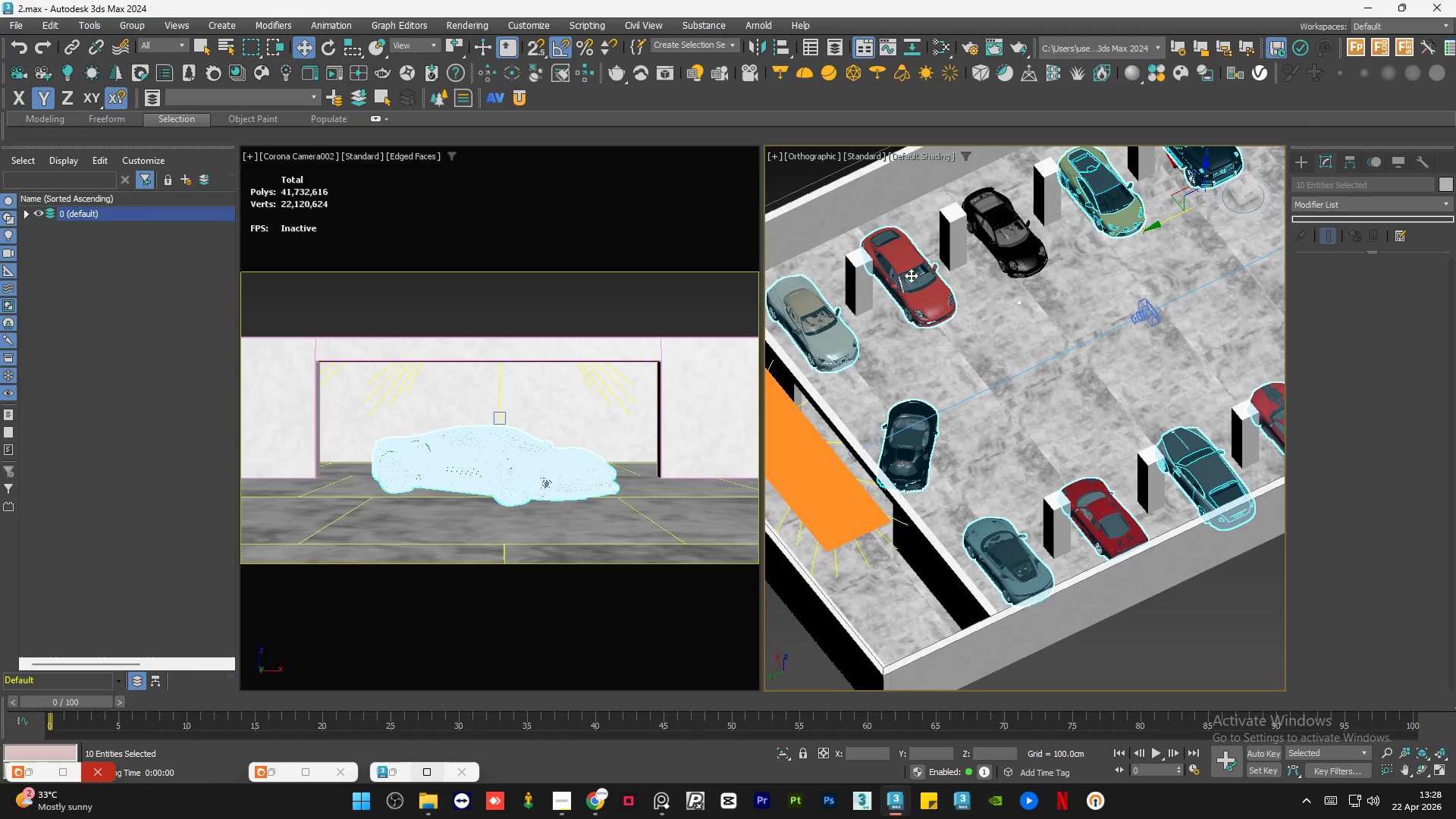 
hold_key(key=ControlLeft, duration=0.92)
left_click([1013, 233])
 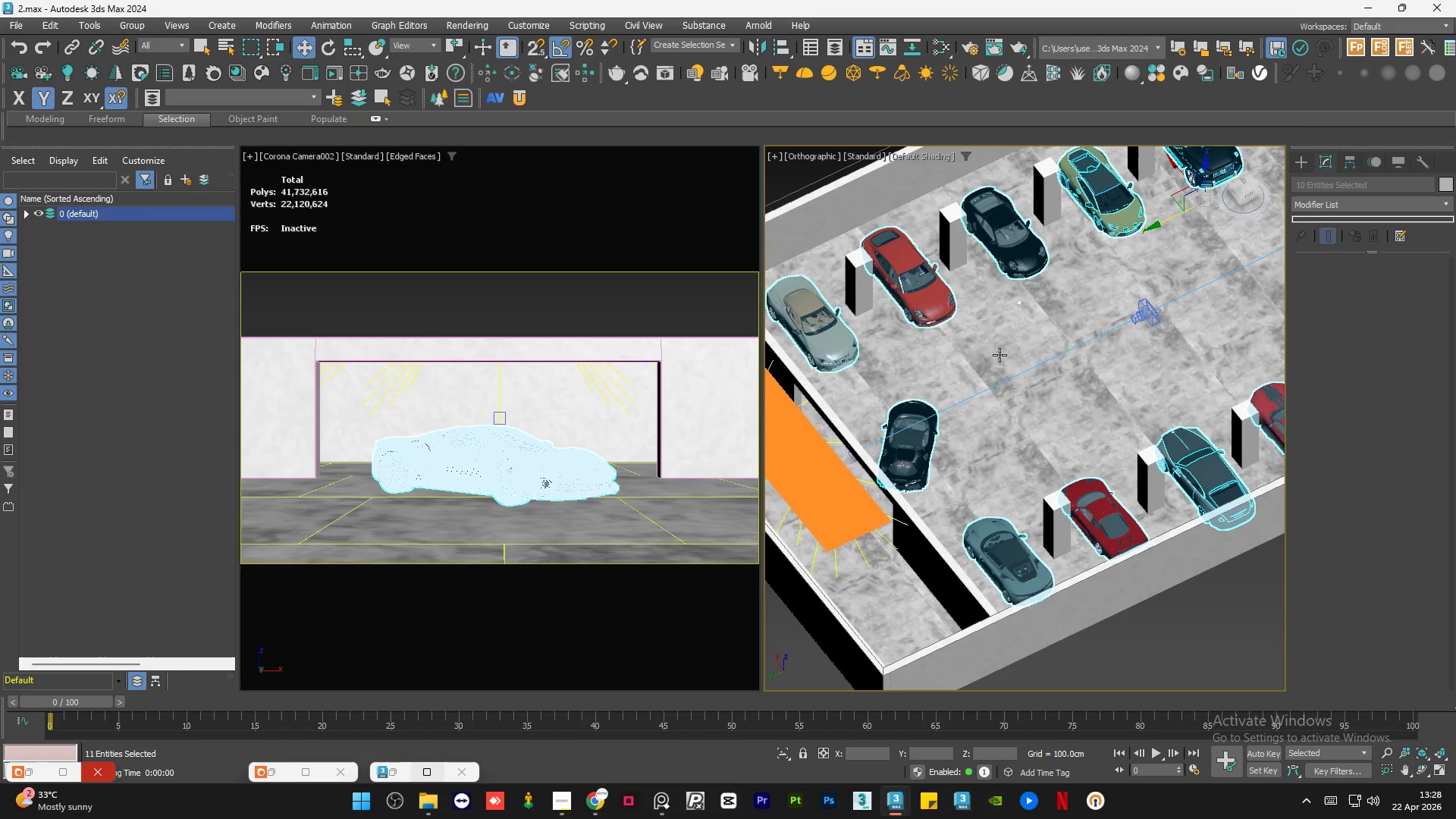 
scroll: coordinate [999, 356], scroll_direction: down, amount: 1.0
 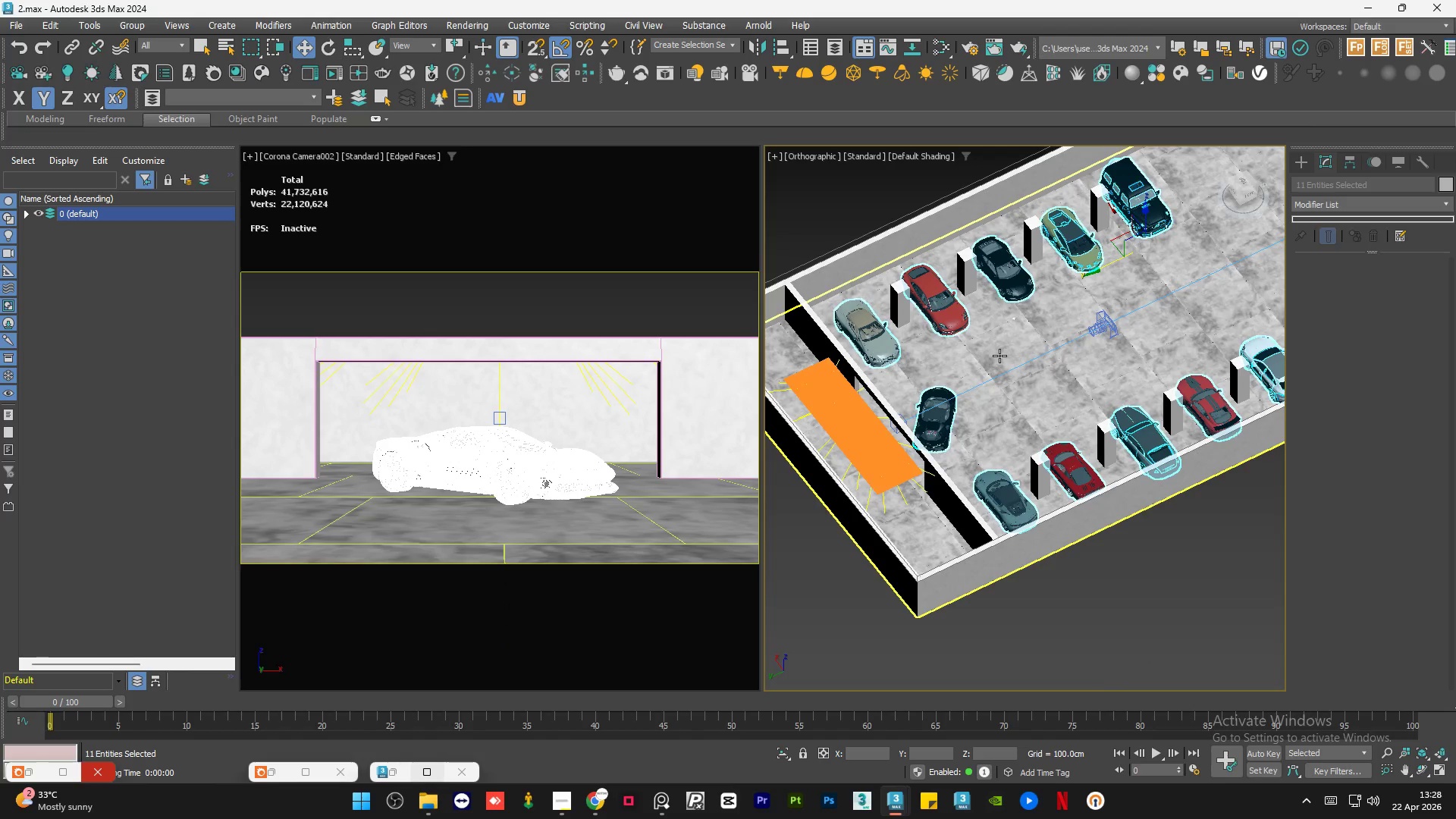 
key(Alt+Q)
 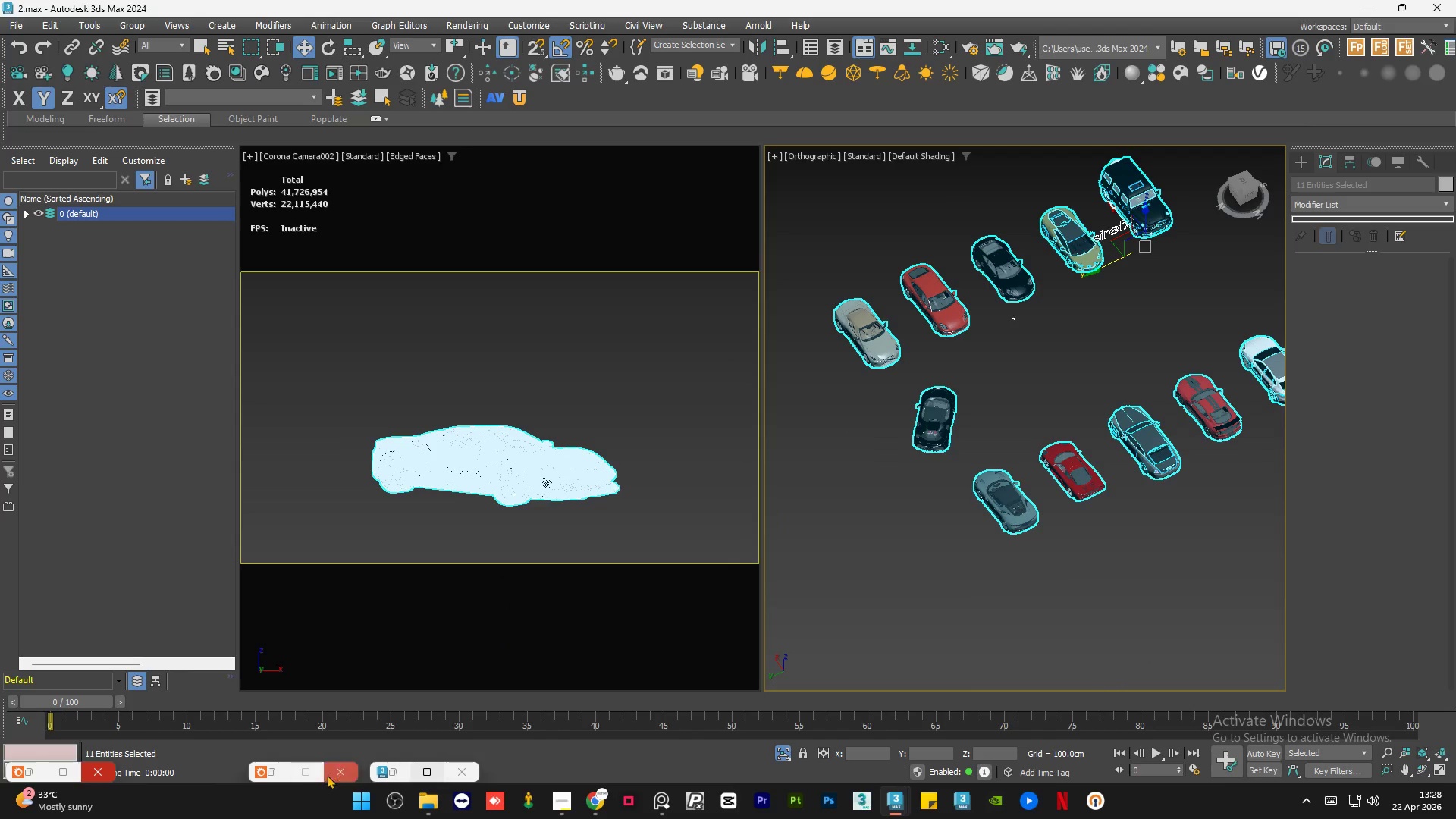 
left_click([334, 772])
 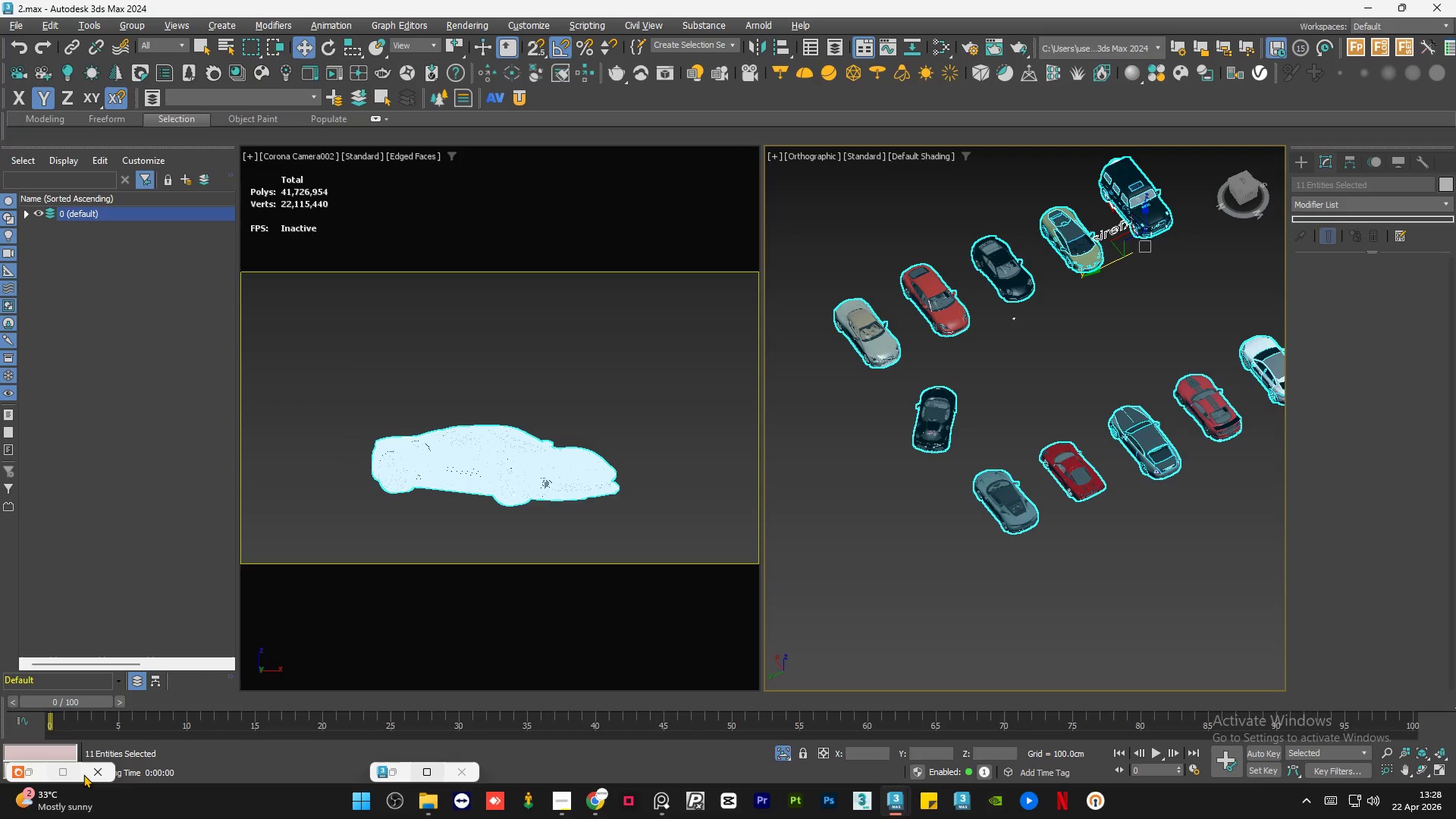 
left_click([98, 773])
 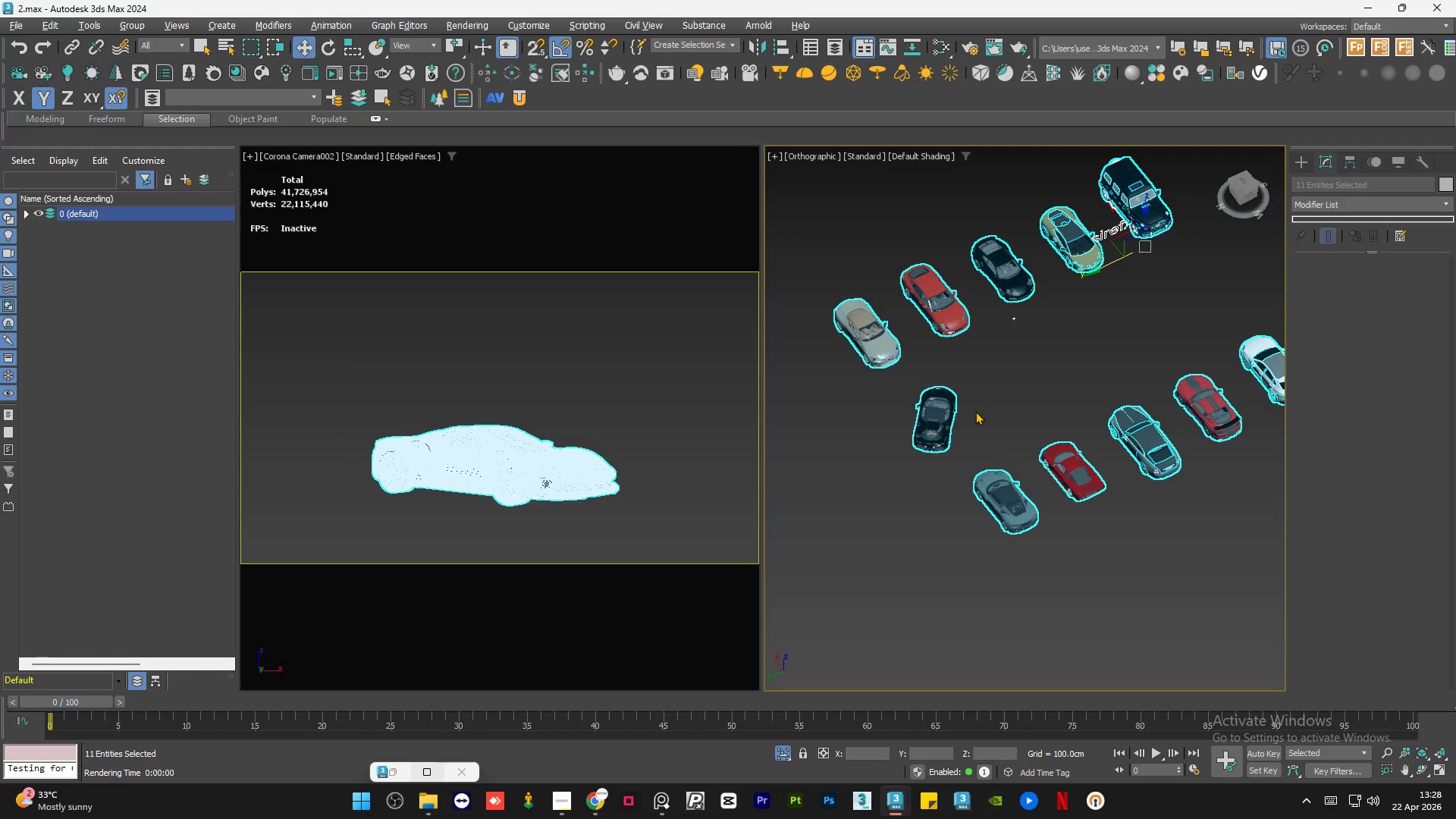 
left_click([892, 382])
 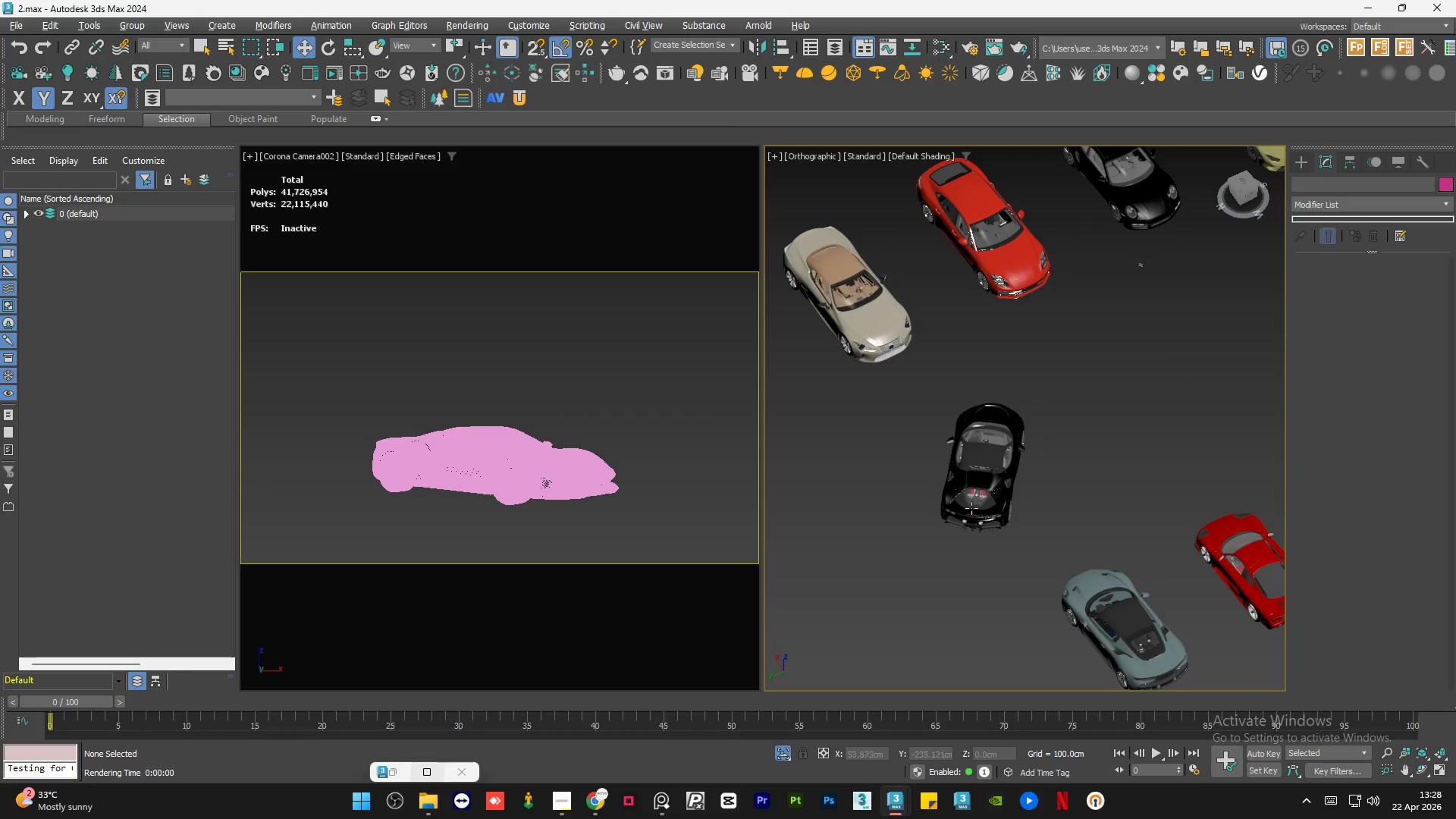 
scroll: coordinate [962, 557], scroll_direction: up, amount: 9.0
 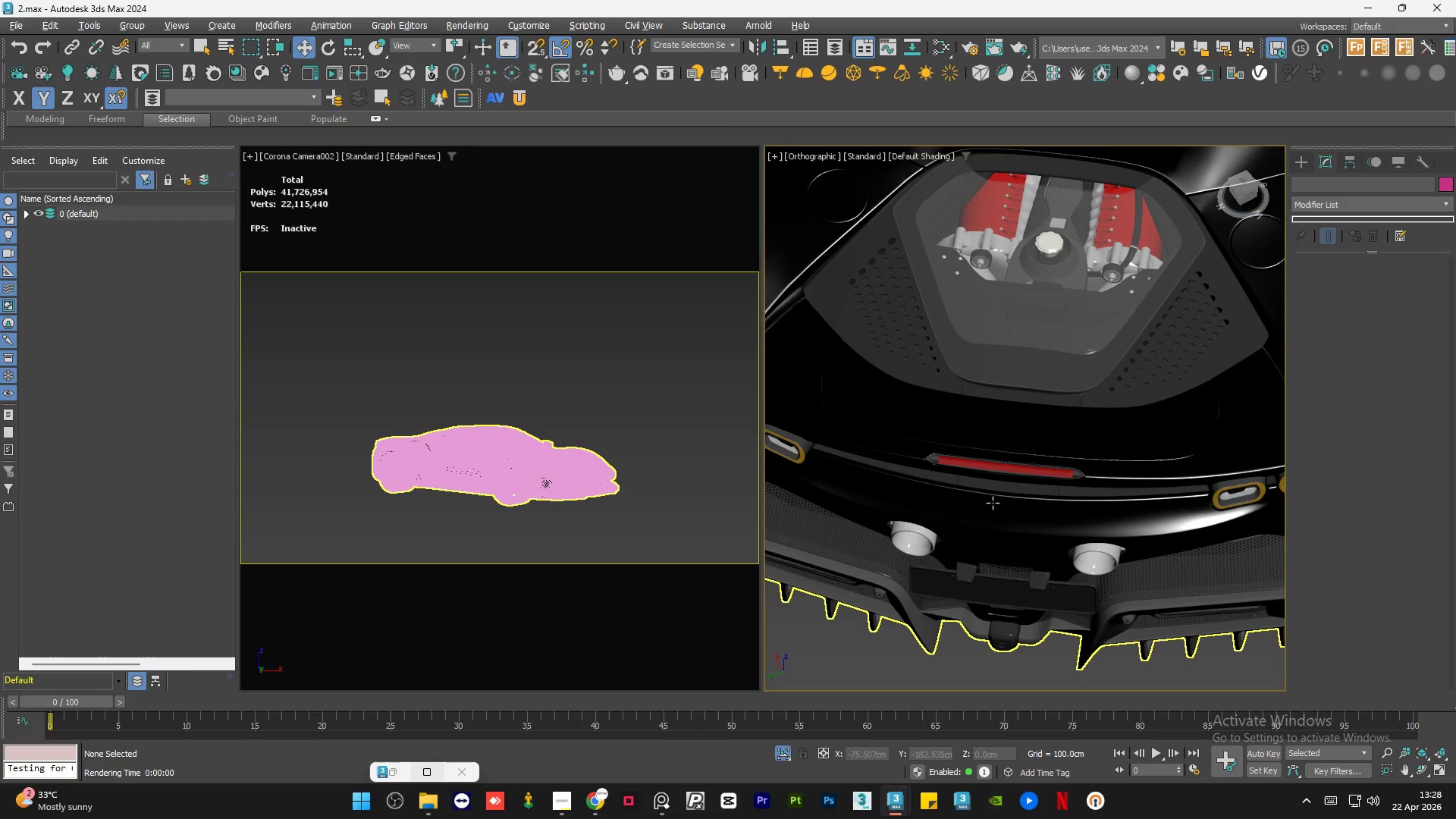 
hold_key(key=AltLeft, duration=0.78)
 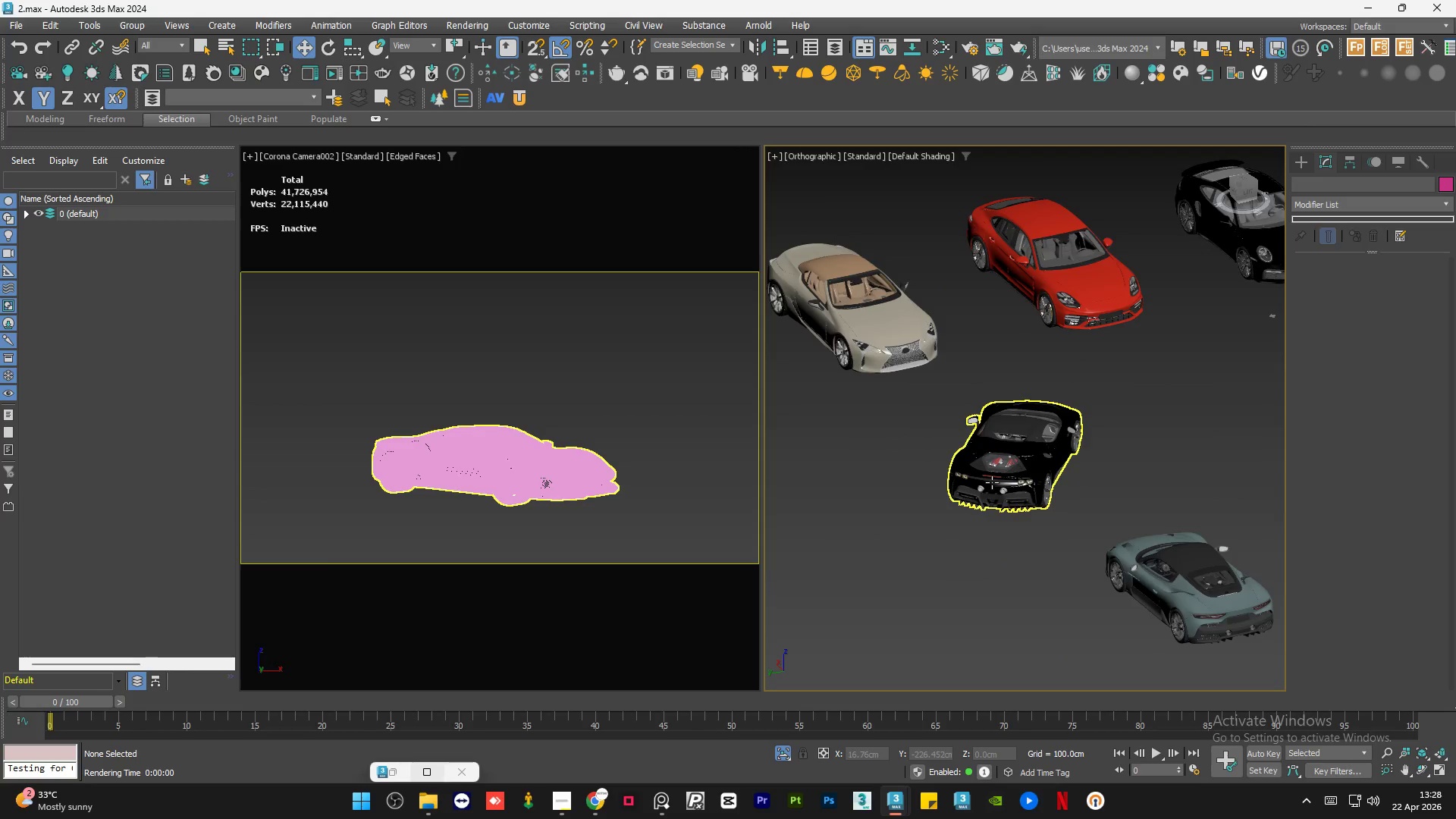 
scroll: coordinate [993, 503], scroll_direction: down, amount: 6.0
 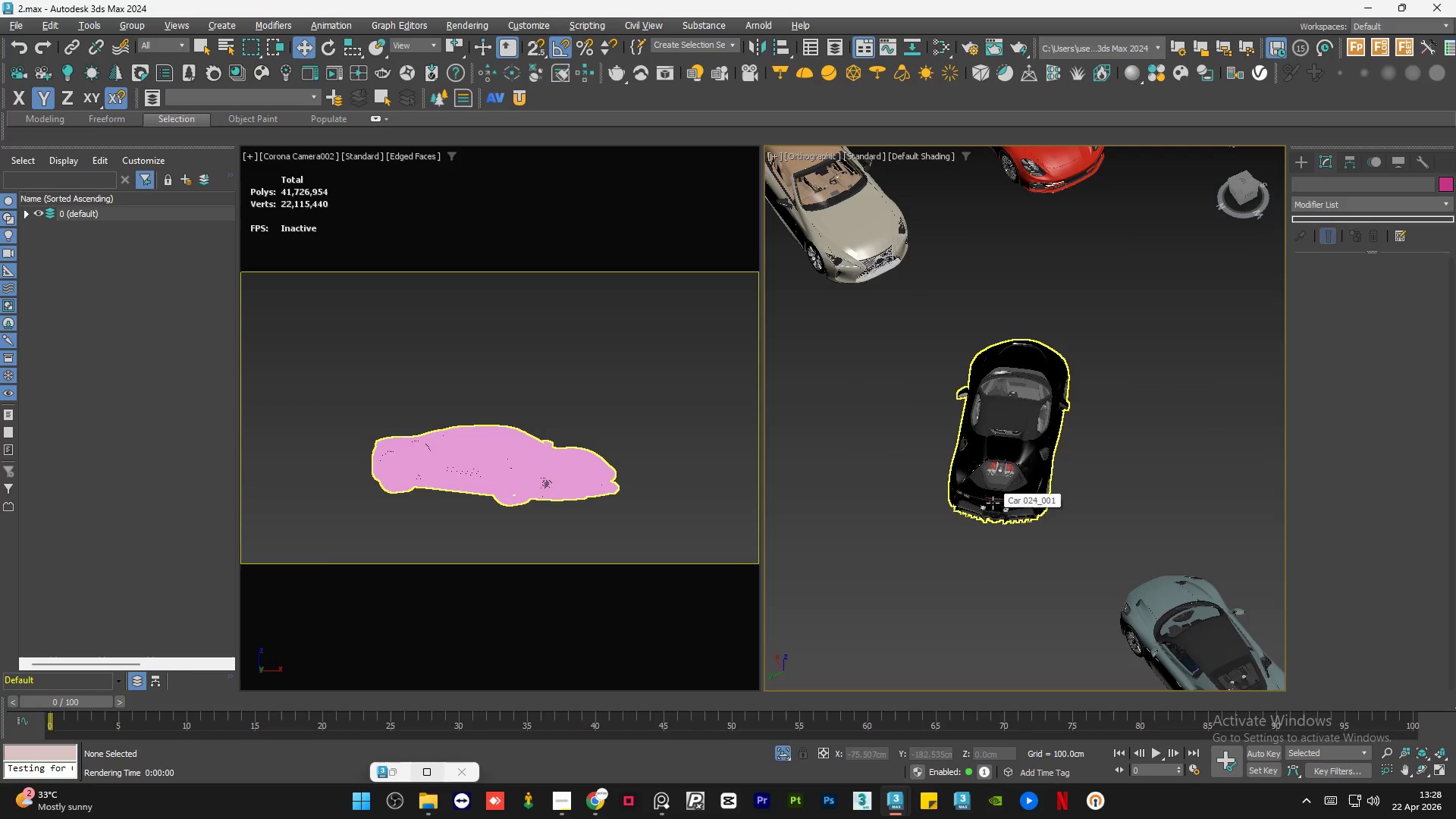 
scroll: coordinate [992, 482], scroll_direction: up, amount: 6.0
 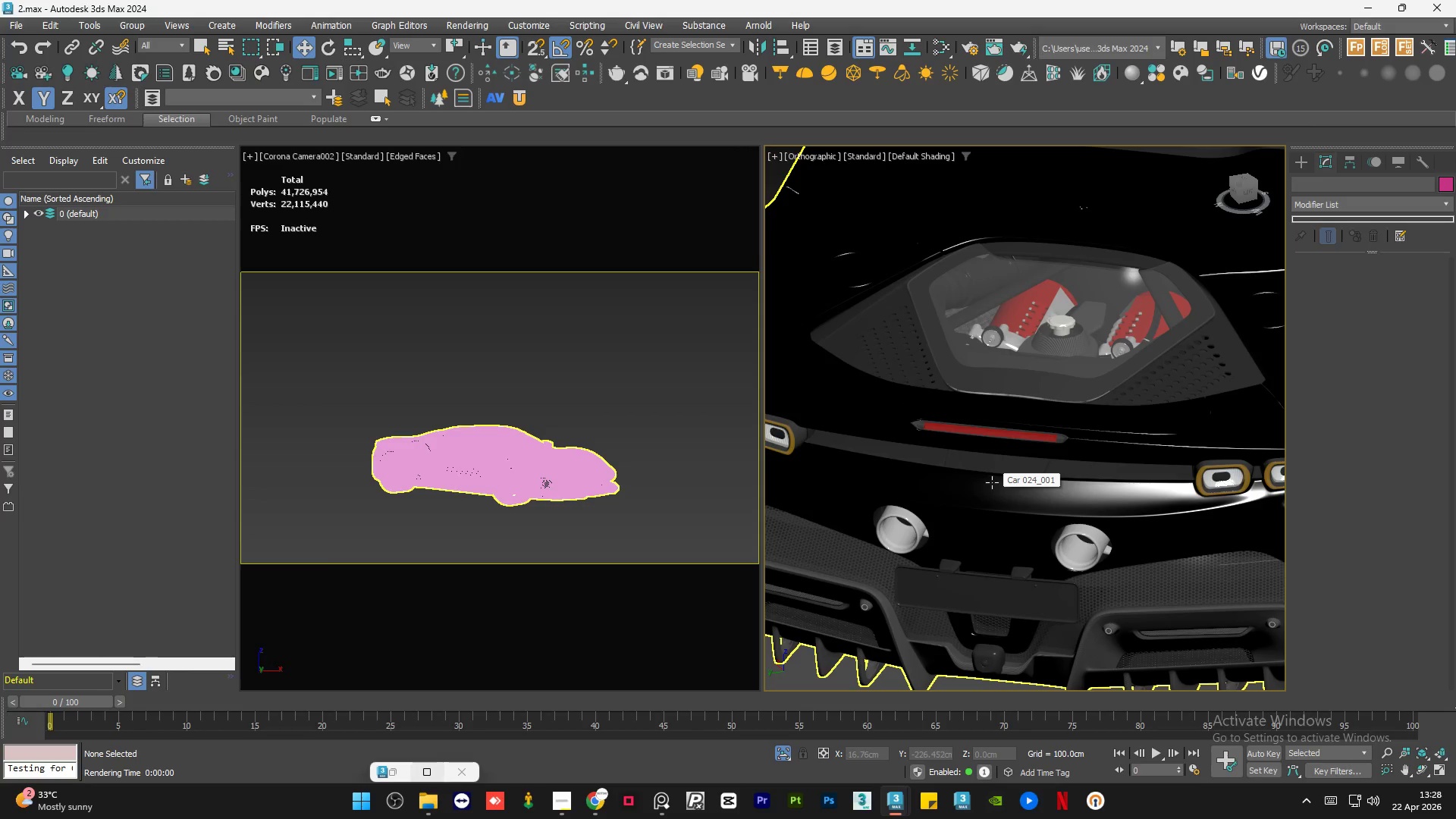 
hold_key(key=AltLeft, duration=0.83)
scroll: coordinate [1048, 508], scroll_direction: down, amount: 6.0
 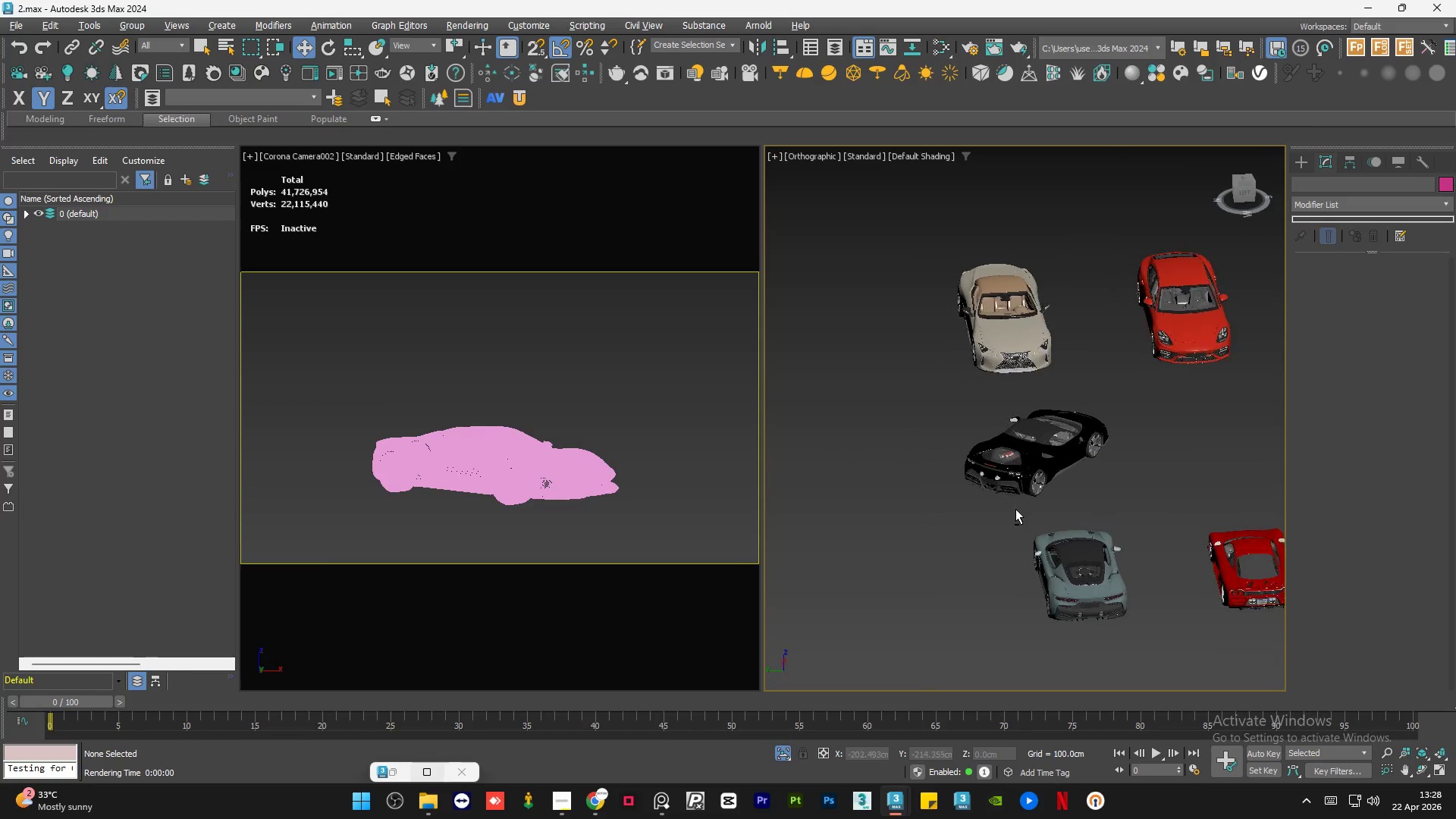 
scroll: coordinate [1093, 615], scroll_direction: up, amount: 6.0
 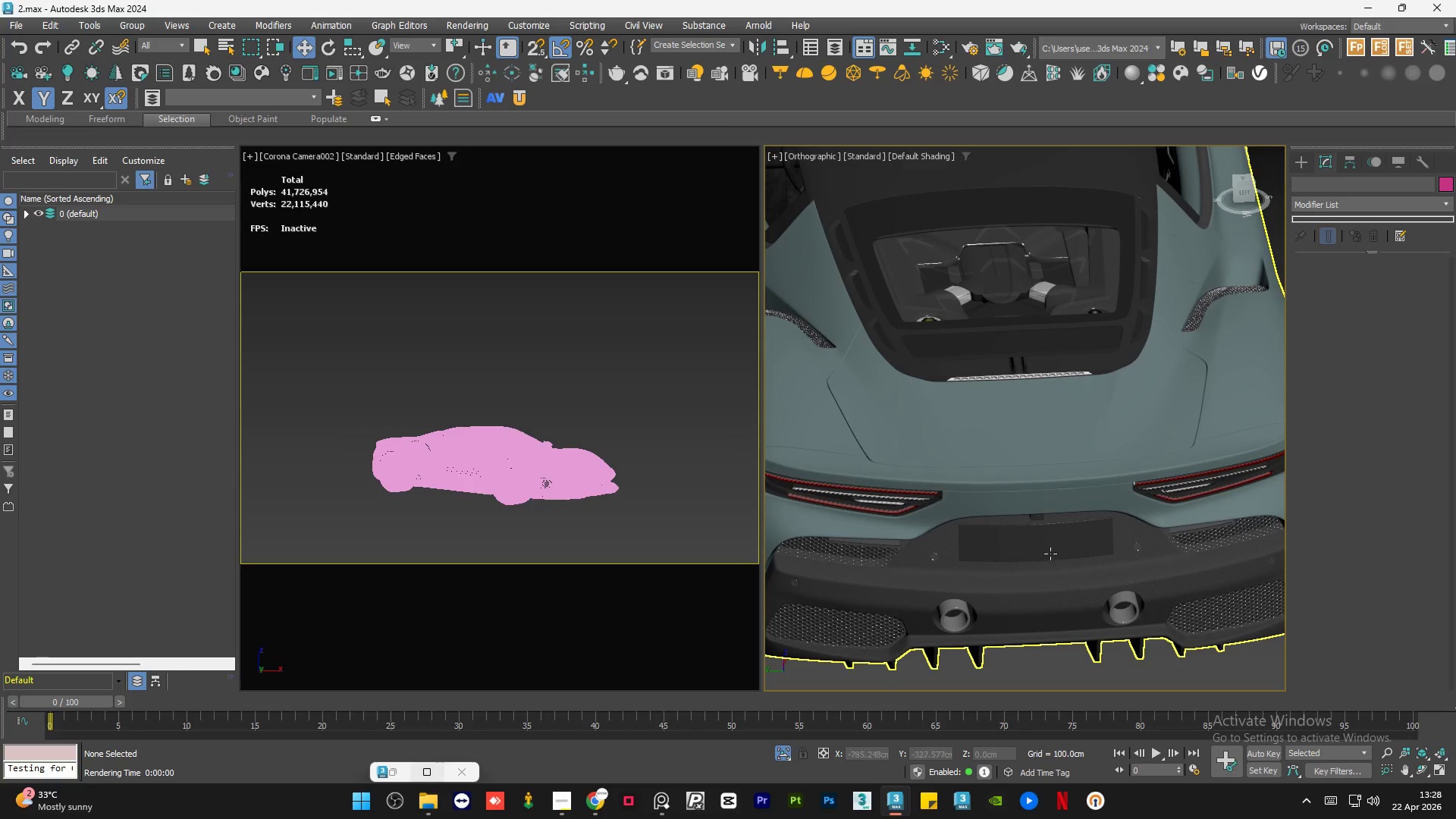 
hold_key(key=AltLeft, duration=0.48)
 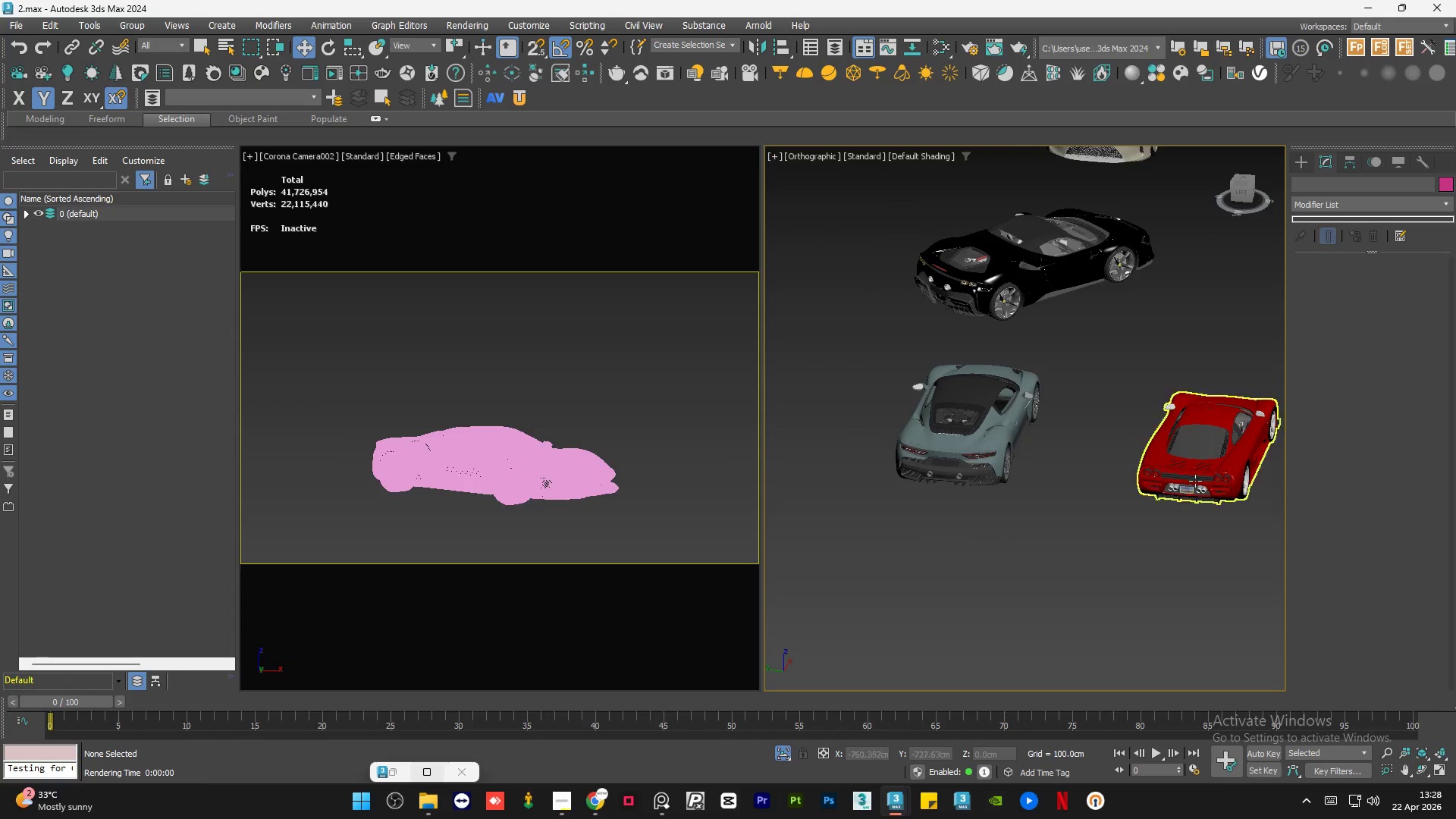 
scroll: coordinate [946, 472], scroll_direction: down, amount: 5.0
 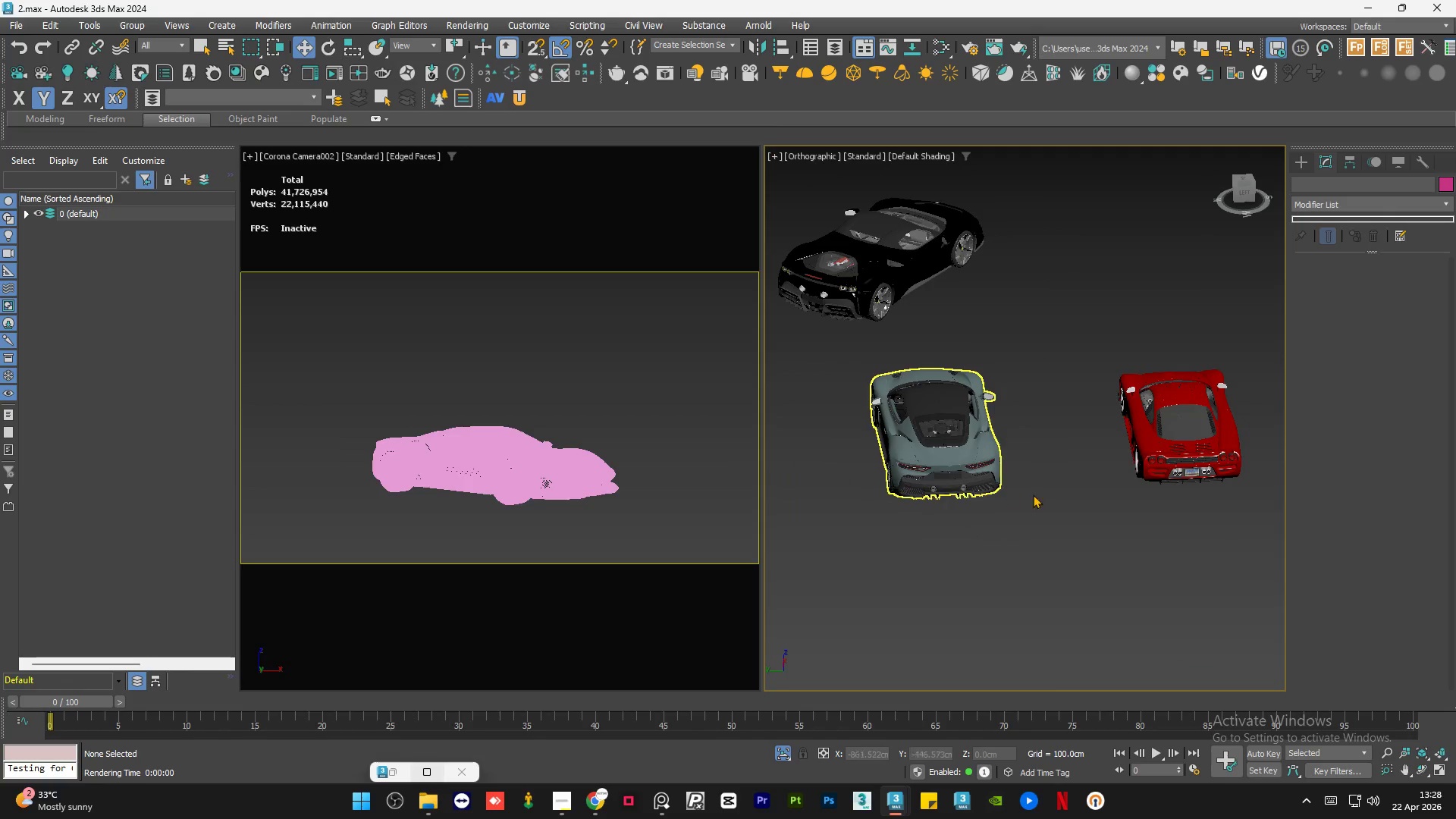 
scroll: coordinate [1075, 365], scroll_direction: up, amount: 14.0
 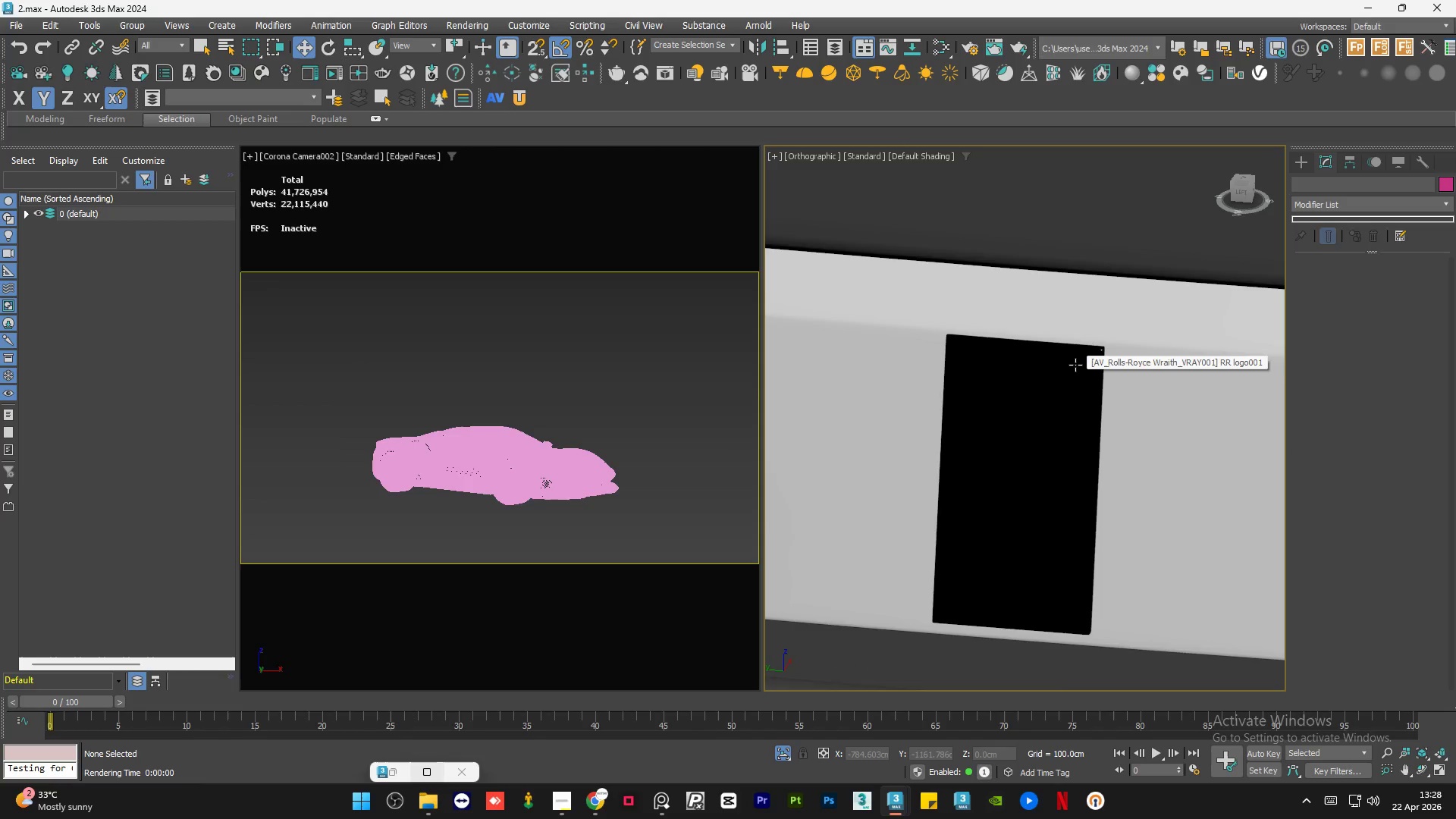 
hold_key(key=AltLeft, duration=0.61)
 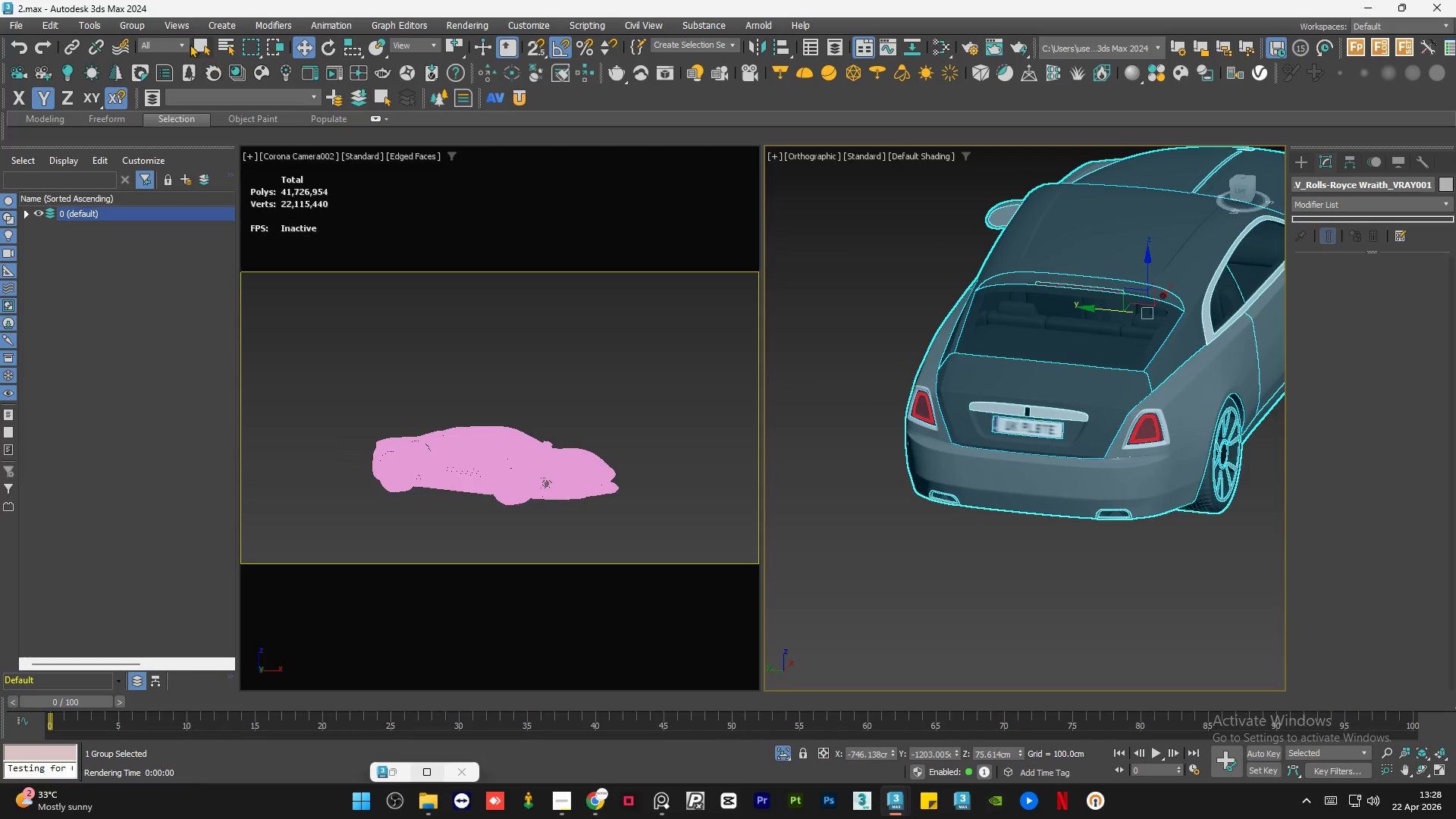 
scroll: coordinate [1047, 460], scroll_direction: down, amount: 10.0
 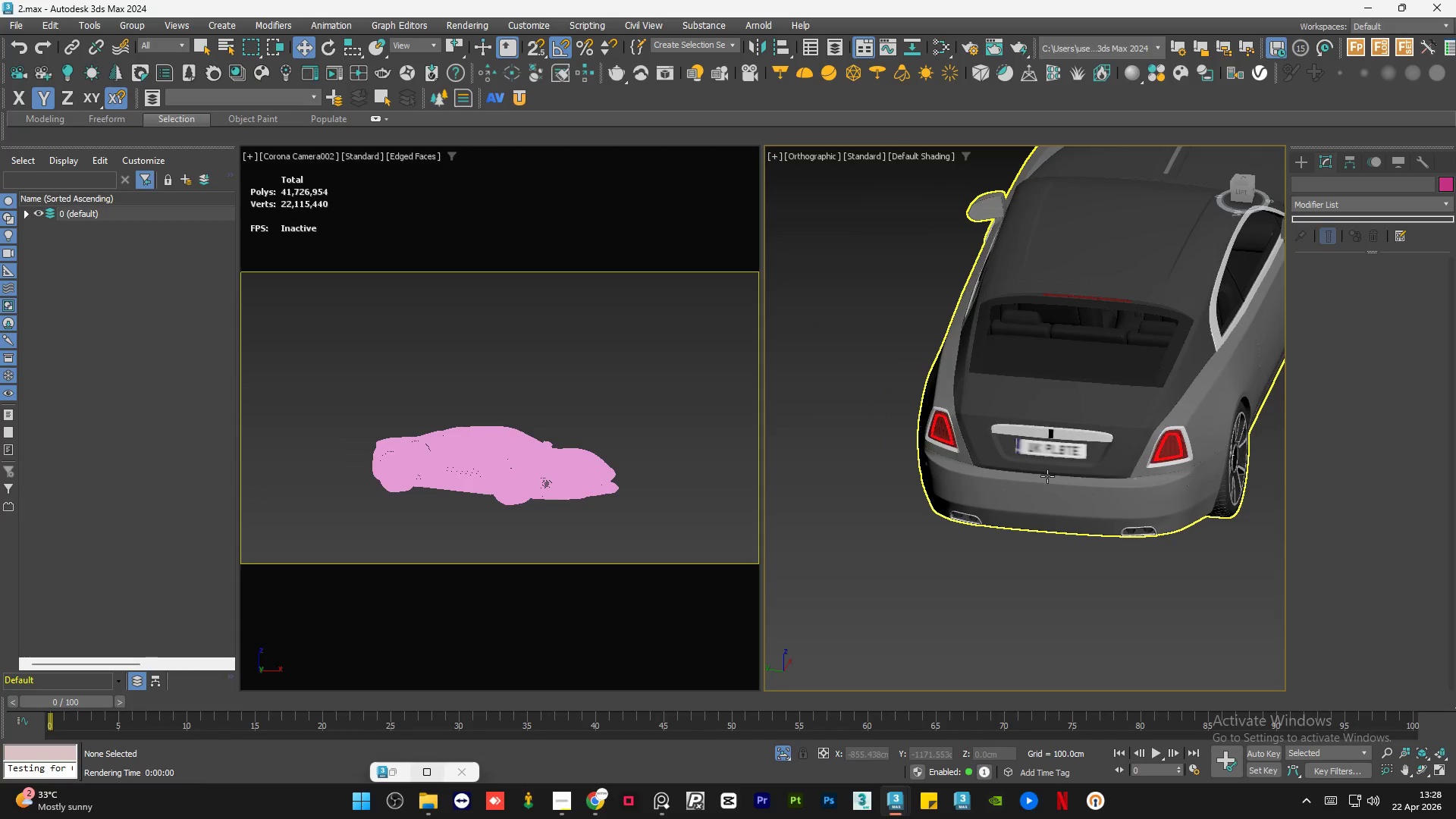 
left_click([139, 24])
 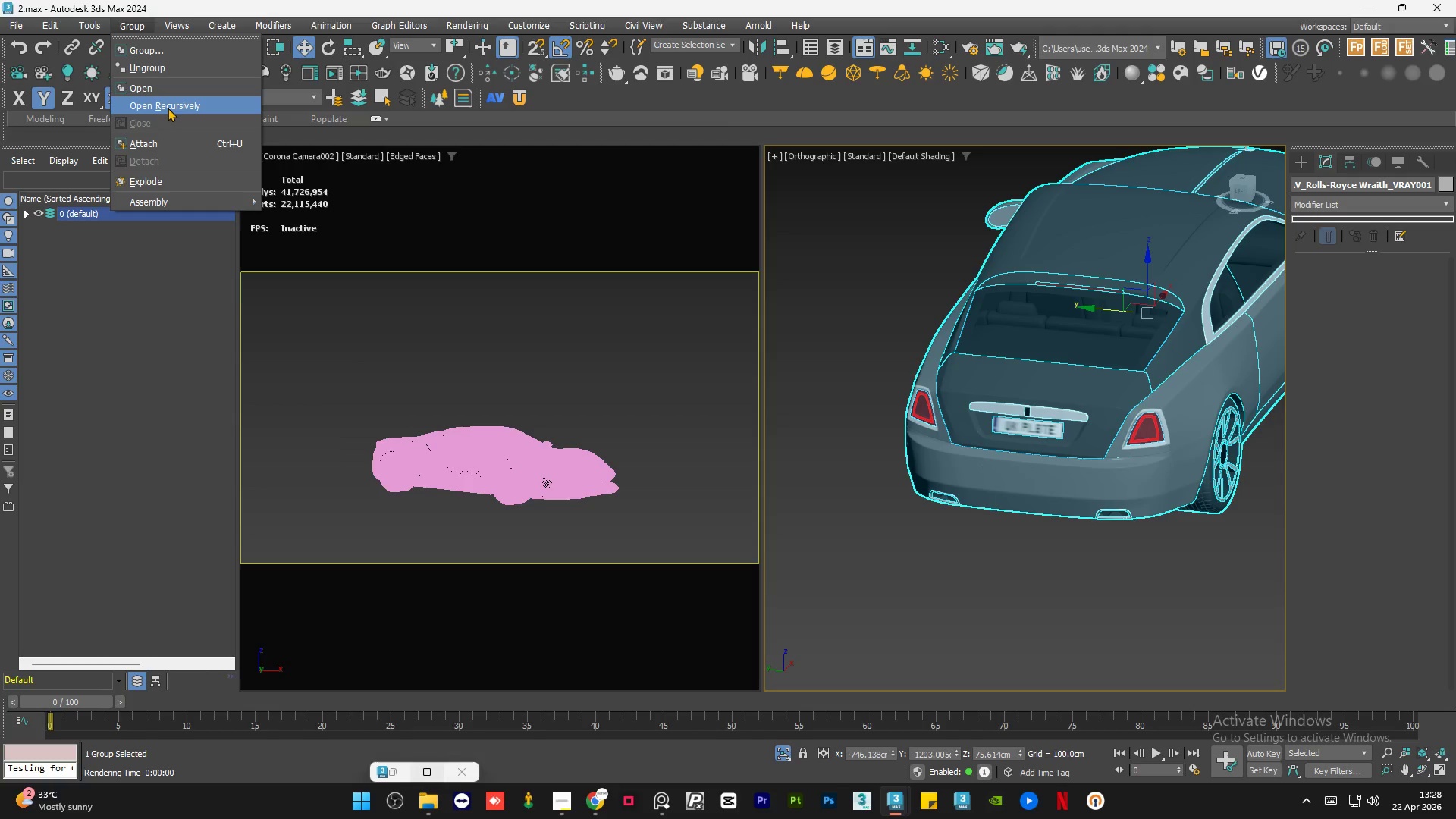 
left_click([168, 108])
 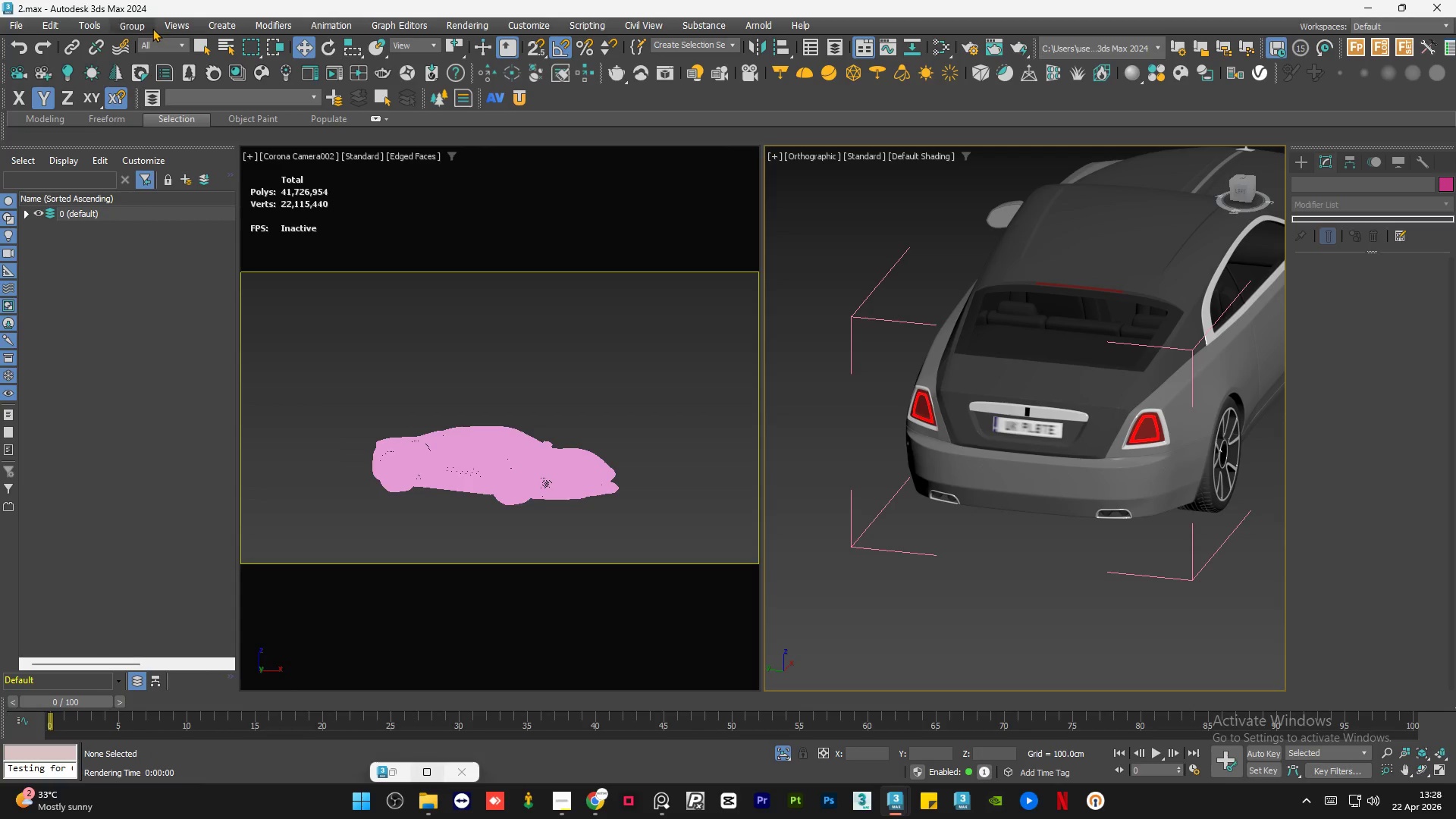 
left_click([149, 28])
 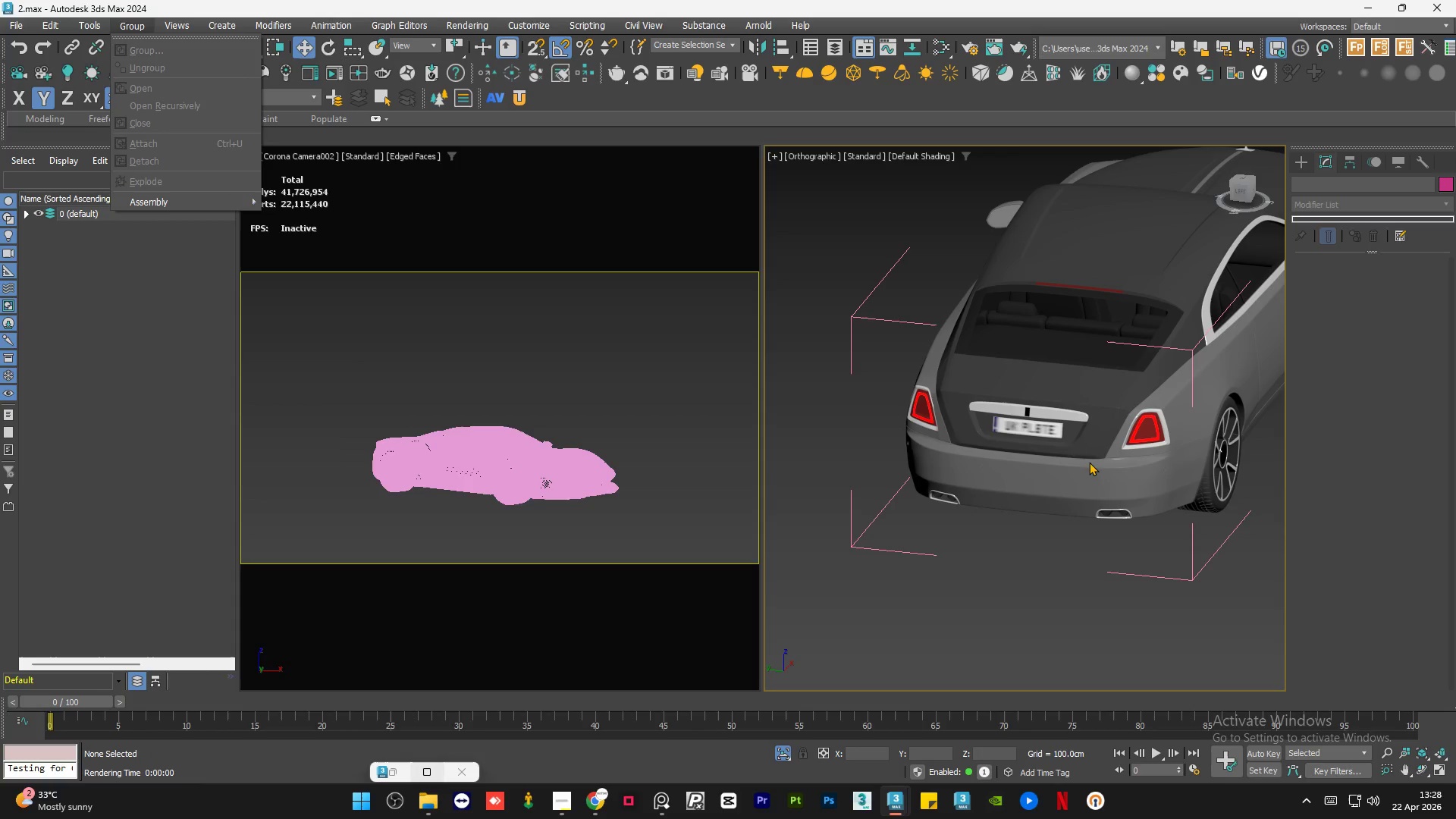 
left_click([1025, 416])
 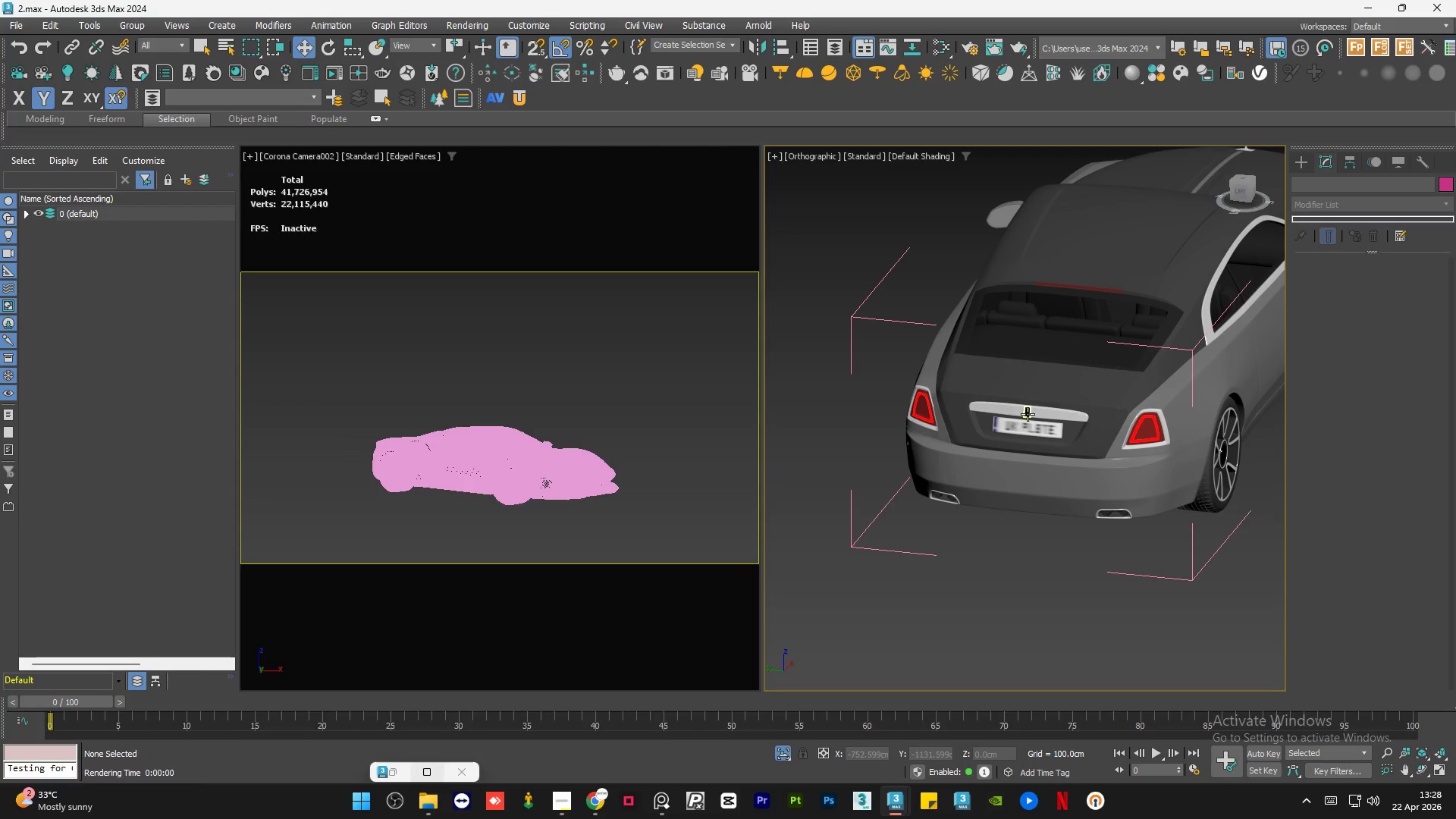 
left_click([1028, 413])
 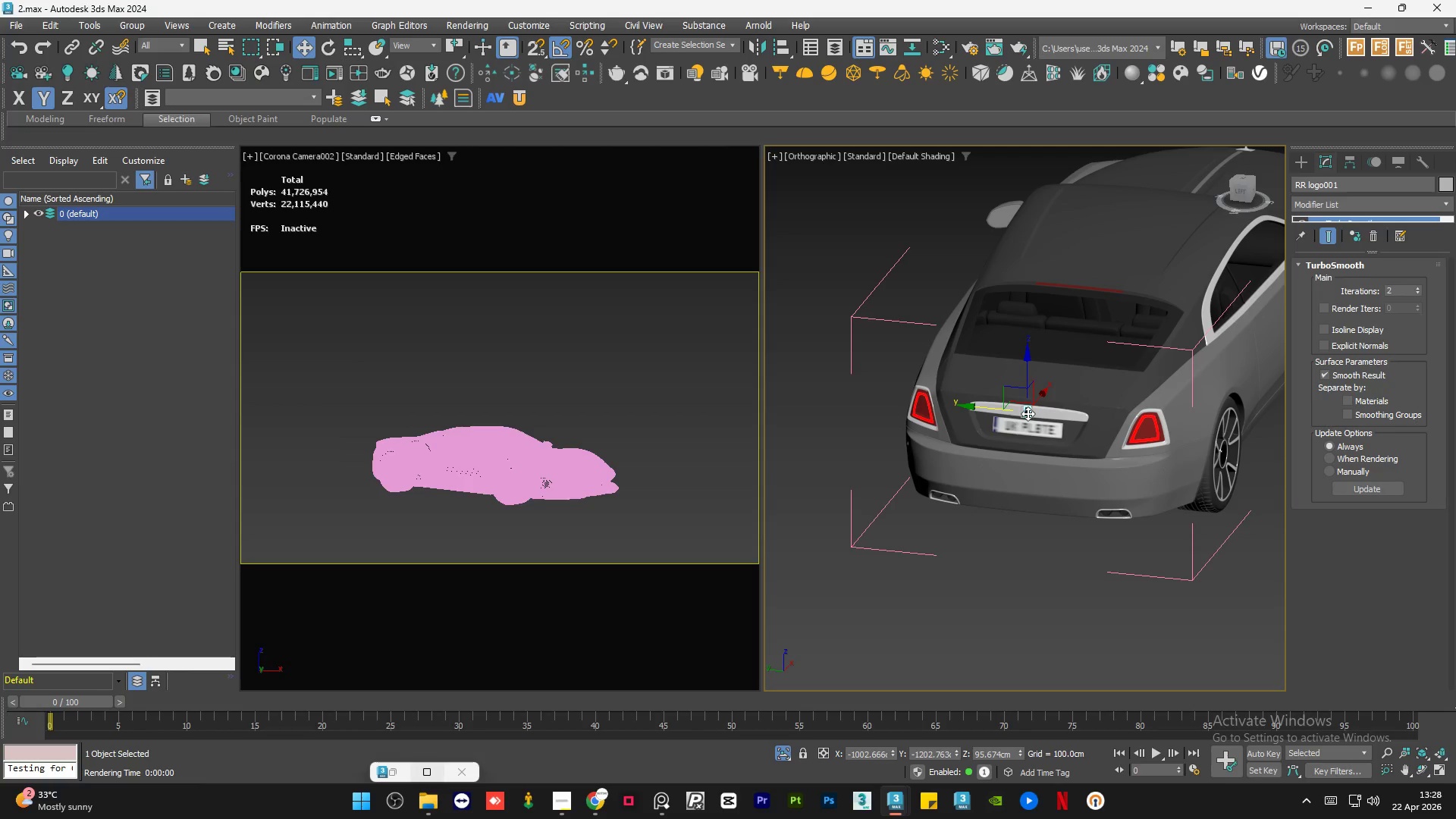 
scroll: coordinate [1028, 413], scroll_direction: up, amount: 4.0
 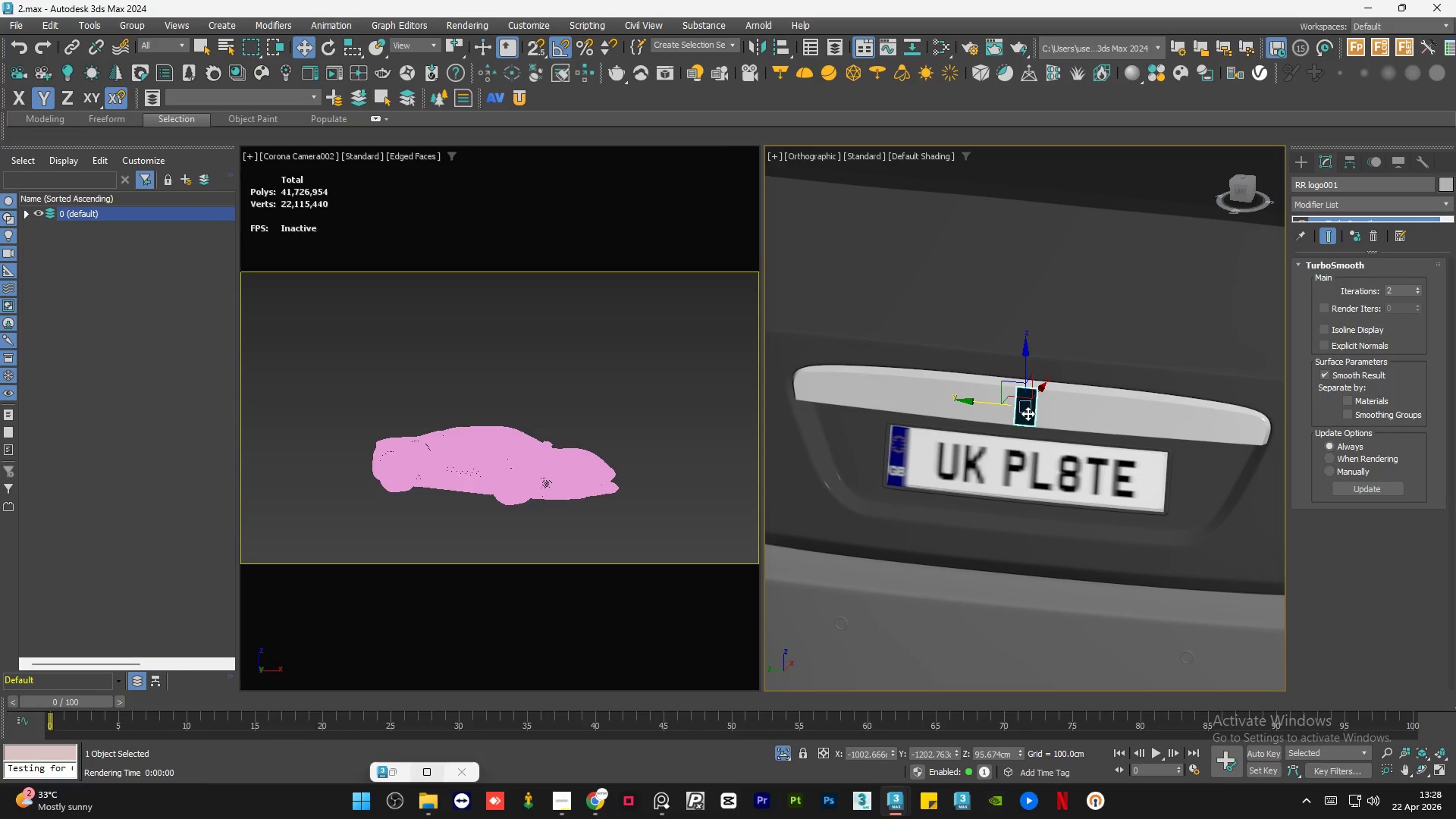 
key(Delete)
 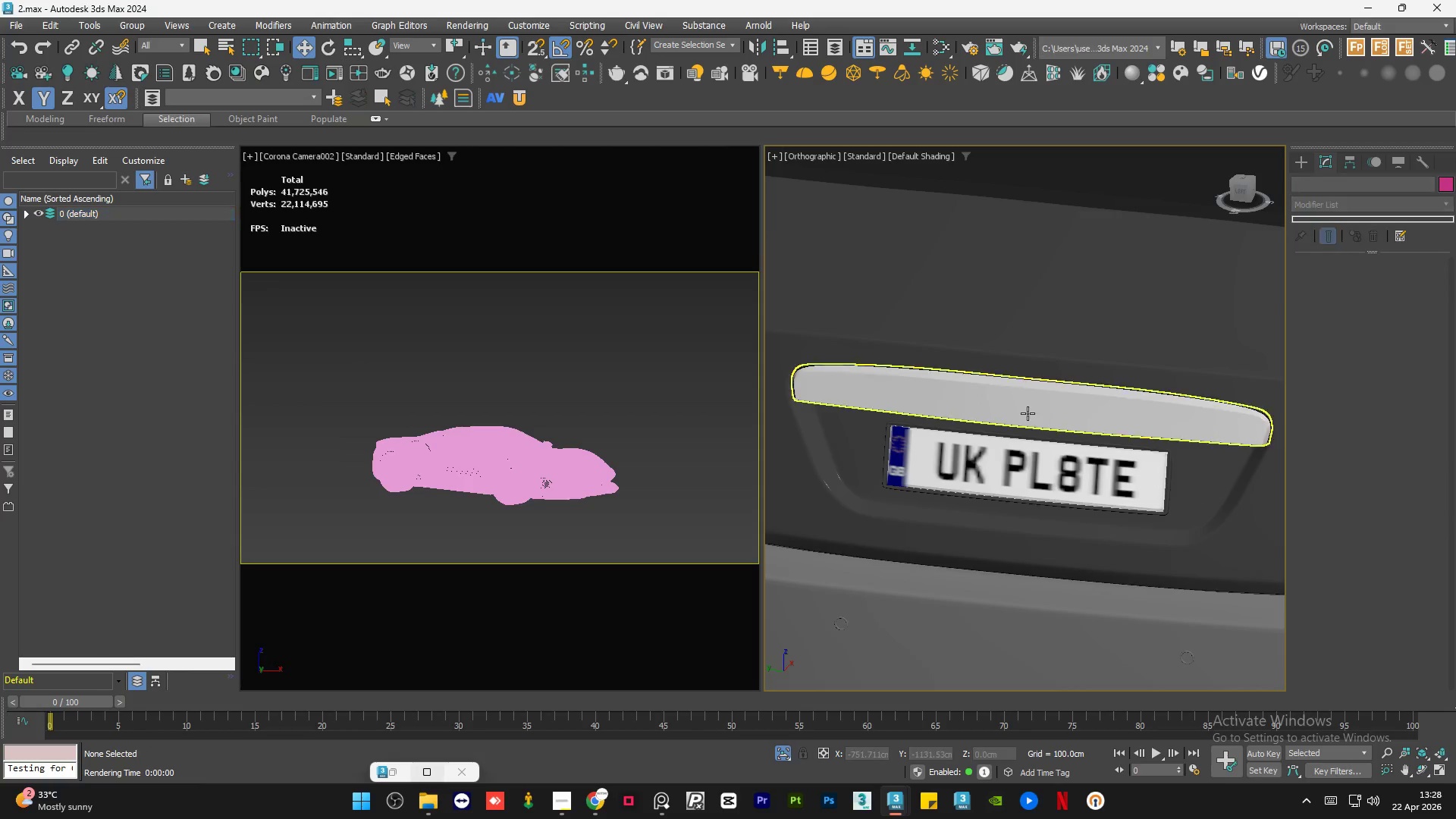 
scroll: coordinate [1028, 413], scroll_direction: down, amount: 5.0
 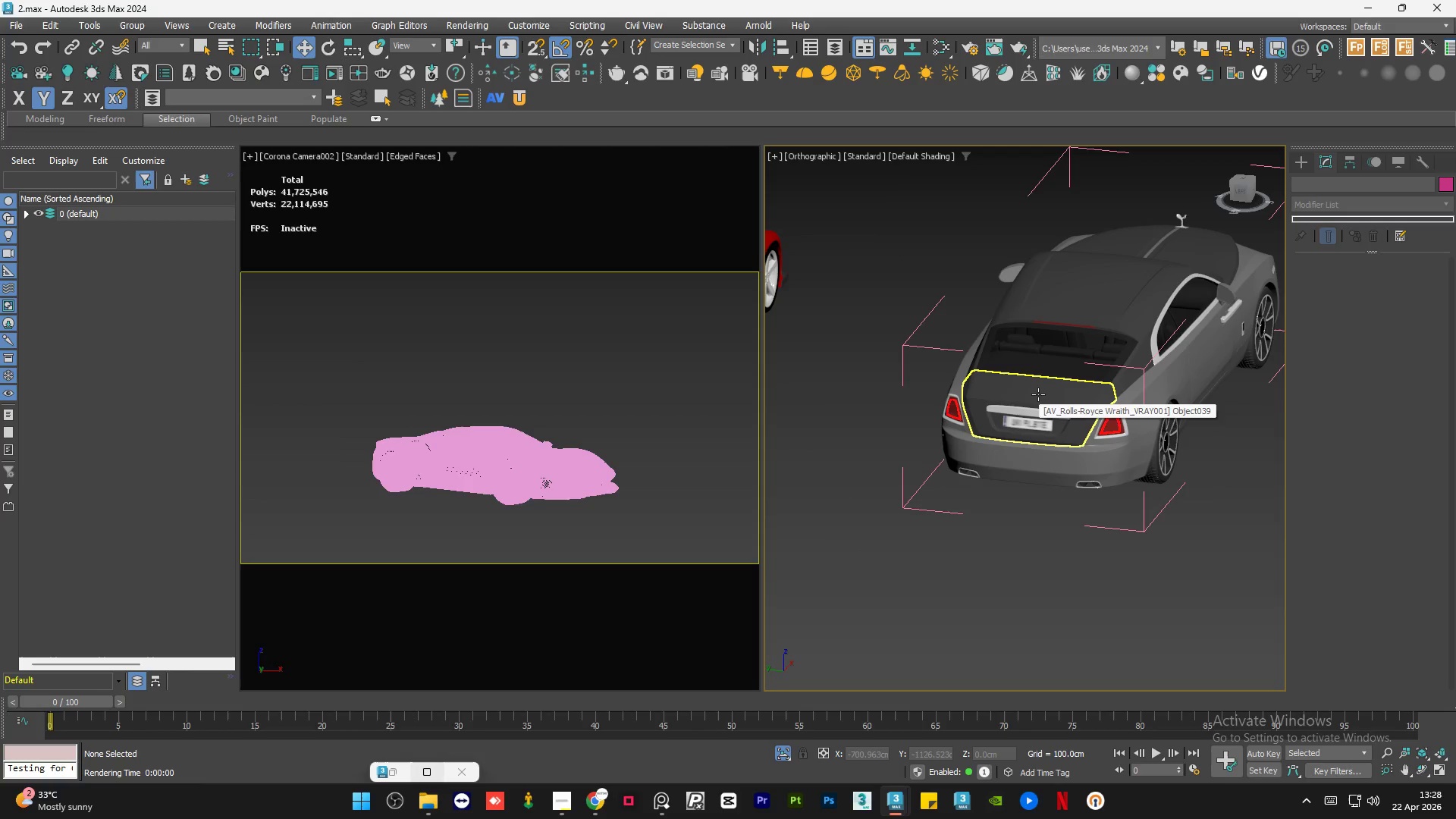 
left_click([1038, 394])
 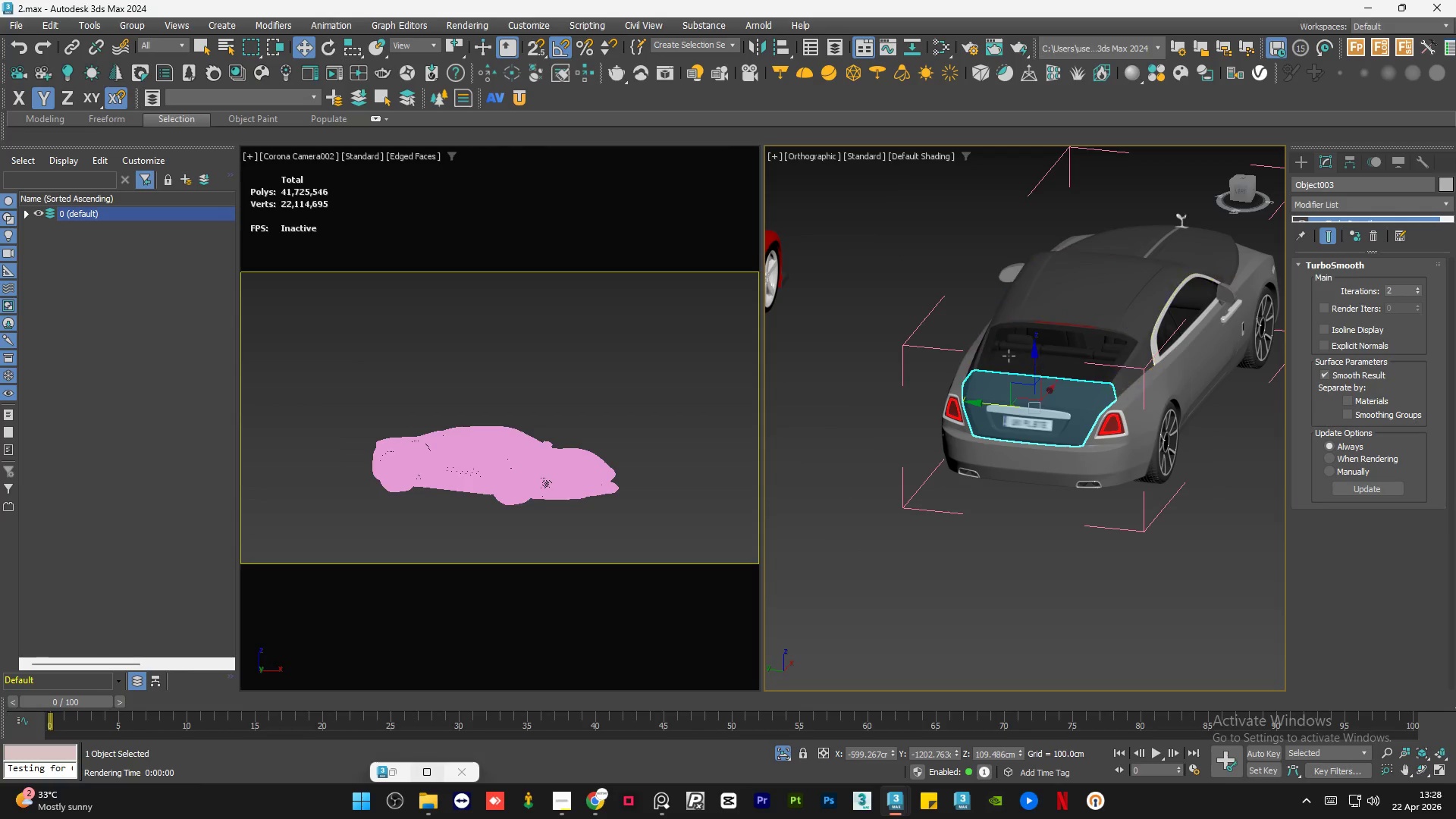 
left_click_drag(start_coordinate=[1033, 366], to_coordinate=[1017, 285])
 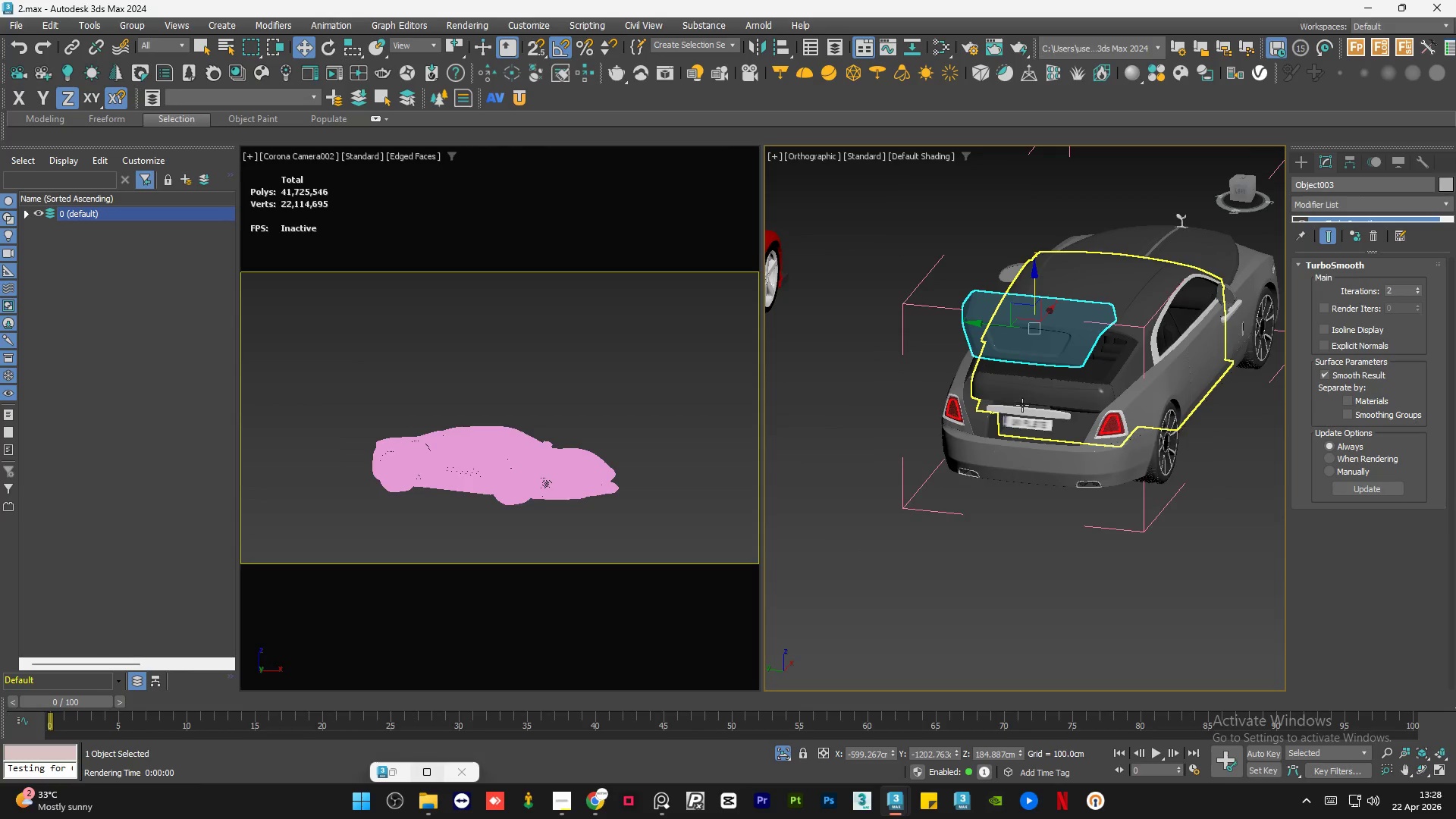 
scroll: coordinate [1021, 409], scroll_direction: up, amount: 4.0
 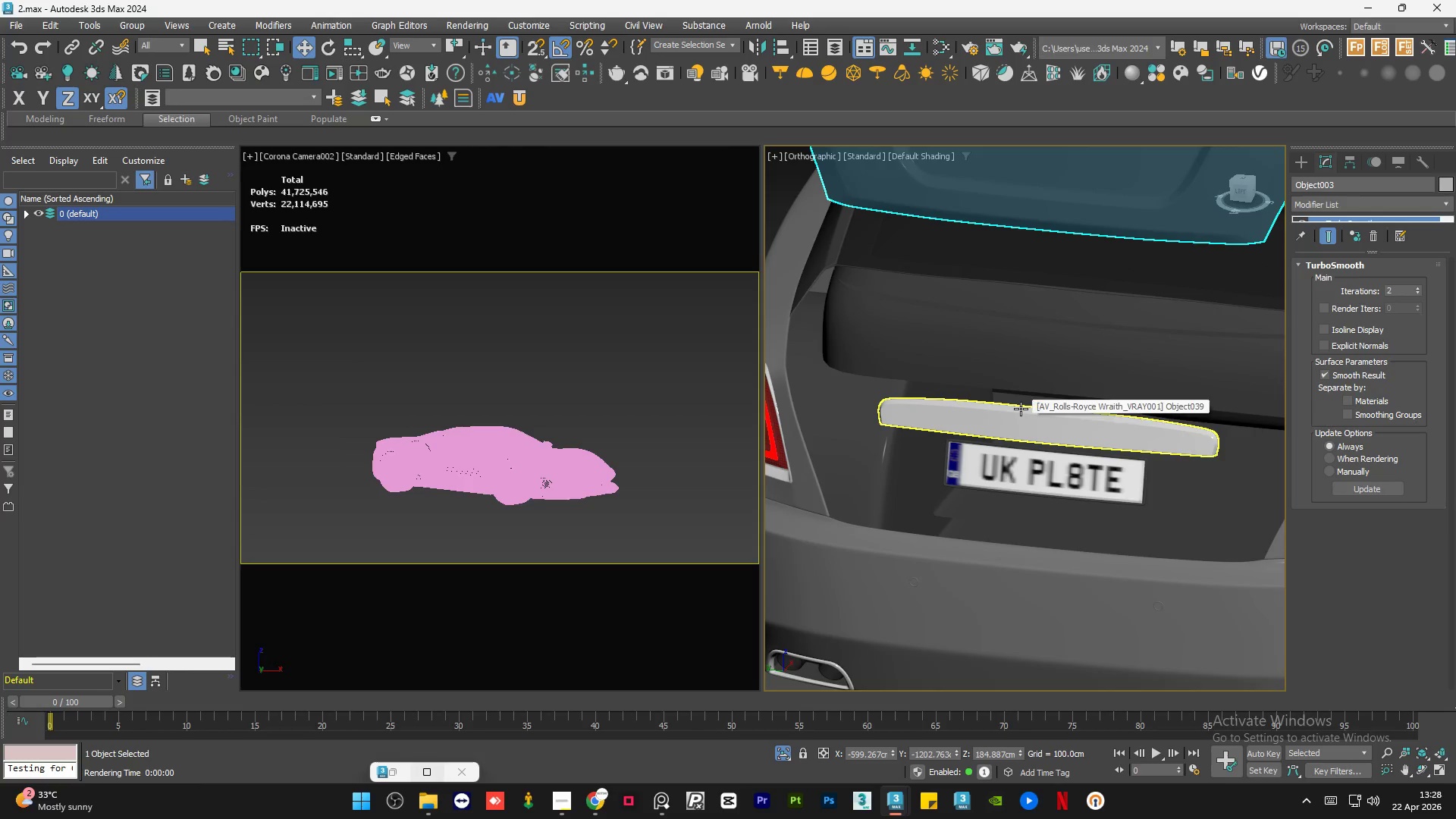 
key(Control+Z)
 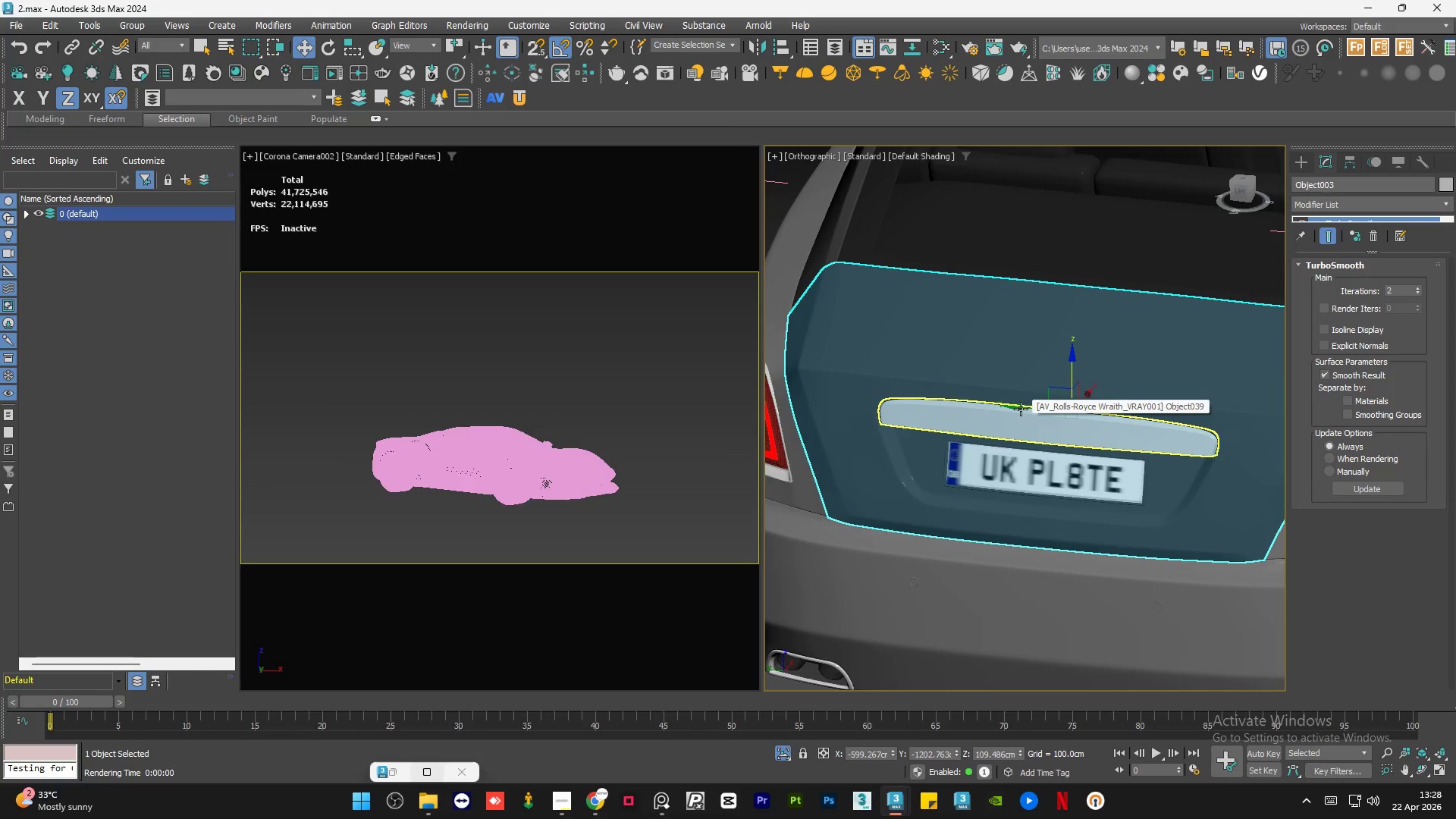 
scroll: coordinate [1021, 409], scroll_direction: down, amount: 3.0
 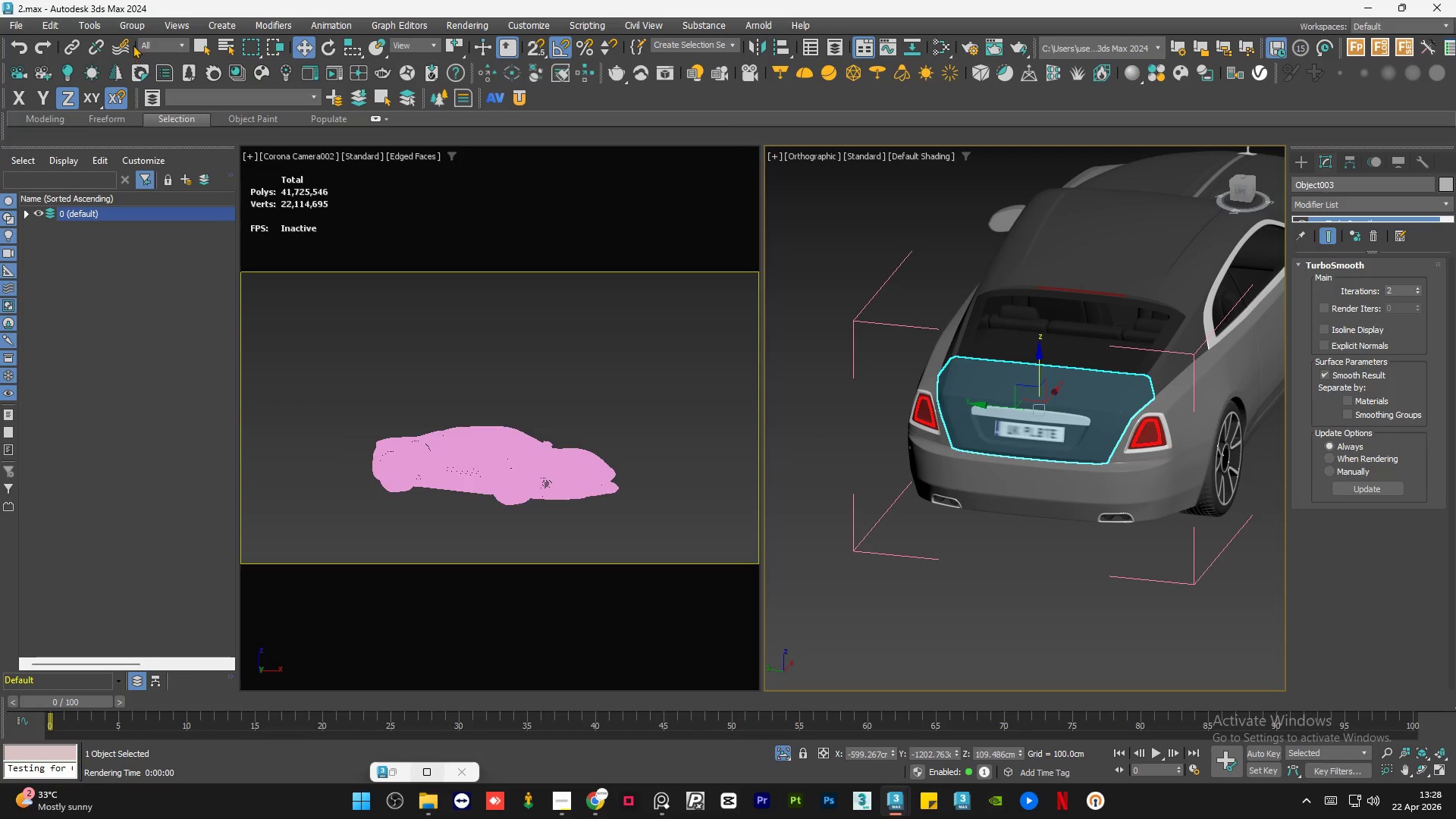 
left_click([135, 23])
 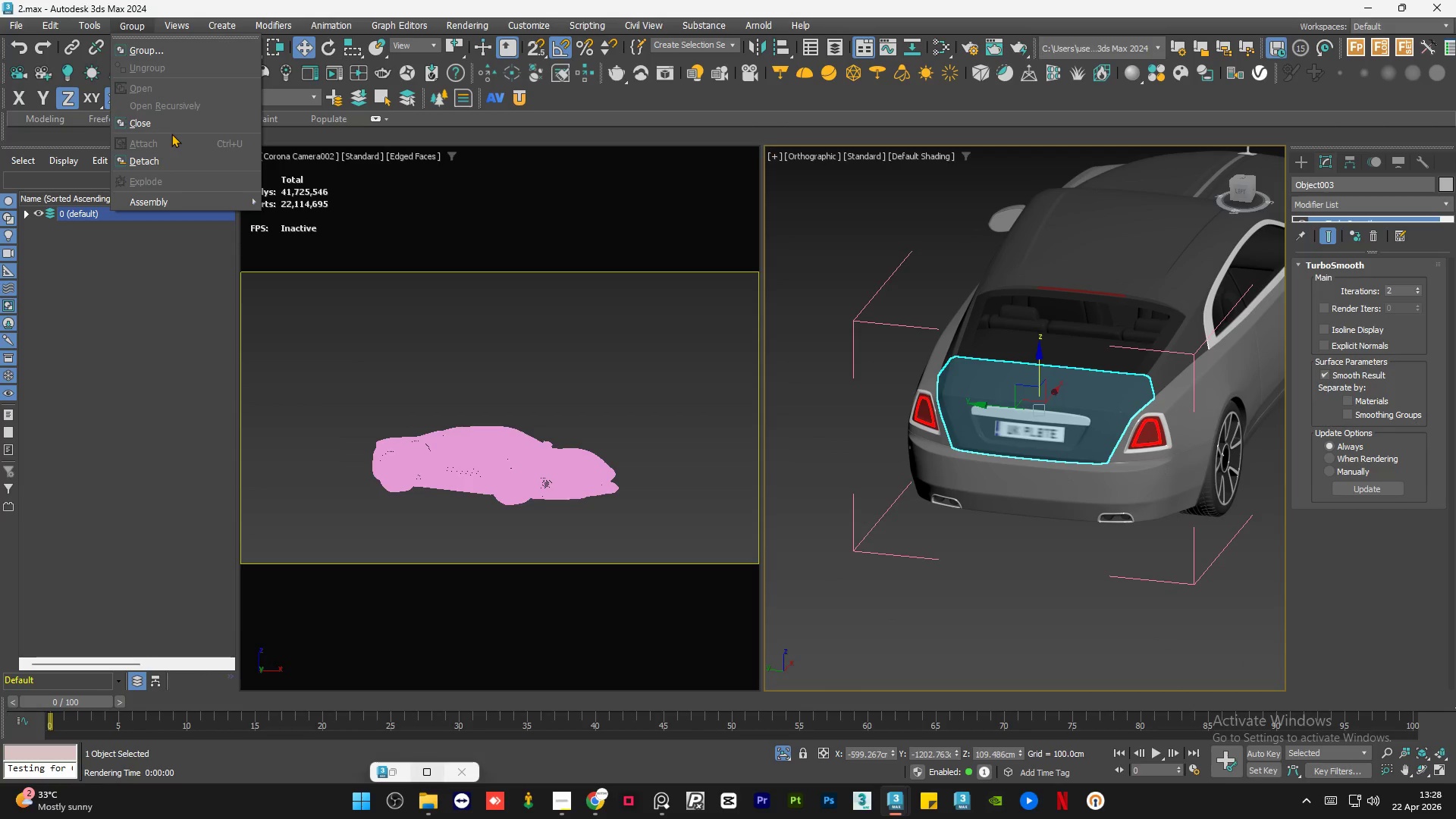 
left_click([171, 126])
 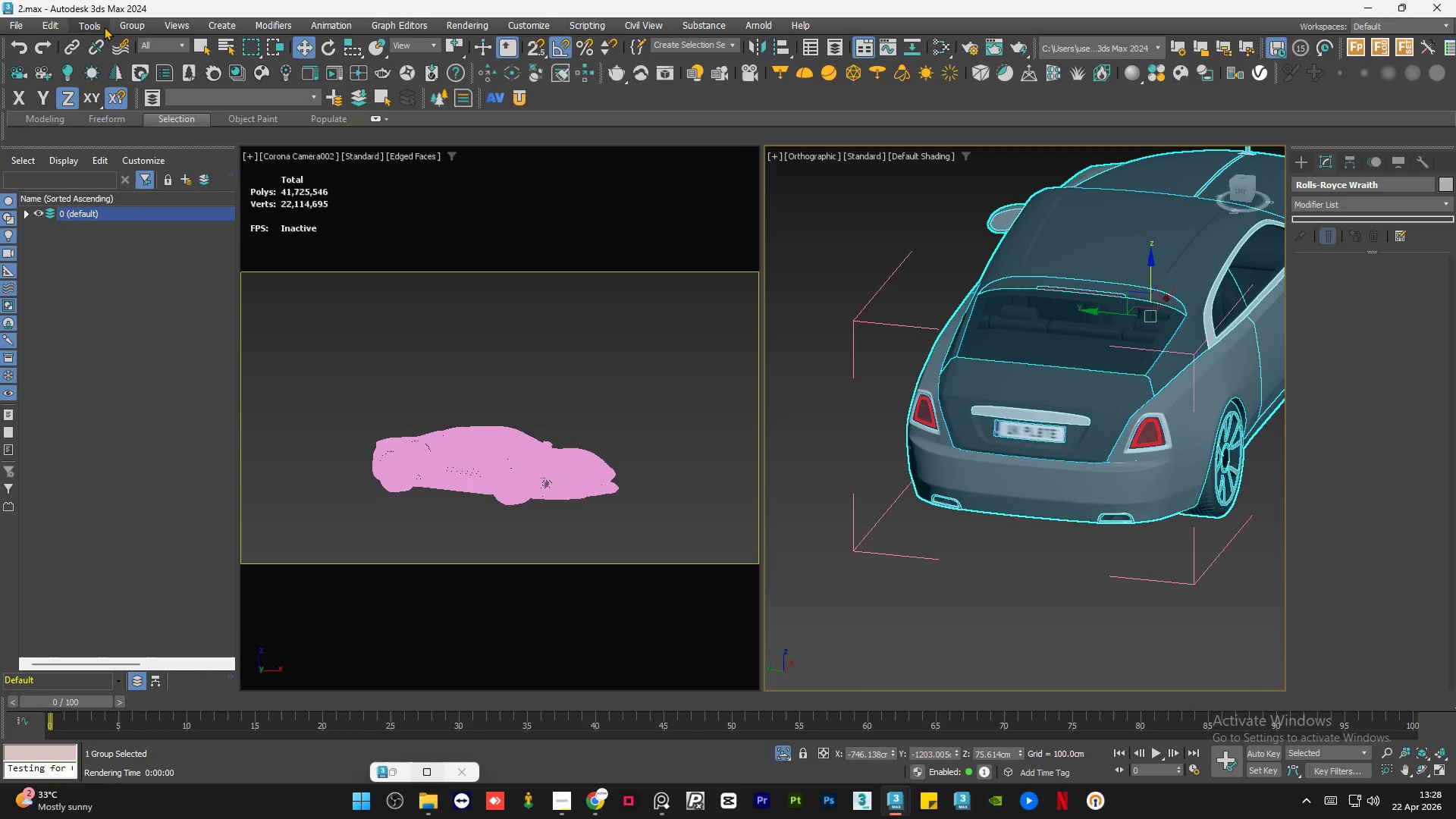 
left_click([124, 27])
 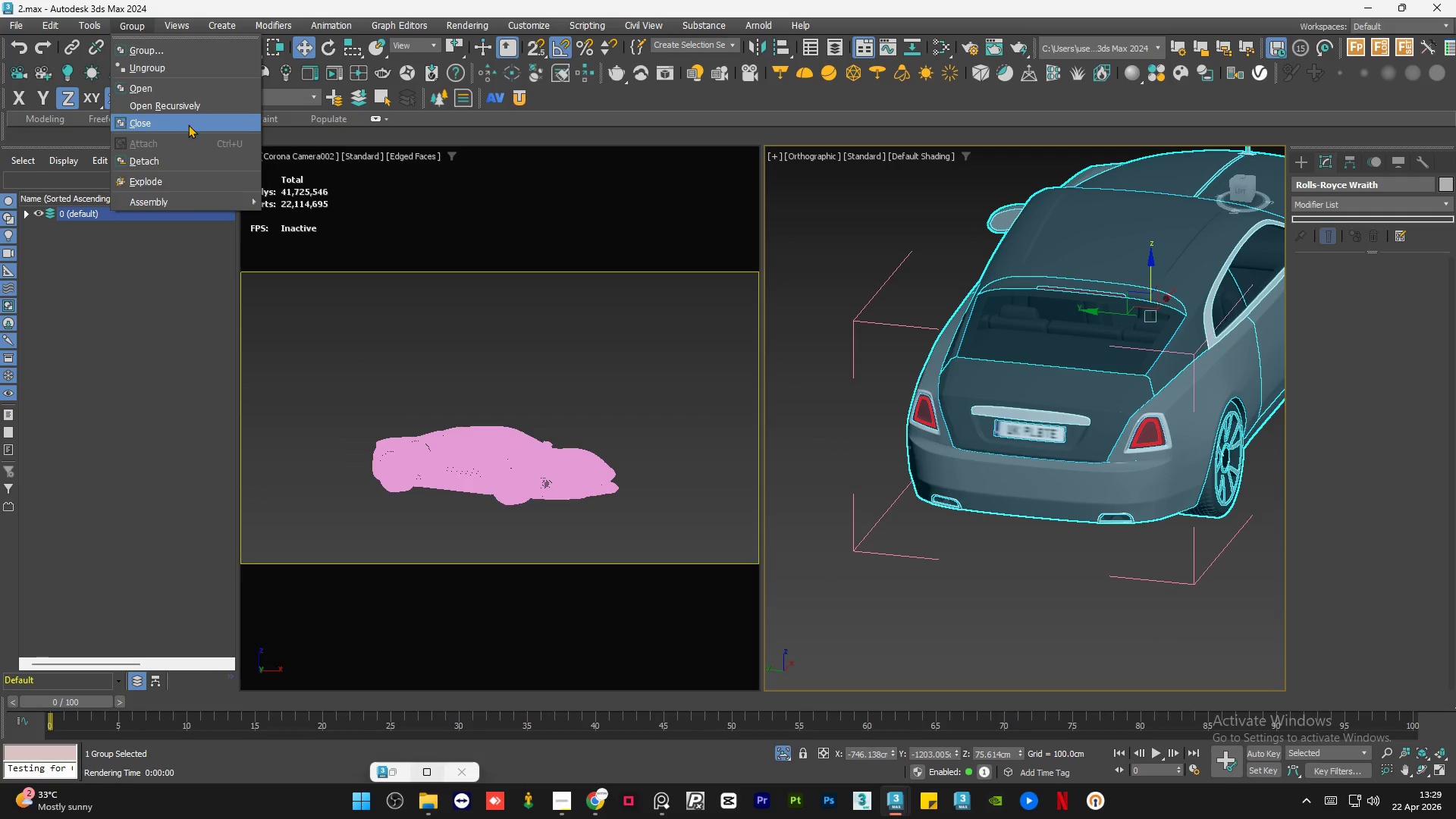 
left_click([188, 124])
 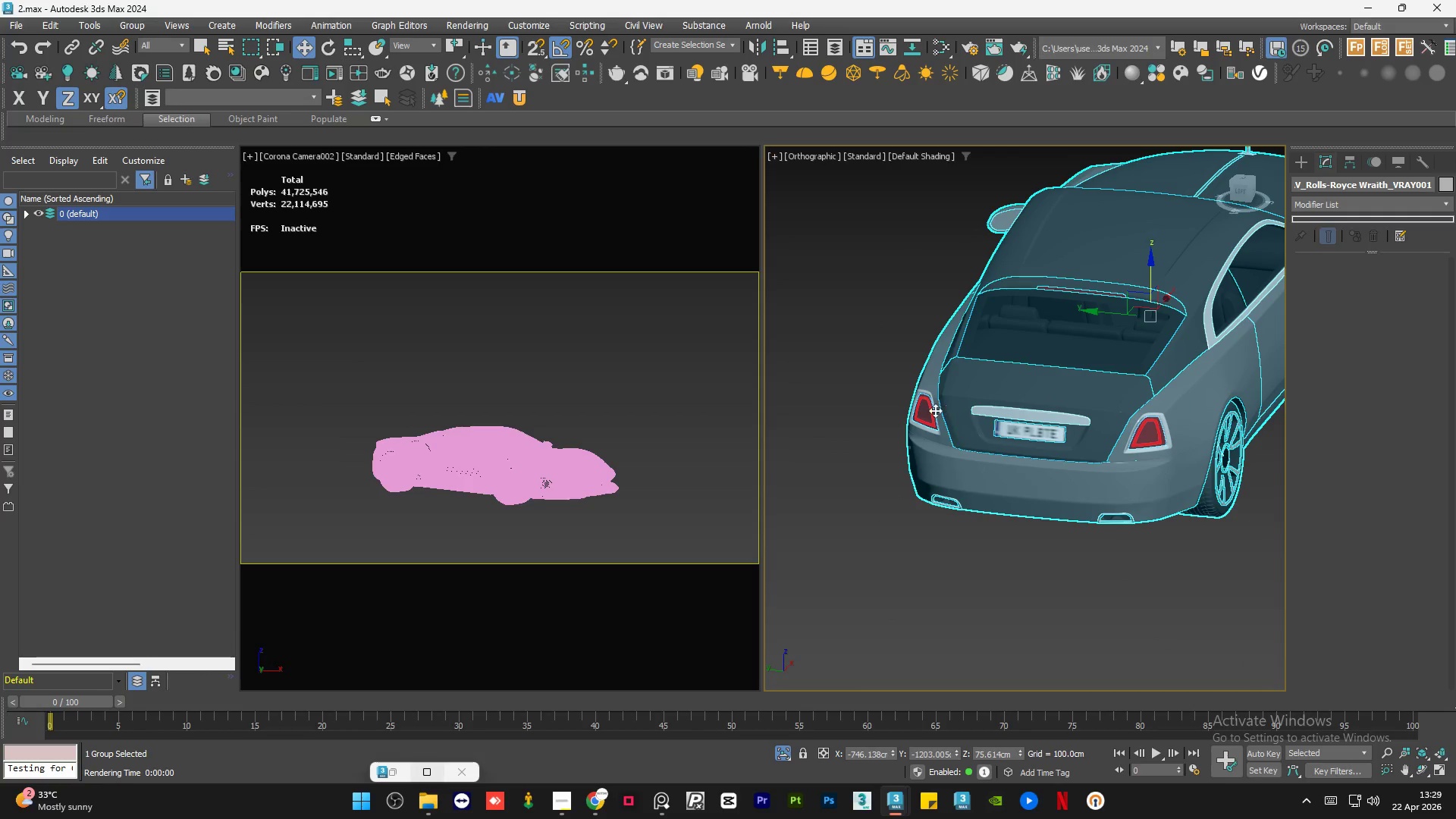 
left_click([850, 388])
 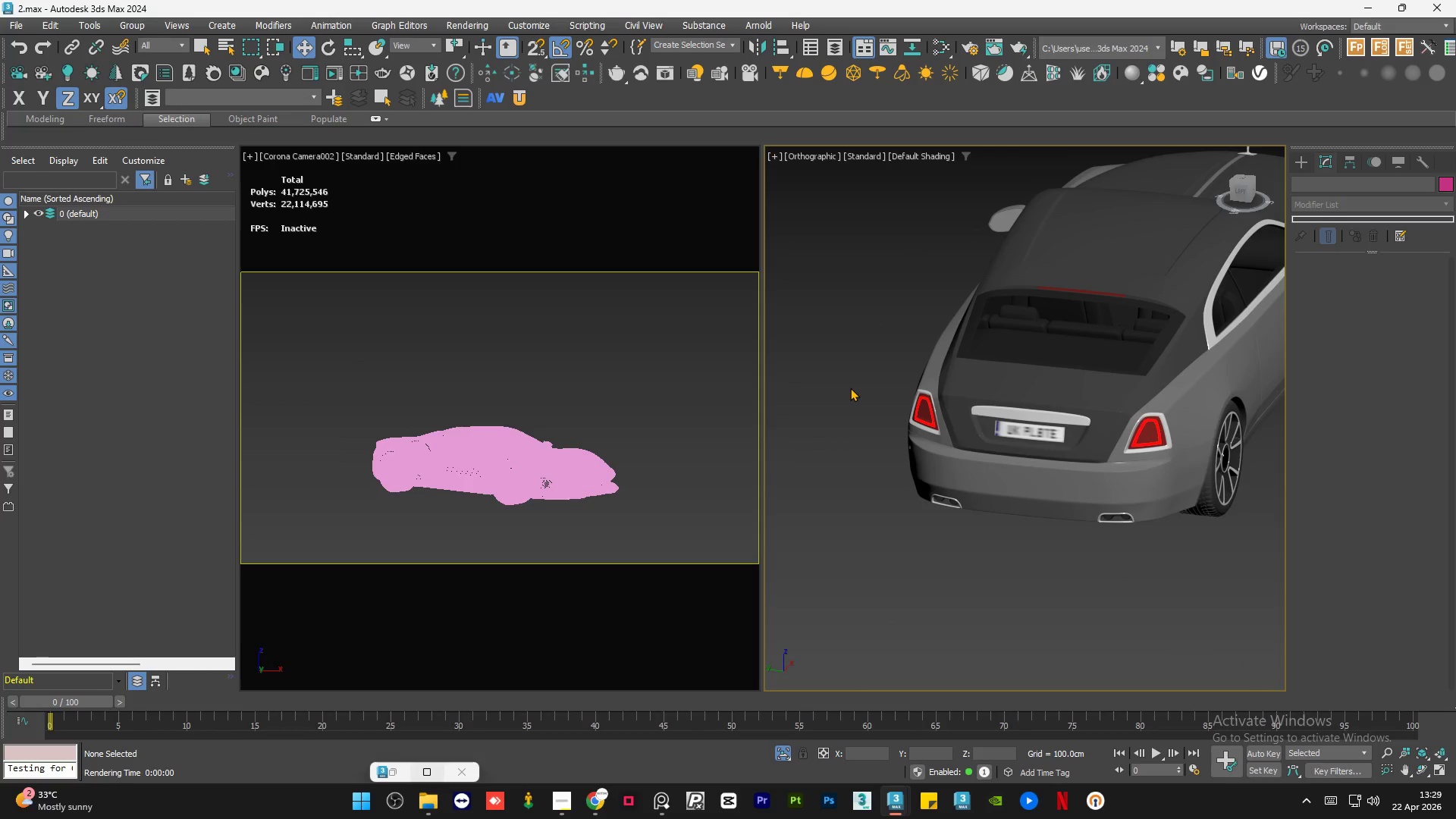 
scroll: coordinate [850, 388], scroll_direction: down, amount: 4.0
 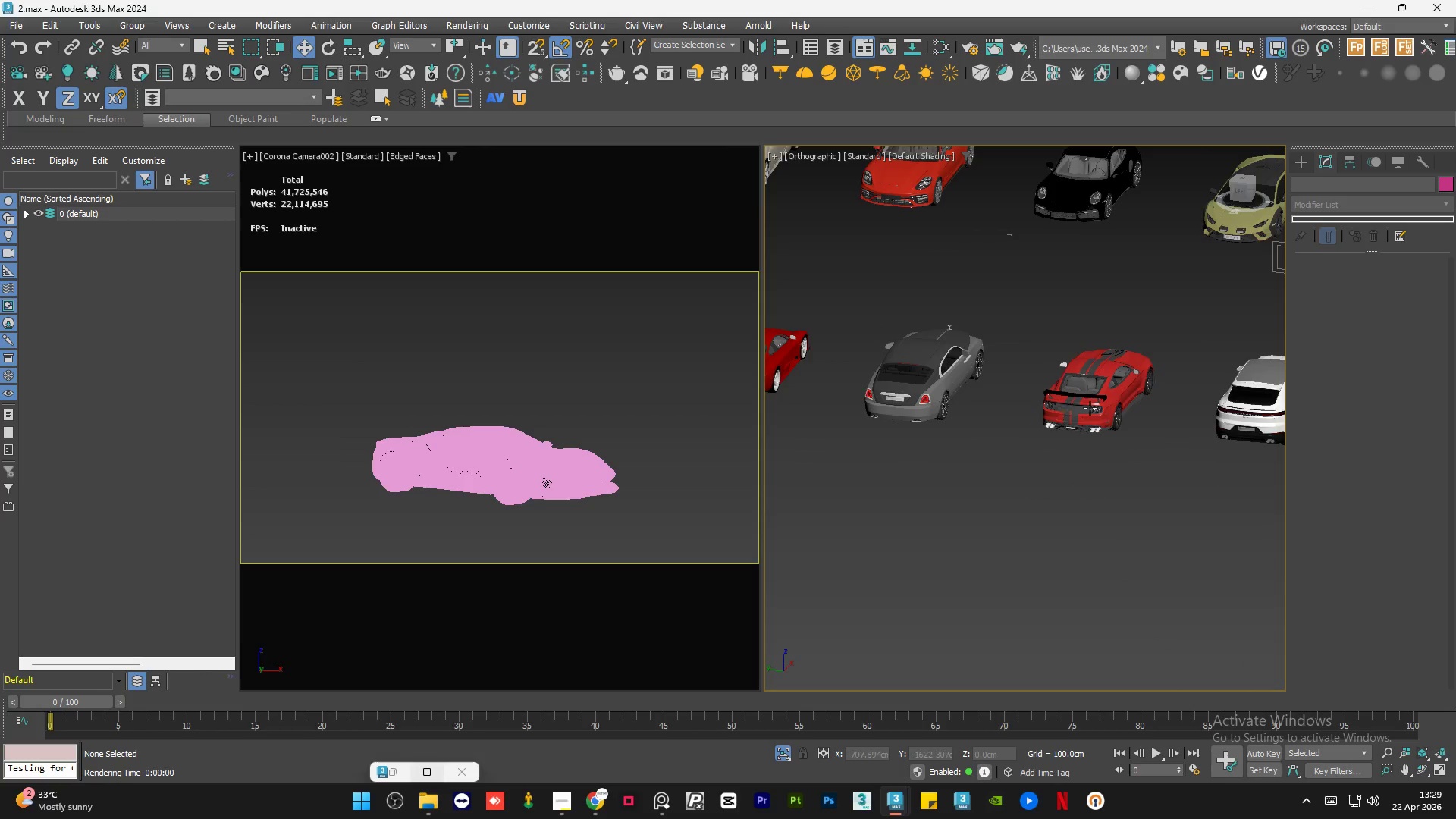 
scroll: coordinate [1090, 409], scroll_direction: up, amount: 5.0
 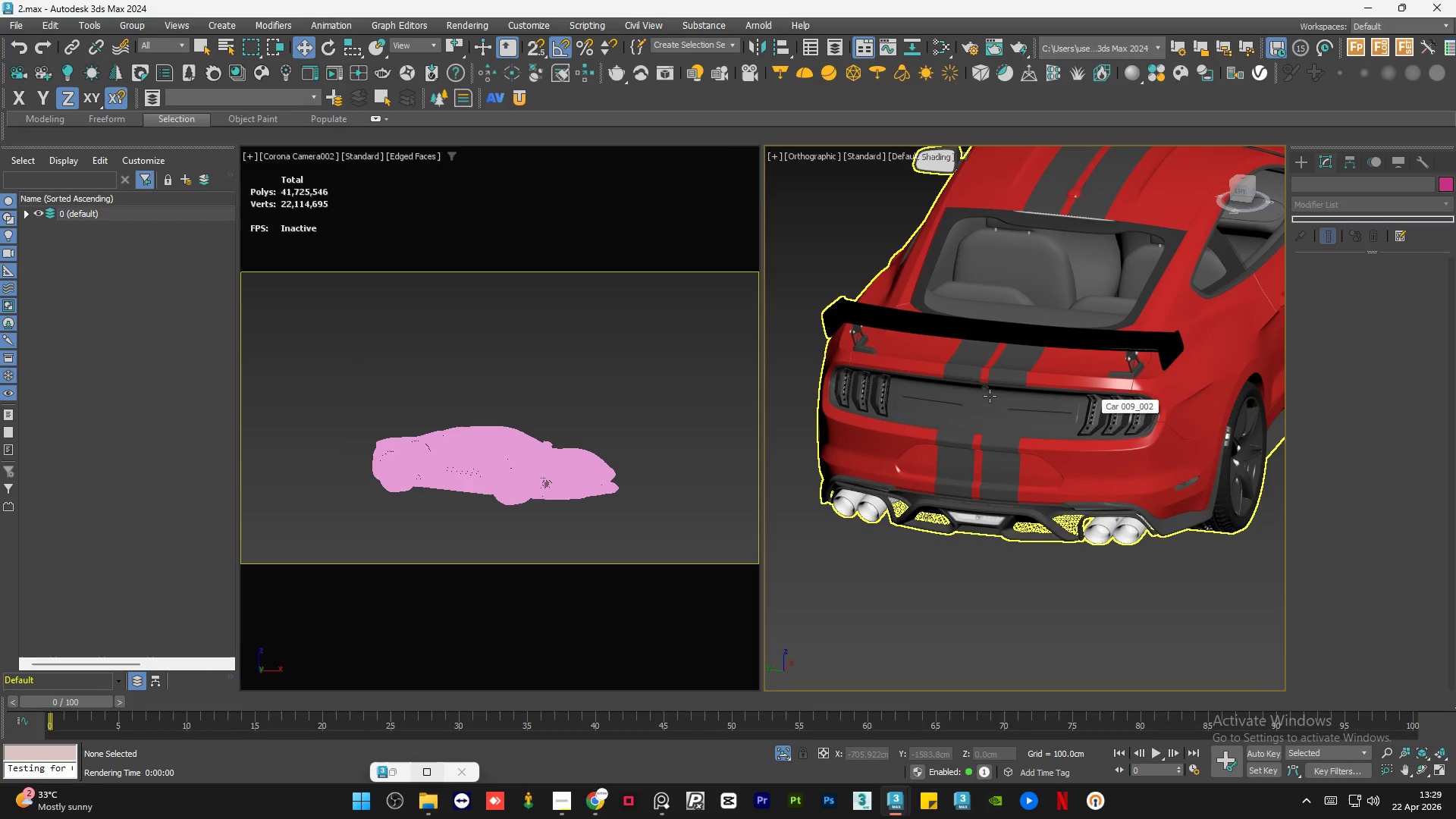 
left_click([1119, 419])
 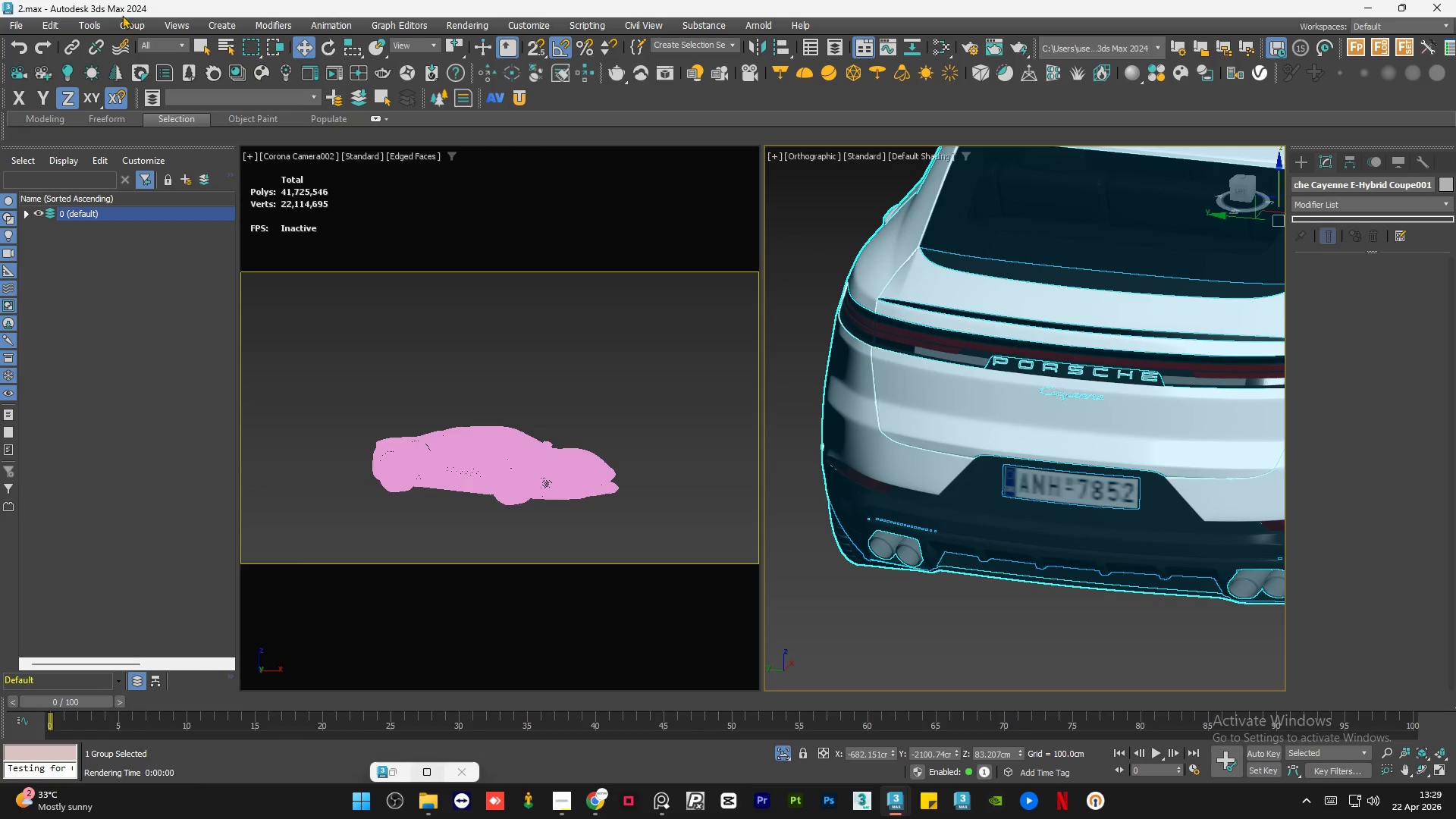 
scroll: coordinate [1079, 419], scroll_direction: up, amount: 1.0
 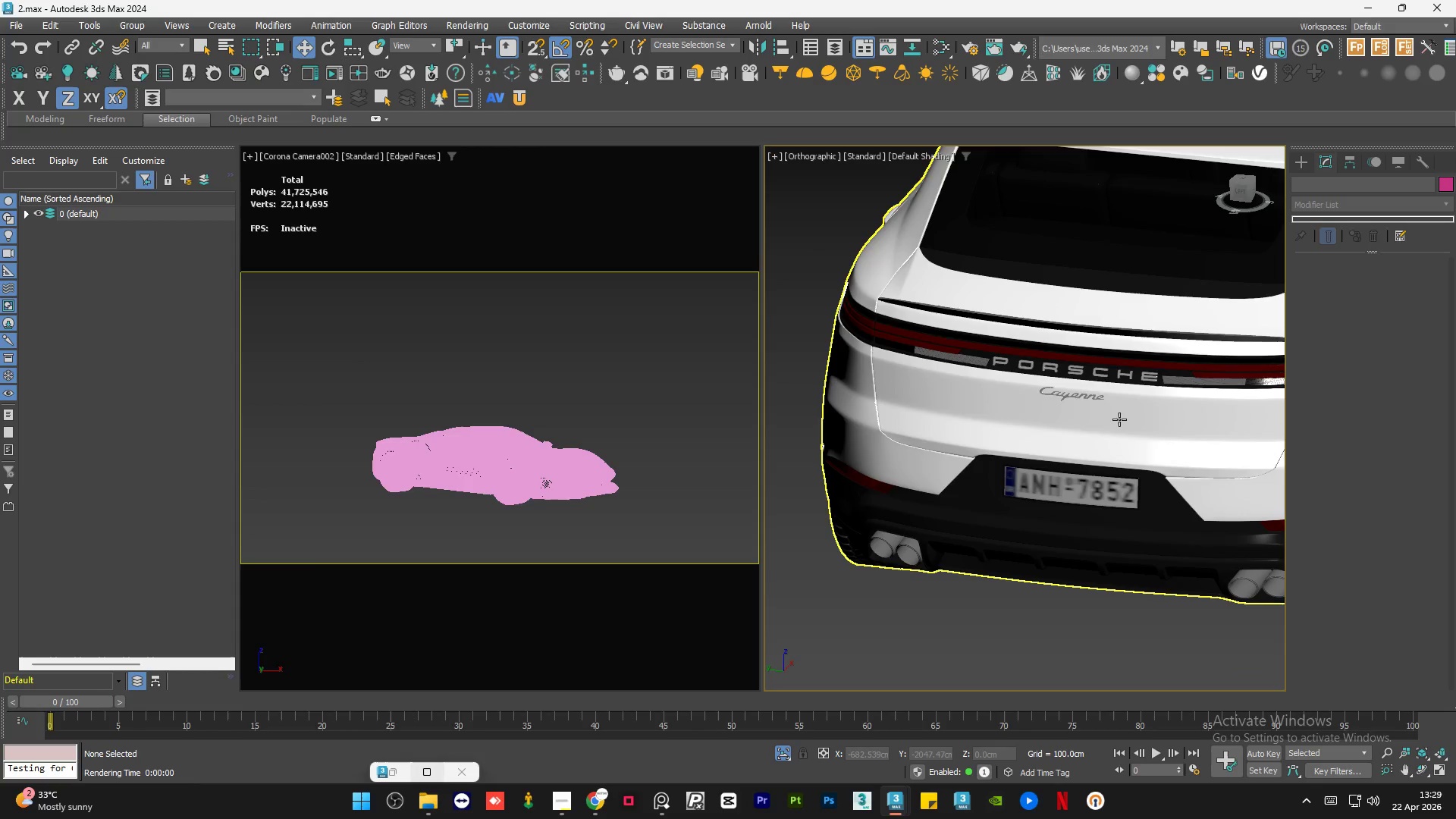 
left_click([124, 29])
 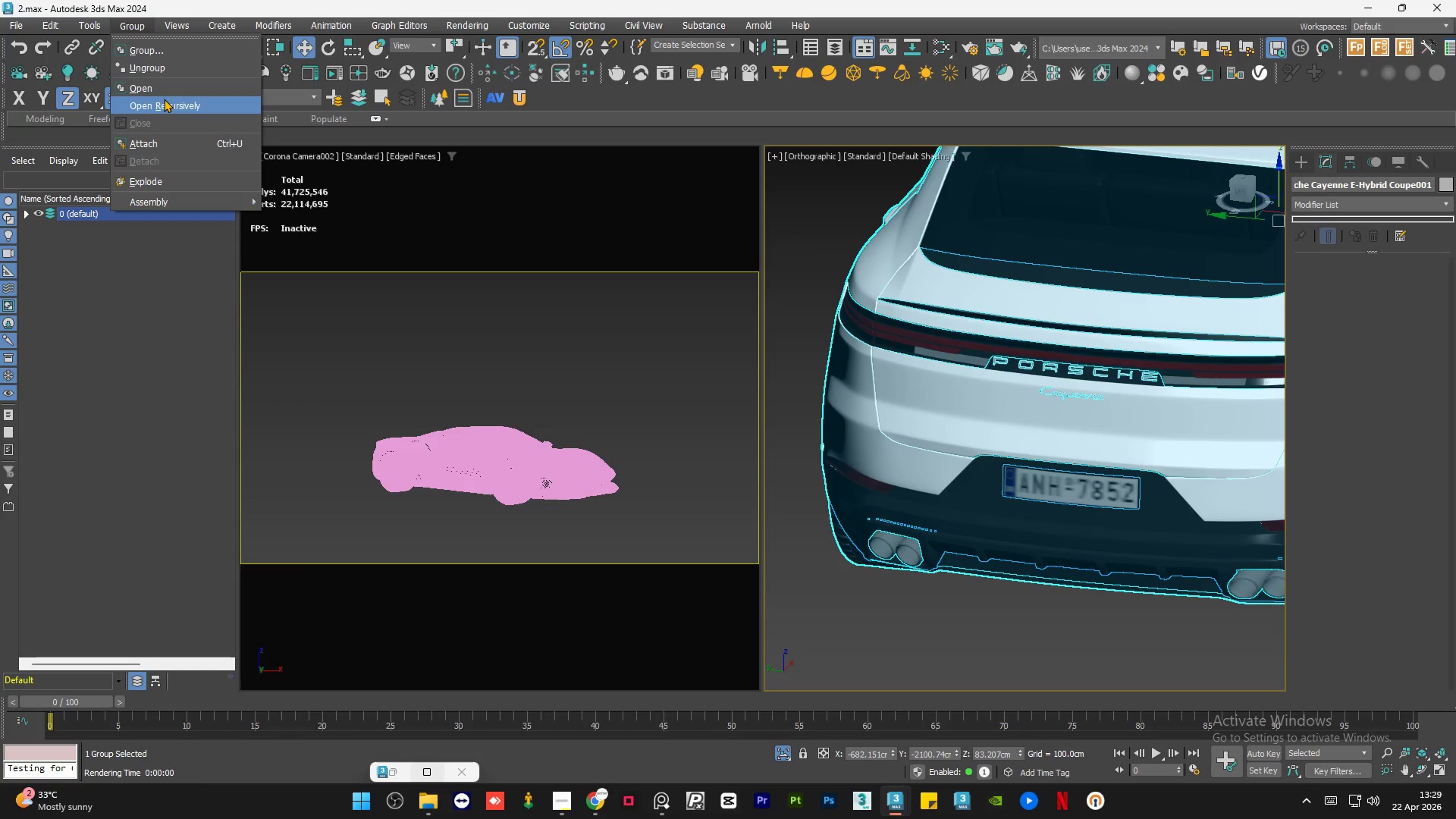 
left_click([164, 99])
 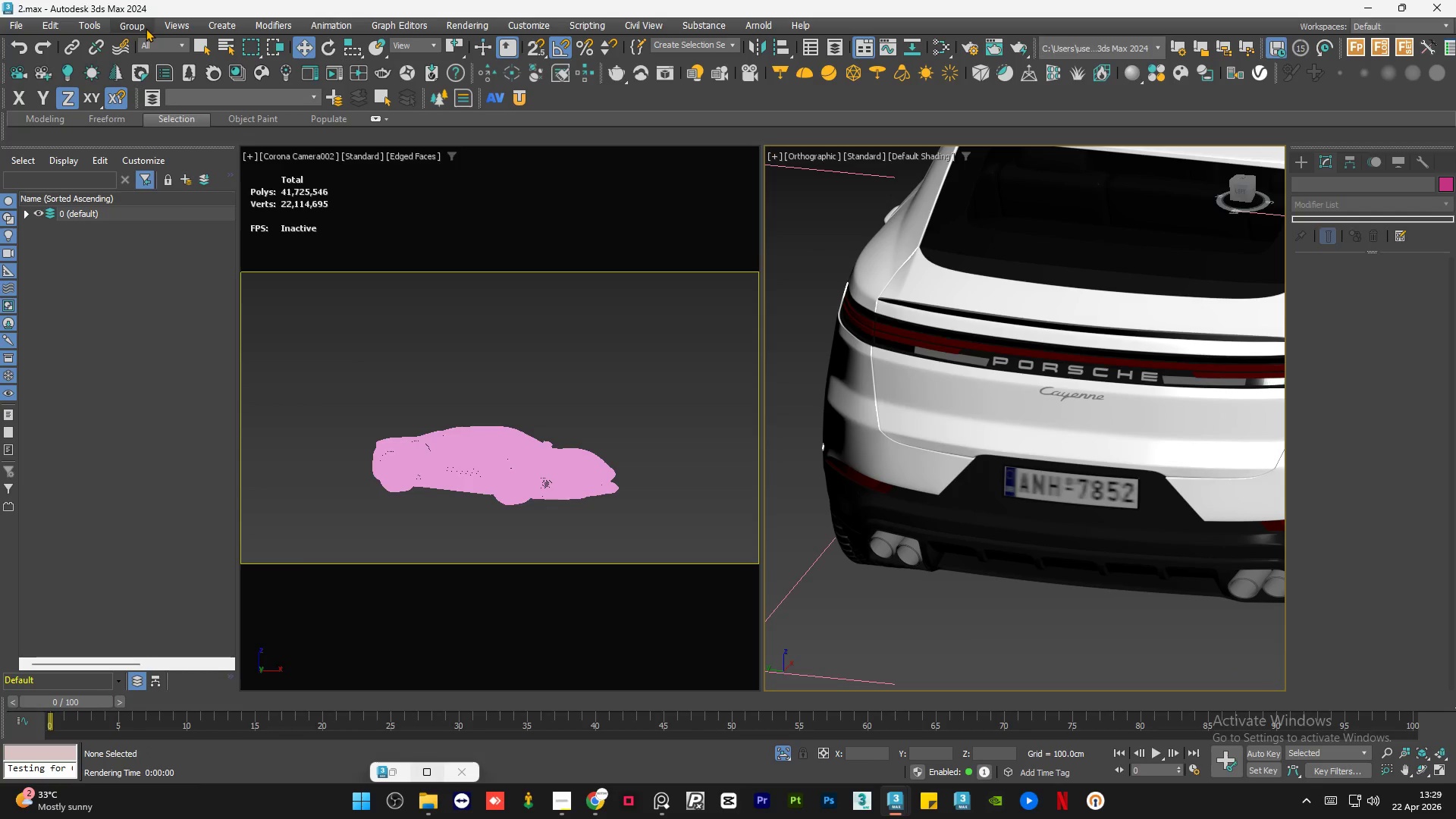 
left_click([144, 32])
 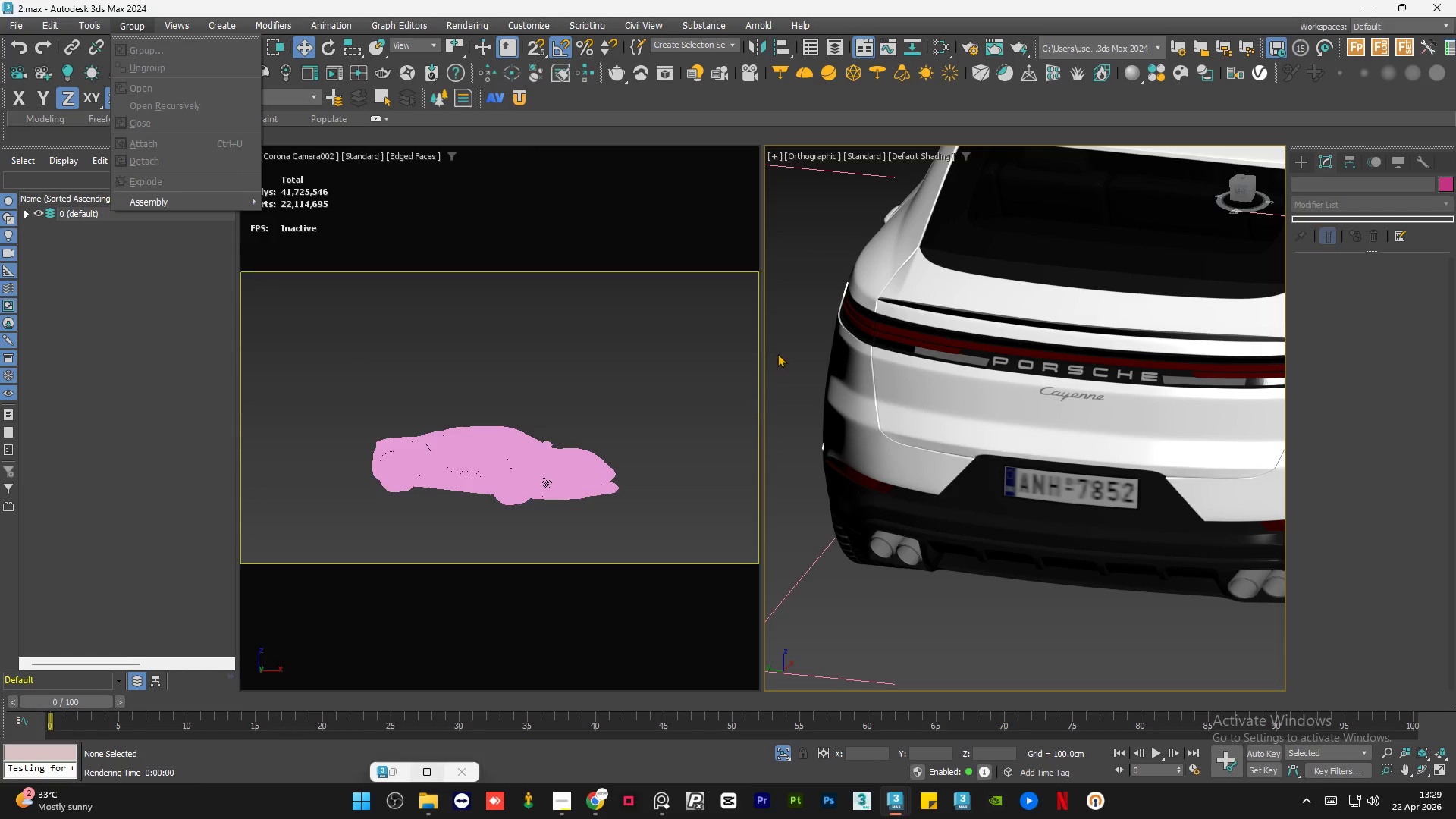 
left_click([798, 330])
 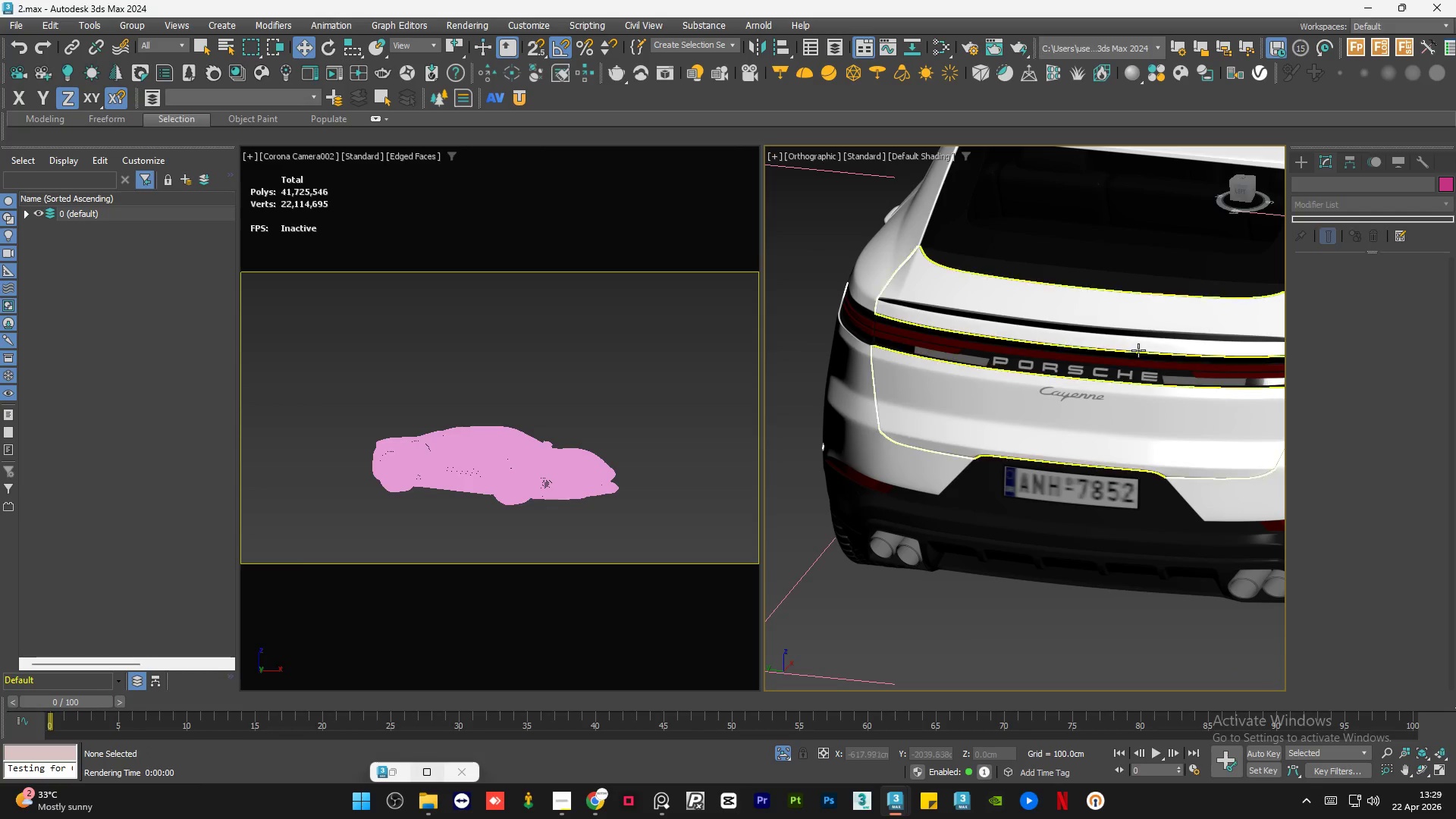 
scroll: coordinate [1053, 356], scroll_direction: up, amount: 2.0
 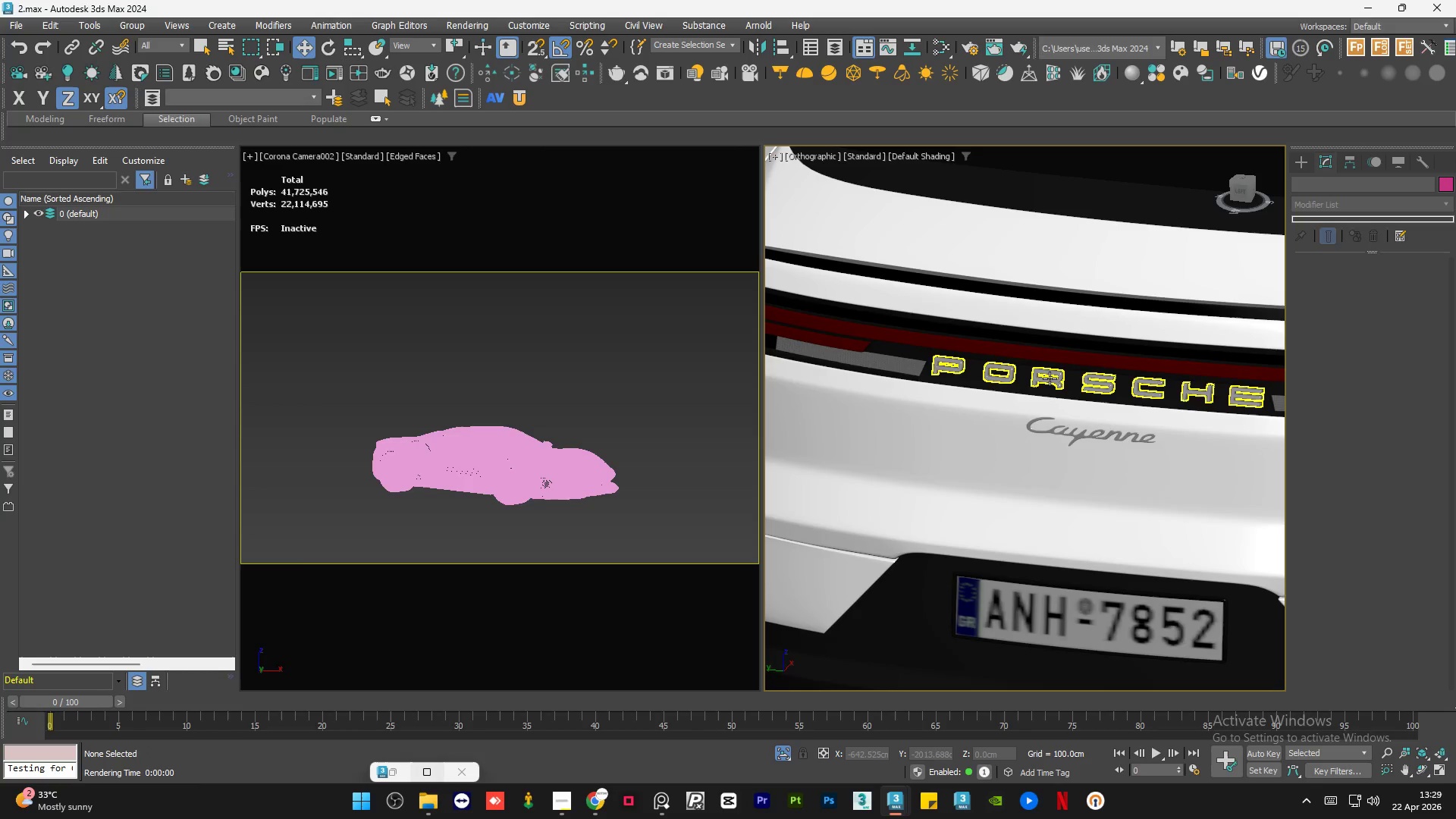 
left_click([1050, 378])
 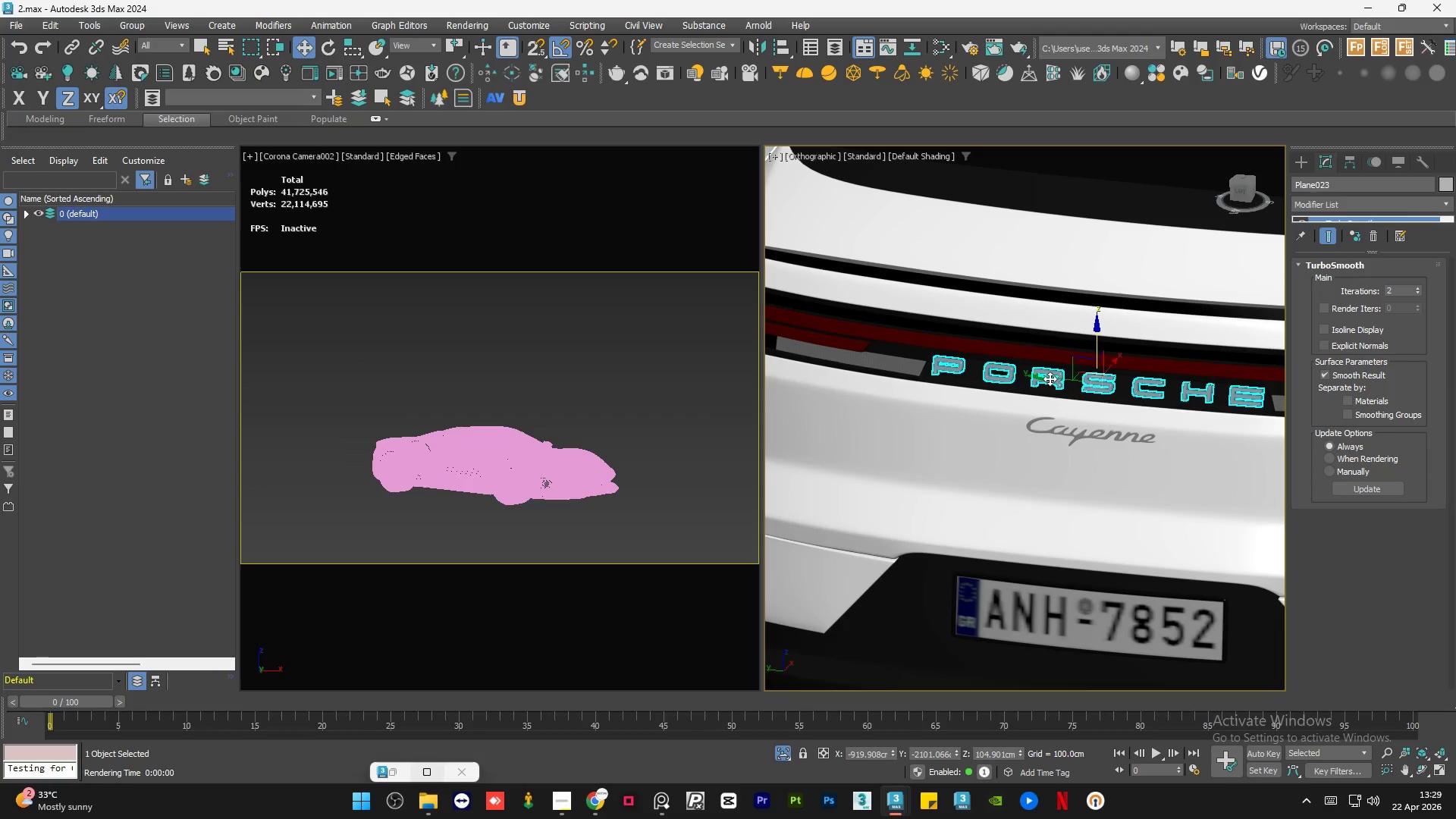 
key(Delete)
 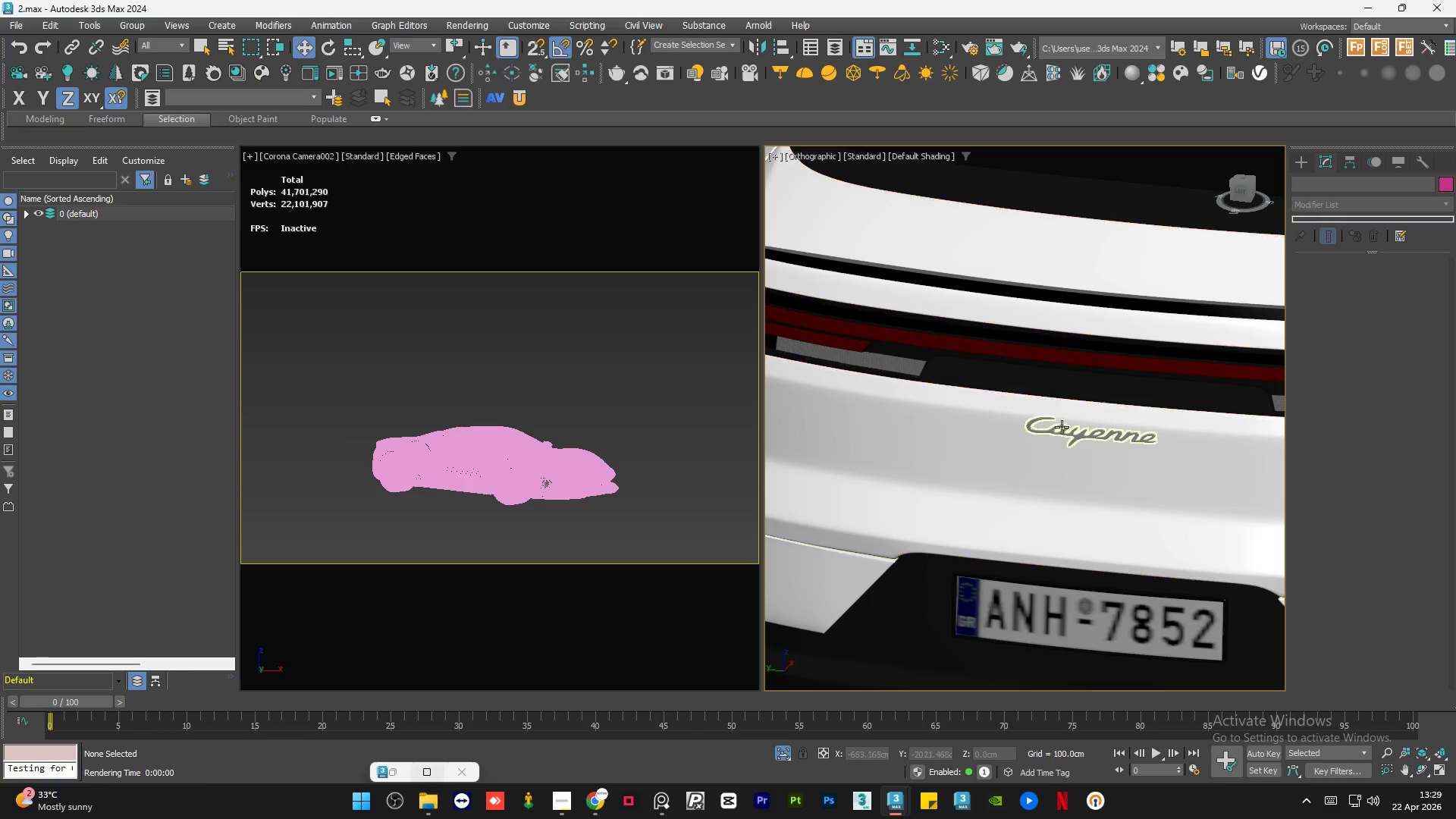 
scroll: coordinate [1069, 432], scroll_direction: up, amount: 4.0
 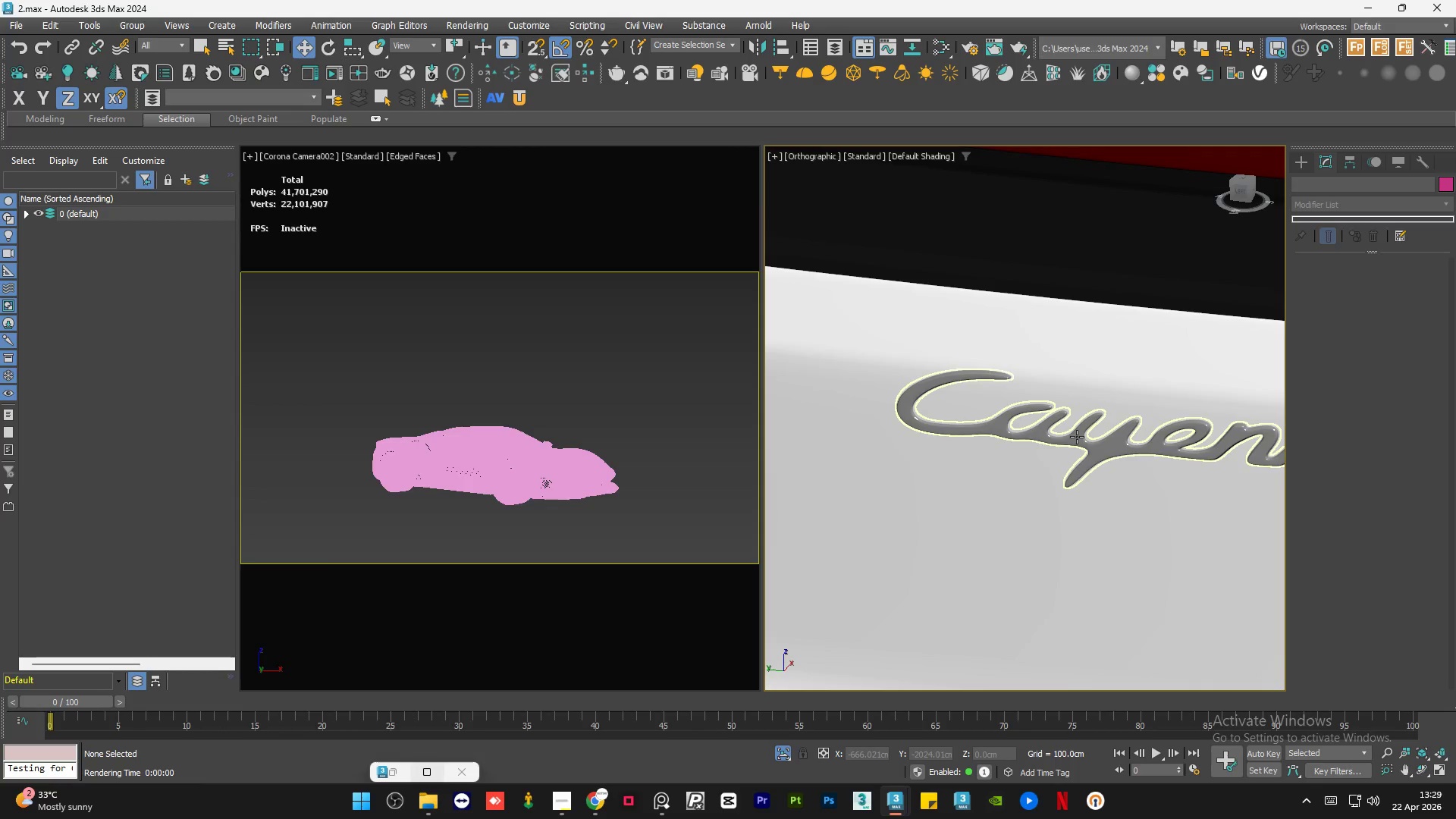 
left_click([1077, 437])
 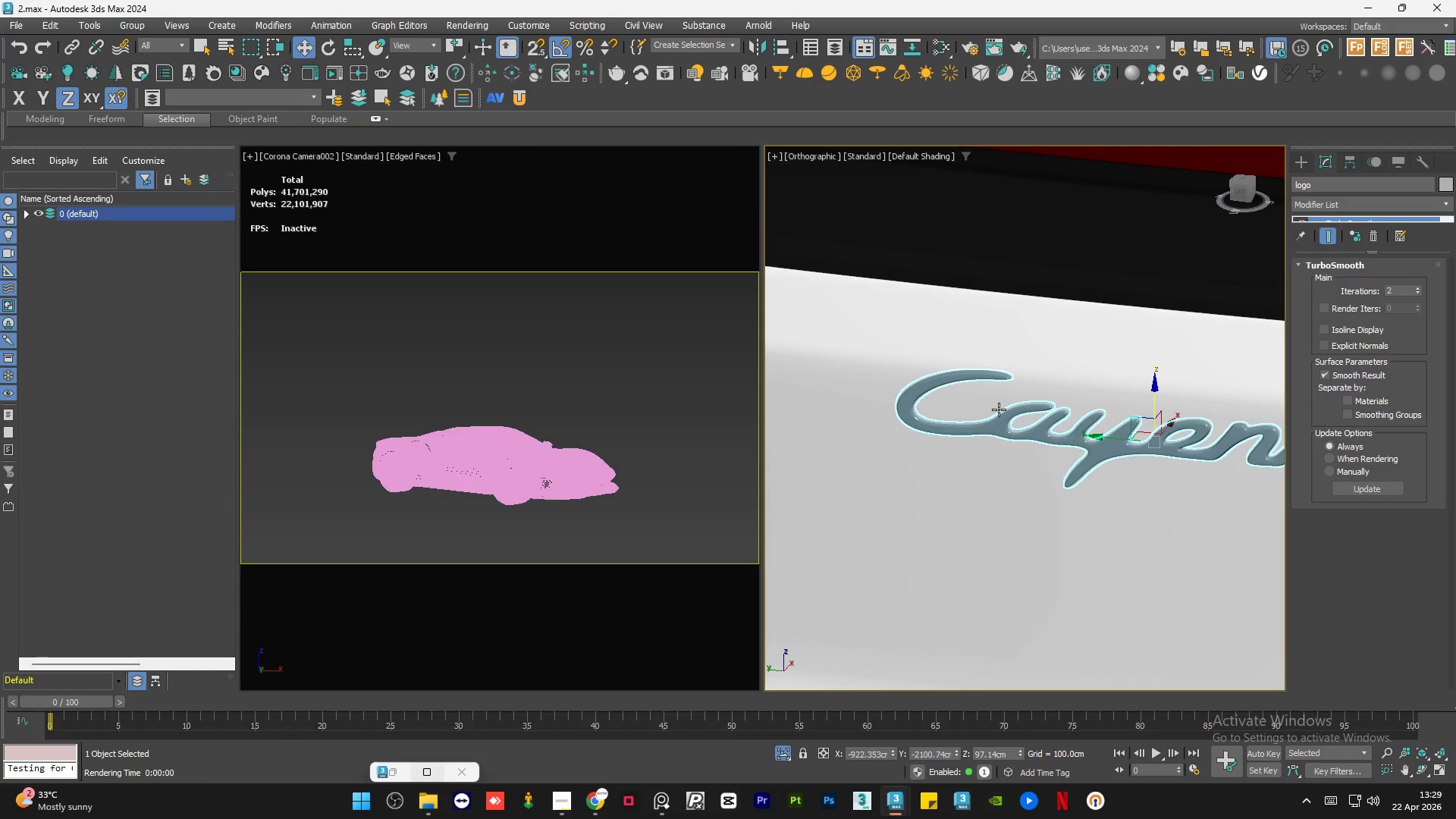 
key(Delete)
 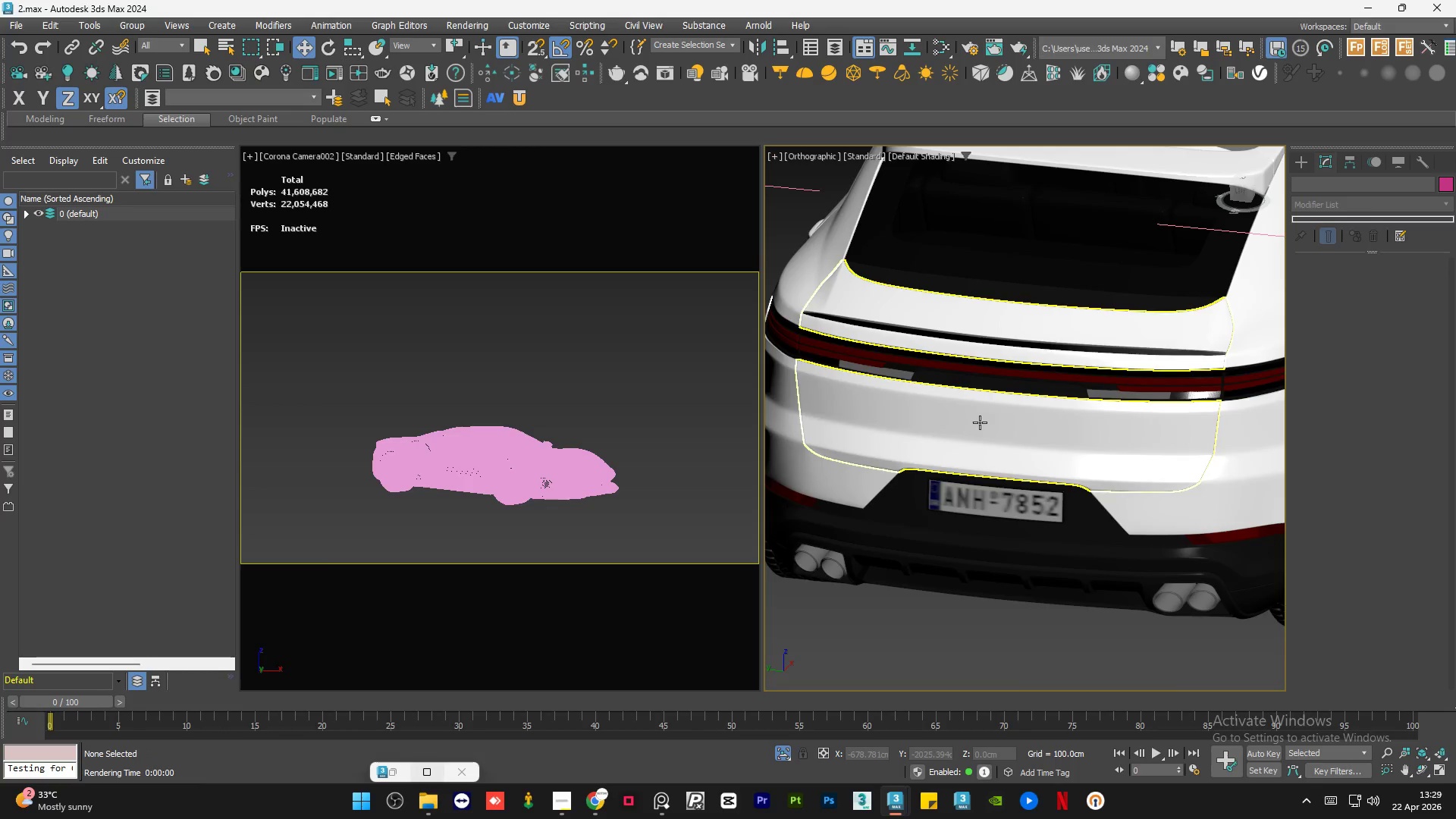 
scroll: coordinate [973, 405], scroll_direction: down, amount: 6.0
 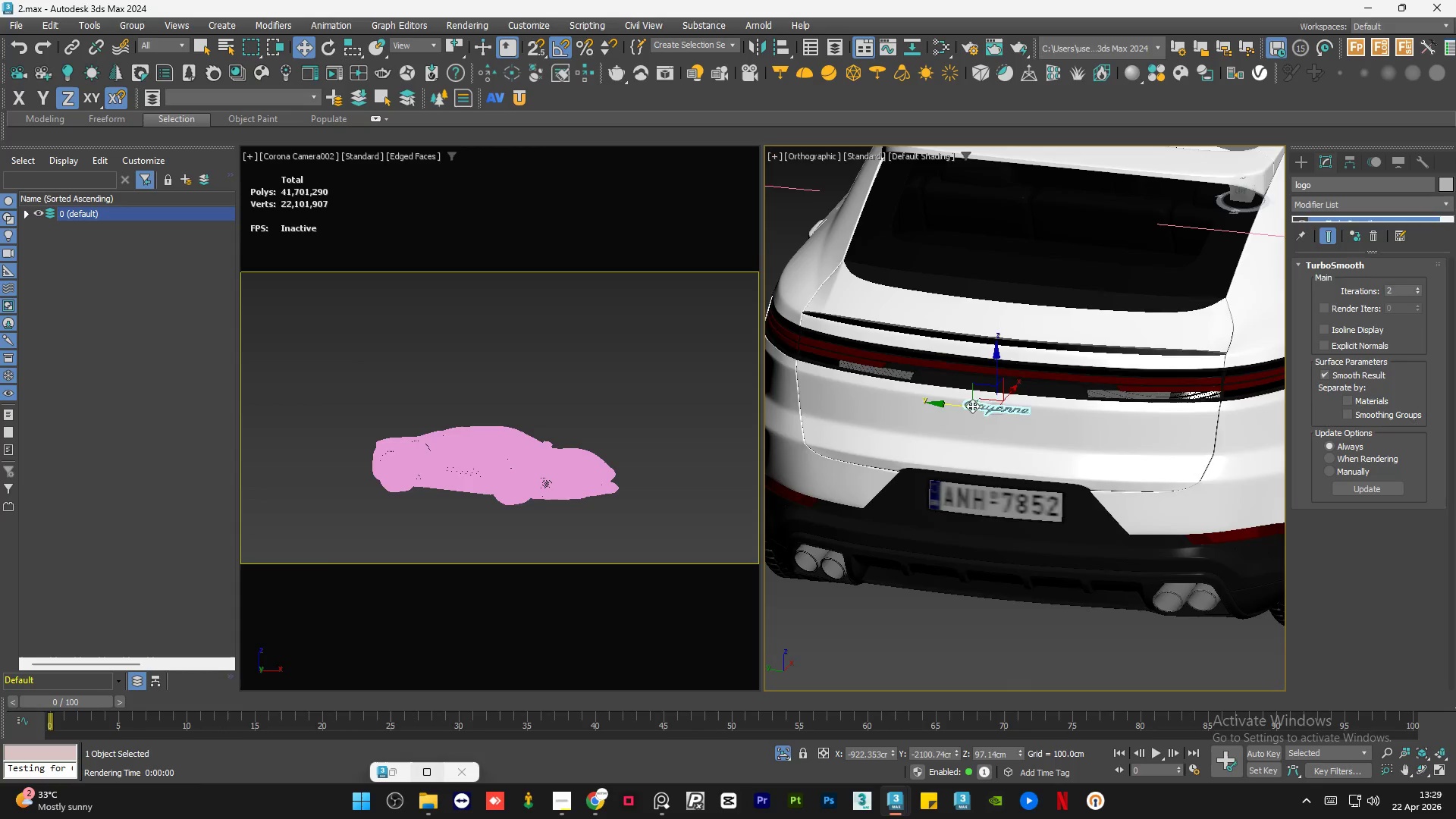 
left_click([980, 422])
 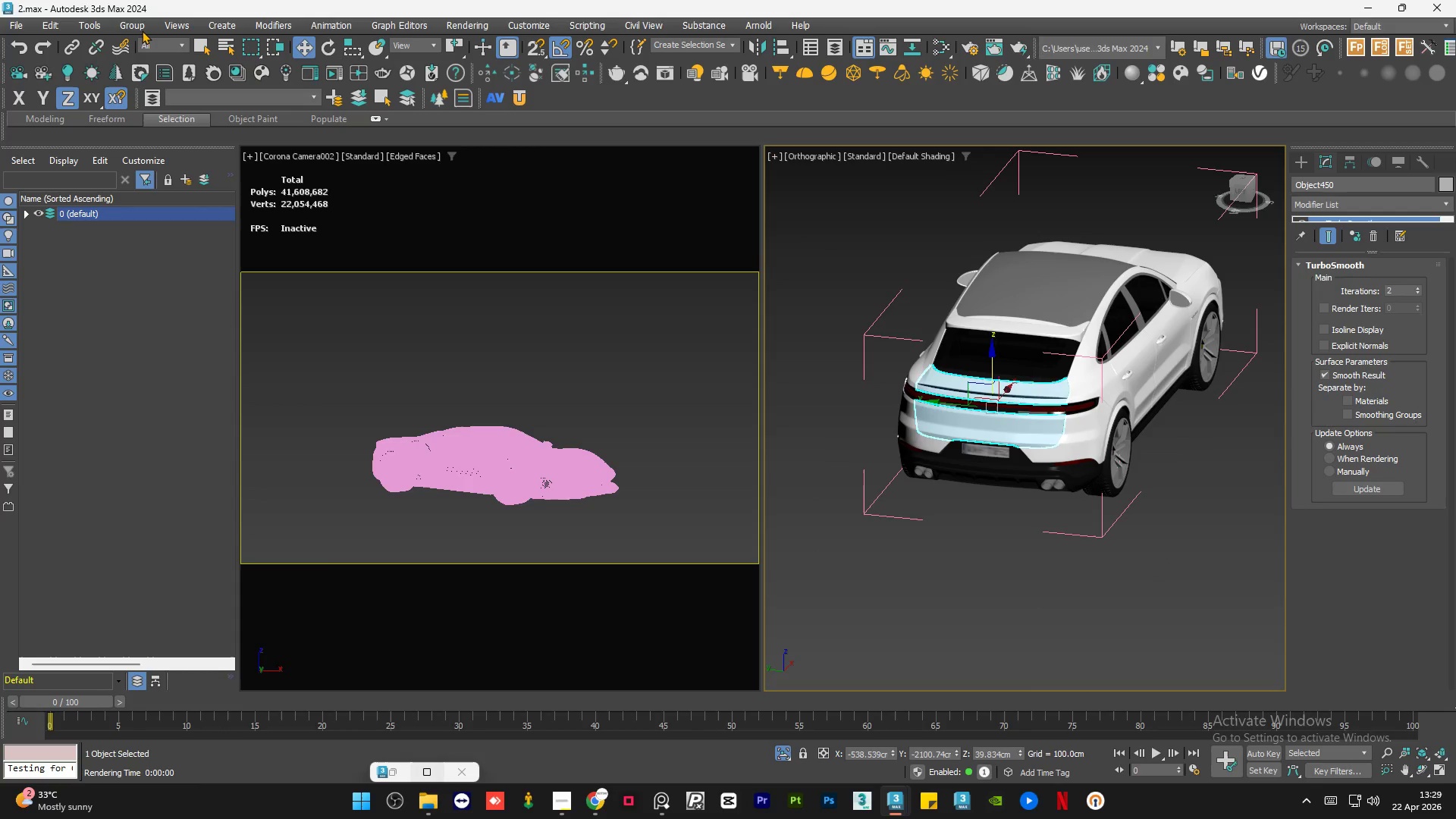 
scroll: coordinate [980, 422], scroll_direction: down, amount: 3.0
 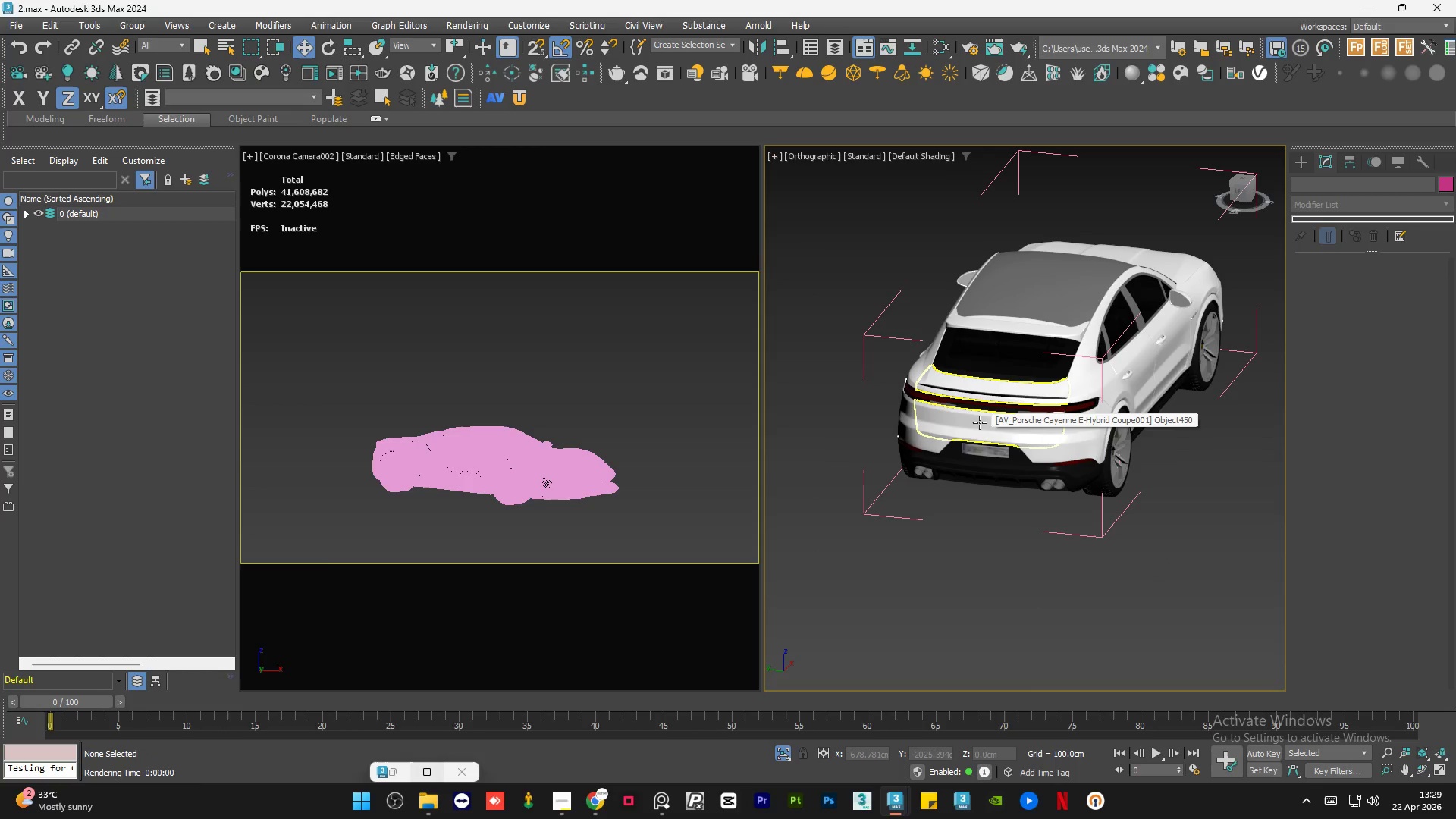 
left_click([136, 28])
 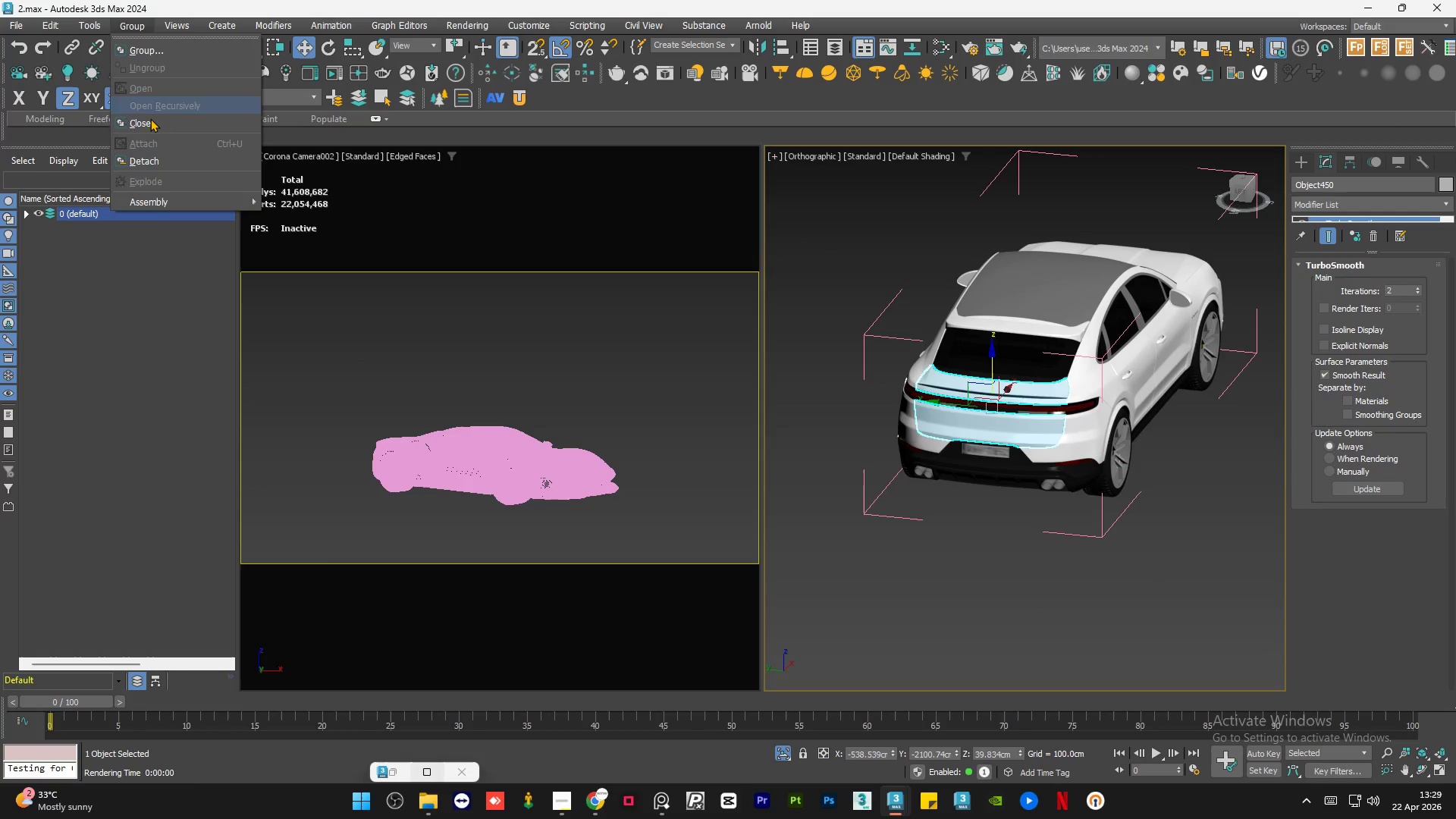 
left_click([150, 118])
 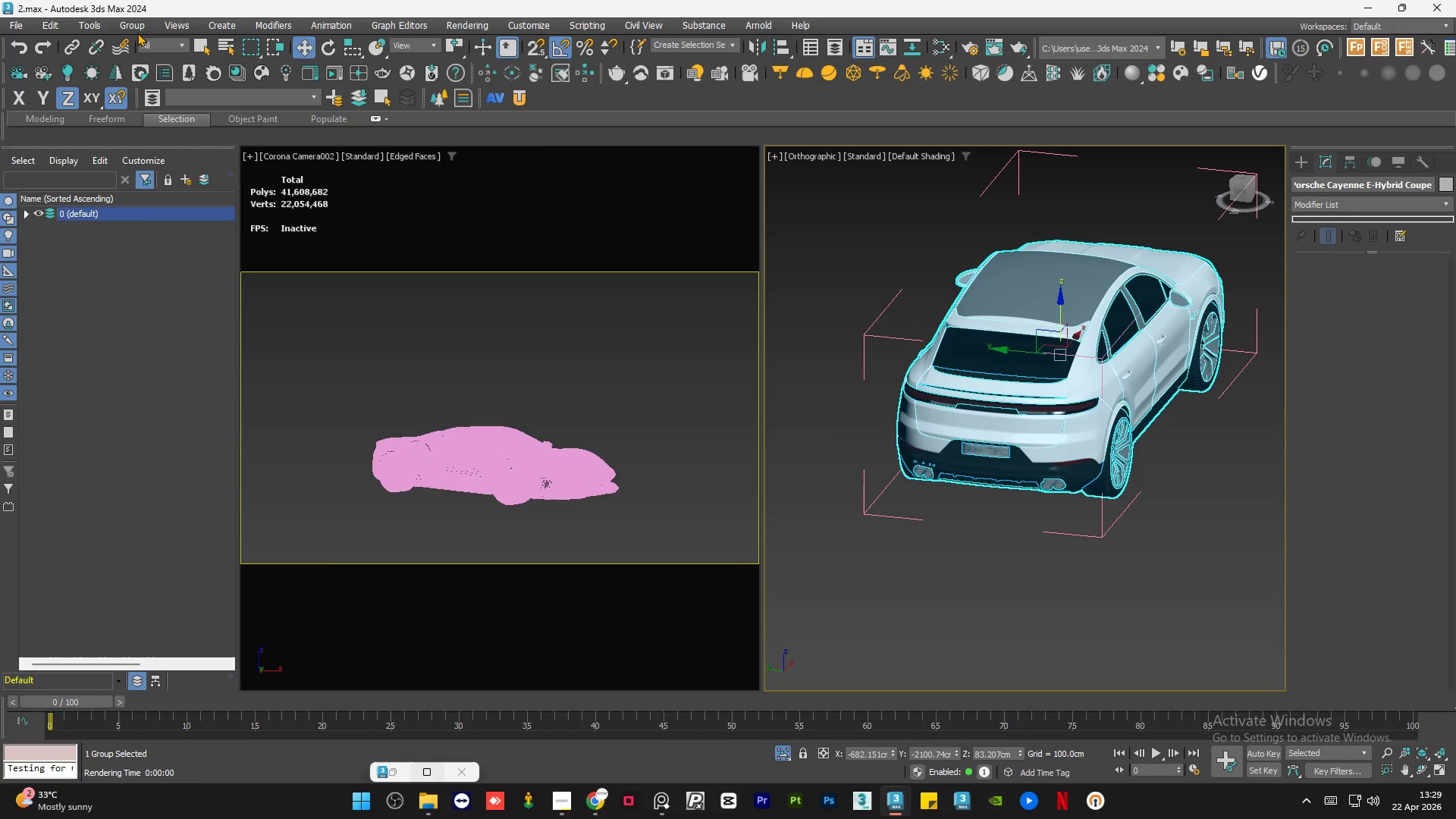 
left_click([143, 25])
 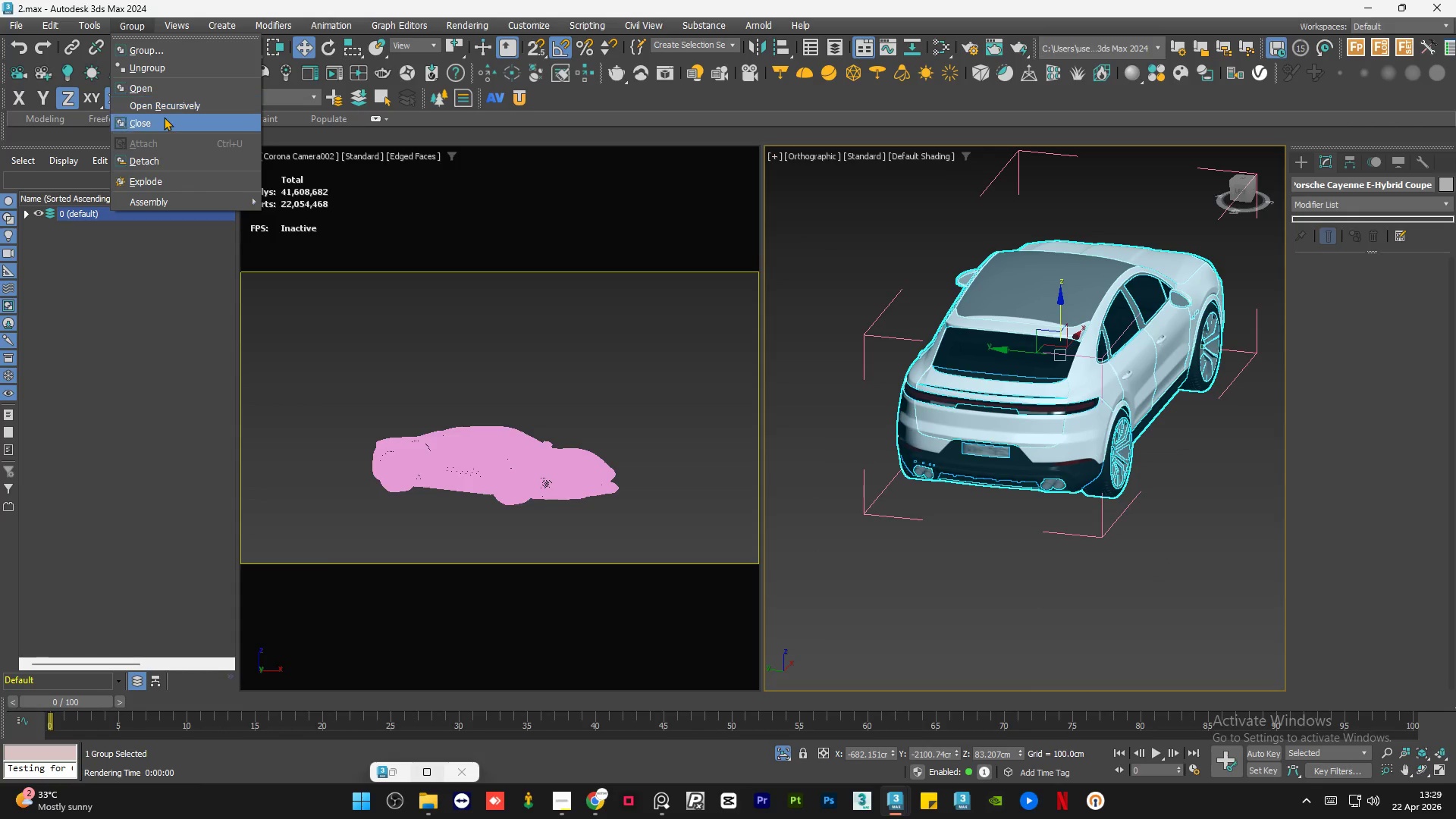 
left_click([164, 117])
 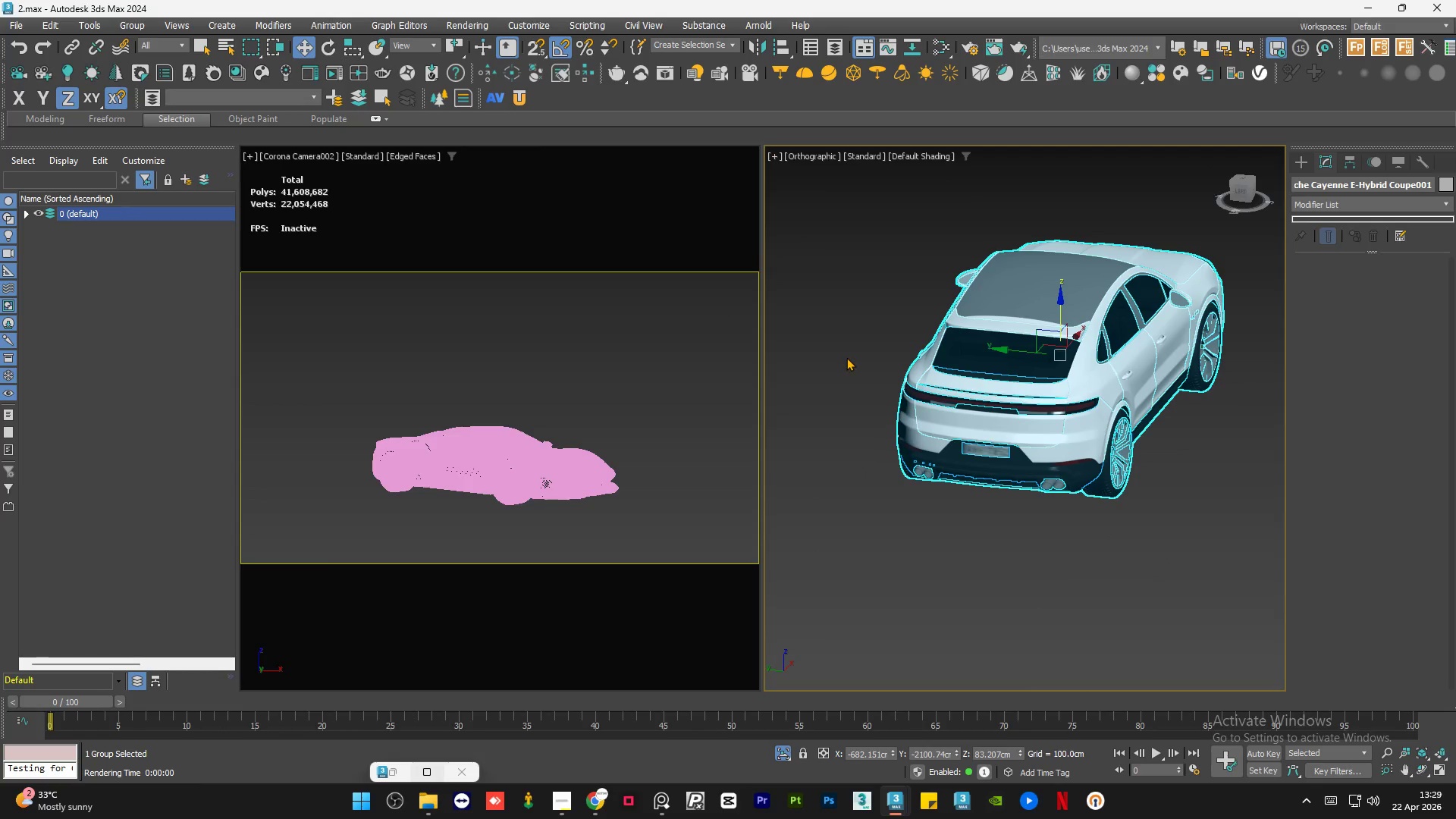 
left_click([846, 357])
 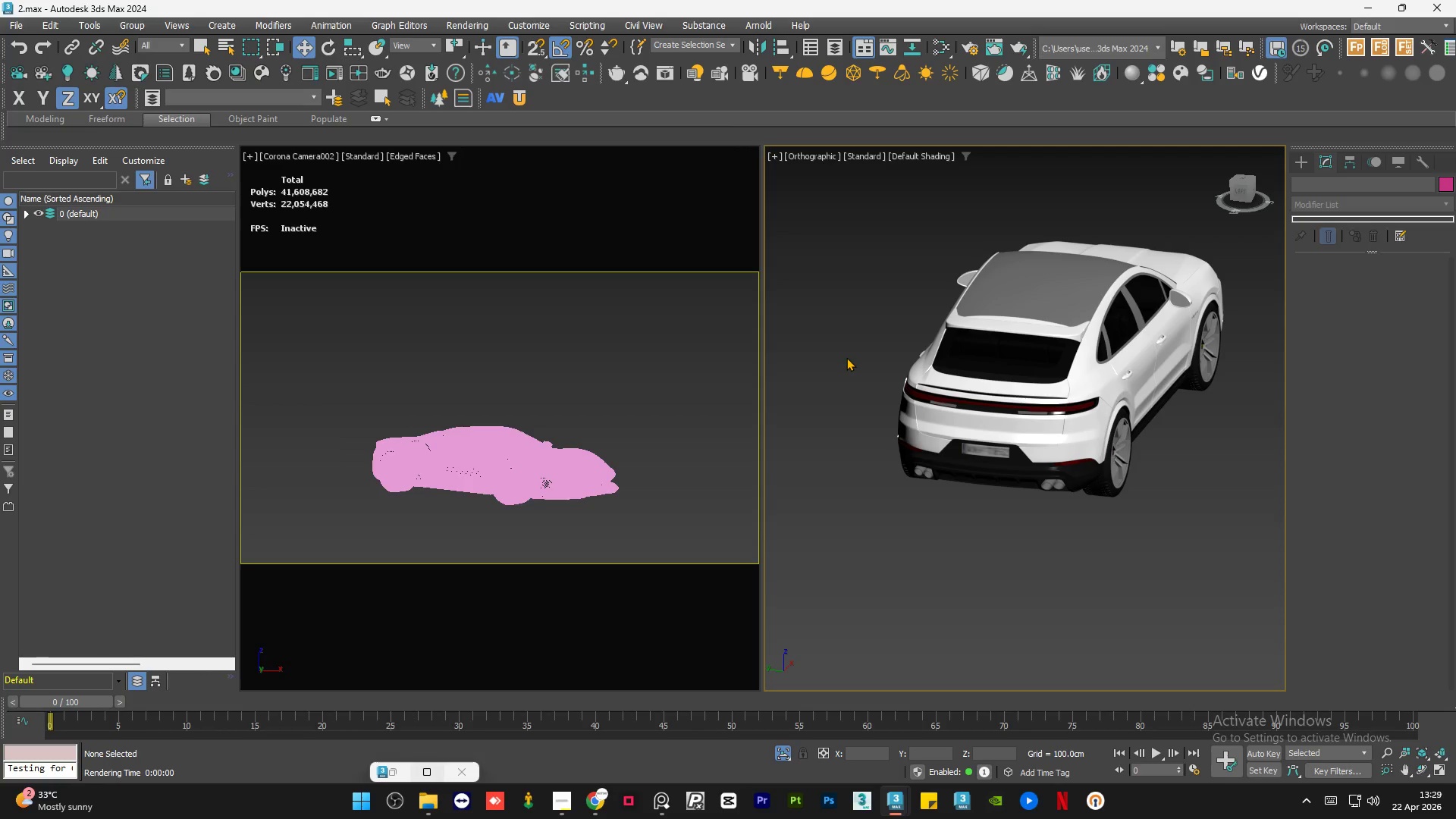 
hold_key(key=AltLeft, duration=0.7)
 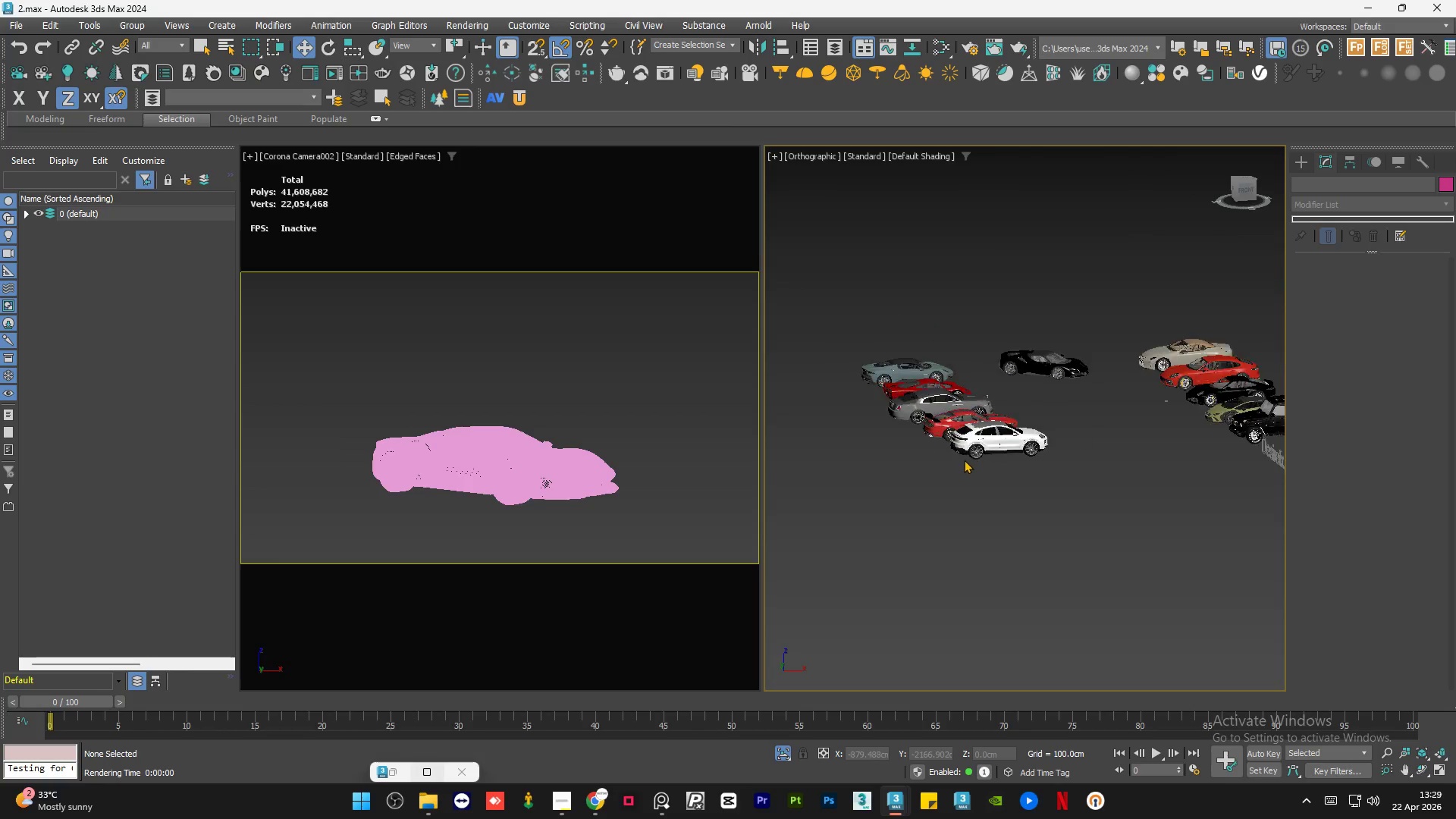 
scroll: coordinate [970, 466], scroll_direction: down, amount: 4.0
 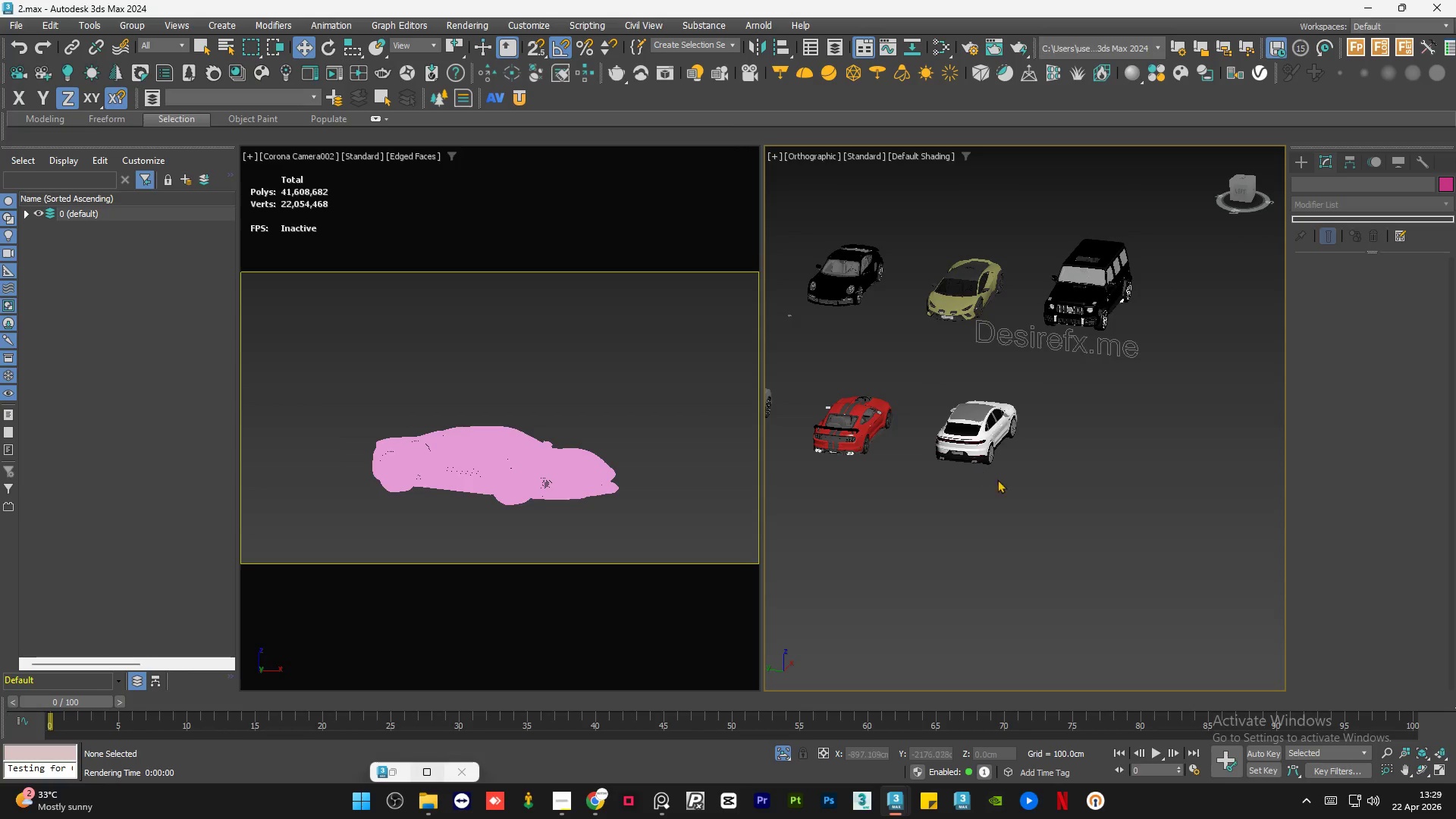 
hold_key(key=AltLeft, duration=0.75)
 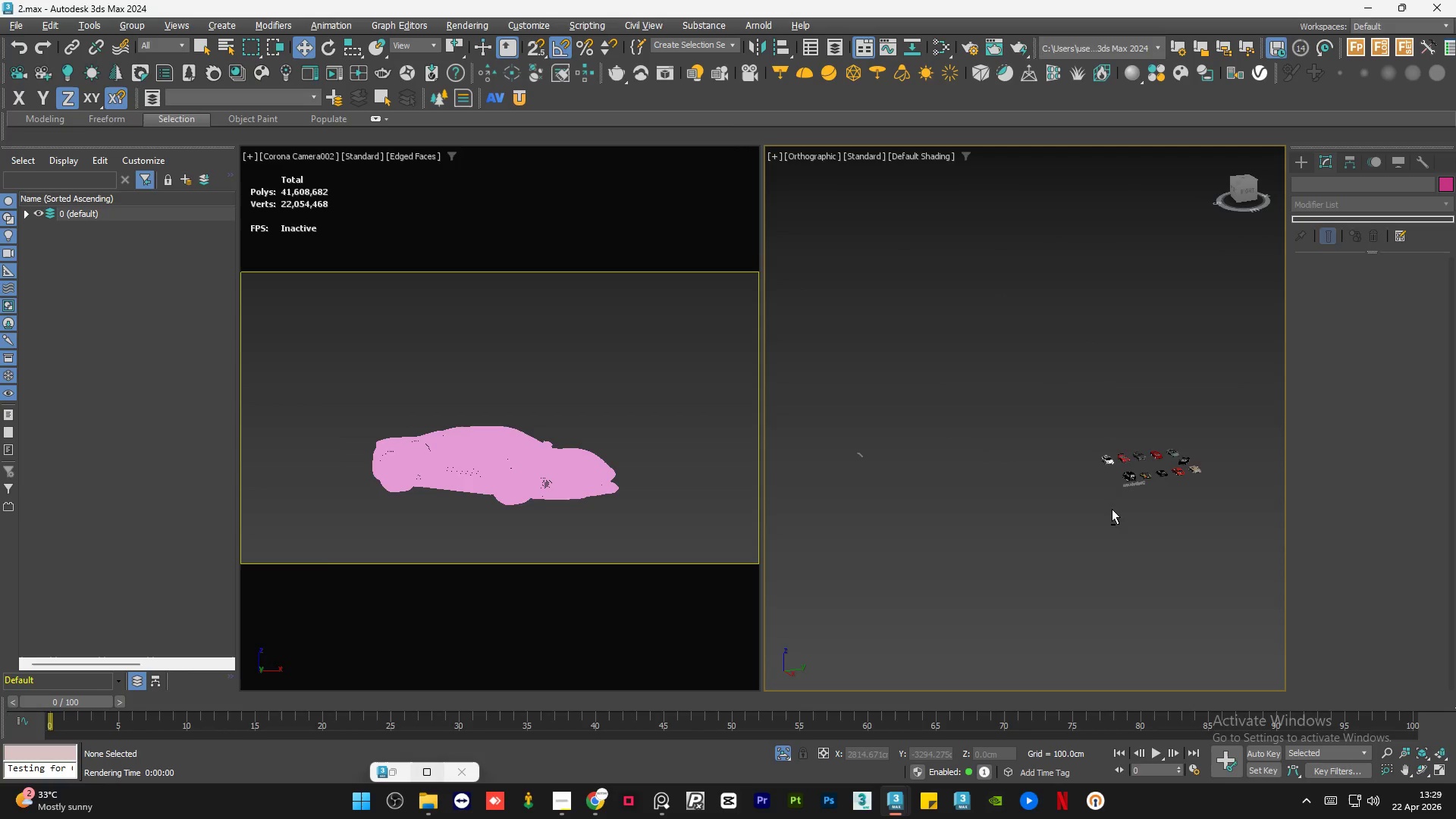 
scroll: coordinate [972, 463], scroll_direction: down, amount: 3.0
 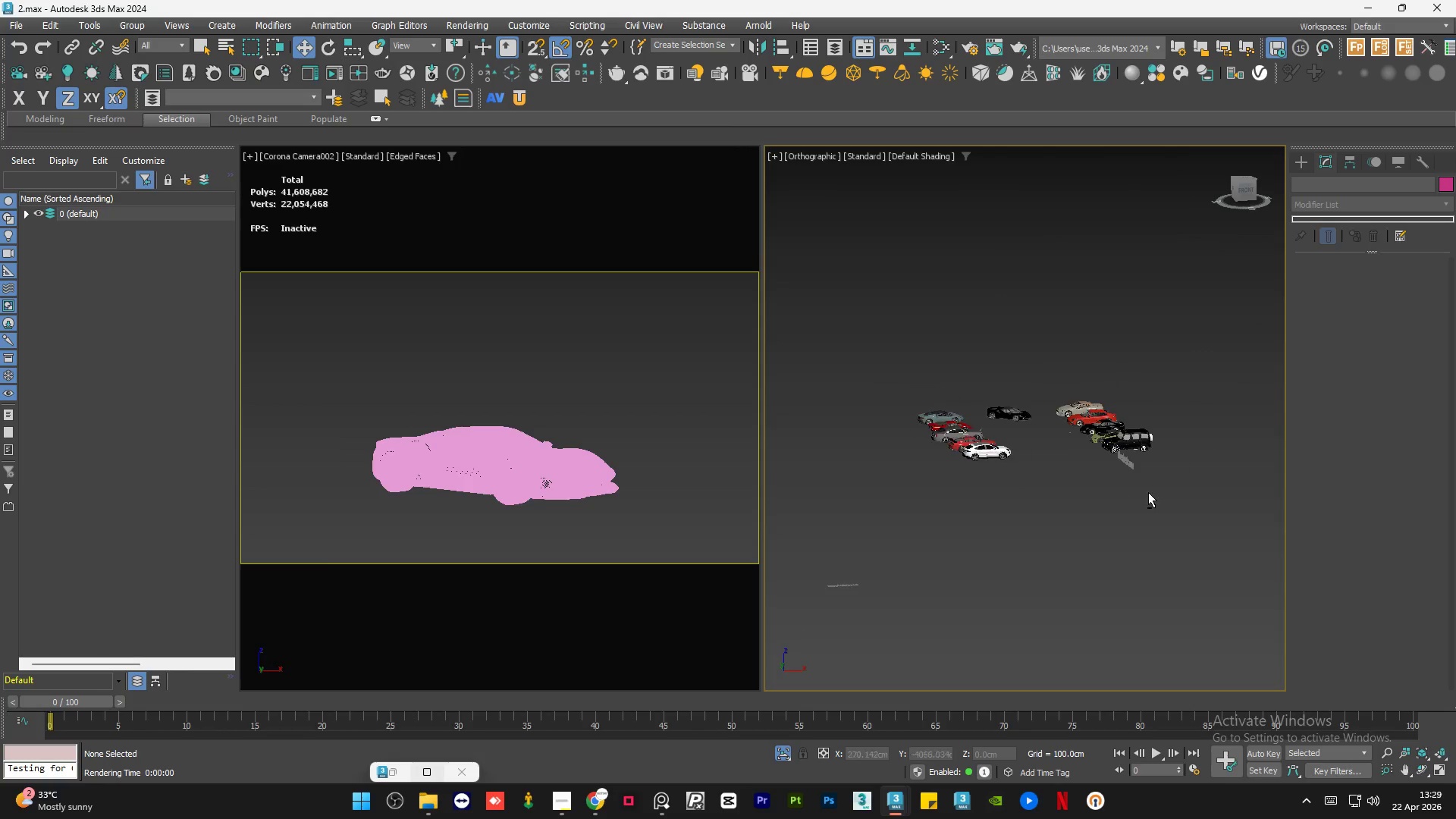 
hold_key(key=AltLeft, duration=0.64)
 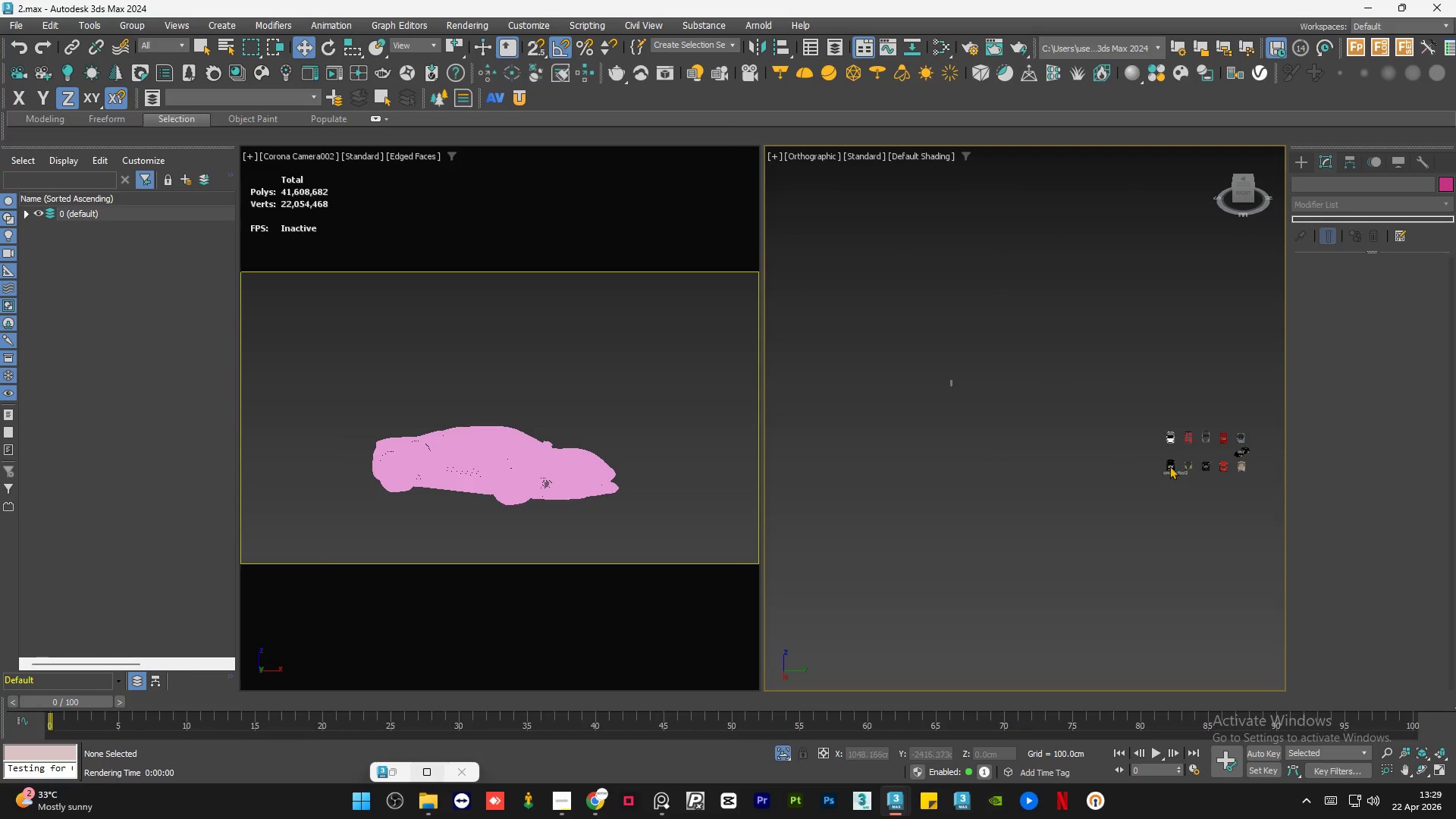 
scroll: coordinate [988, 479], scroll_direction: down, amount: 2.0
 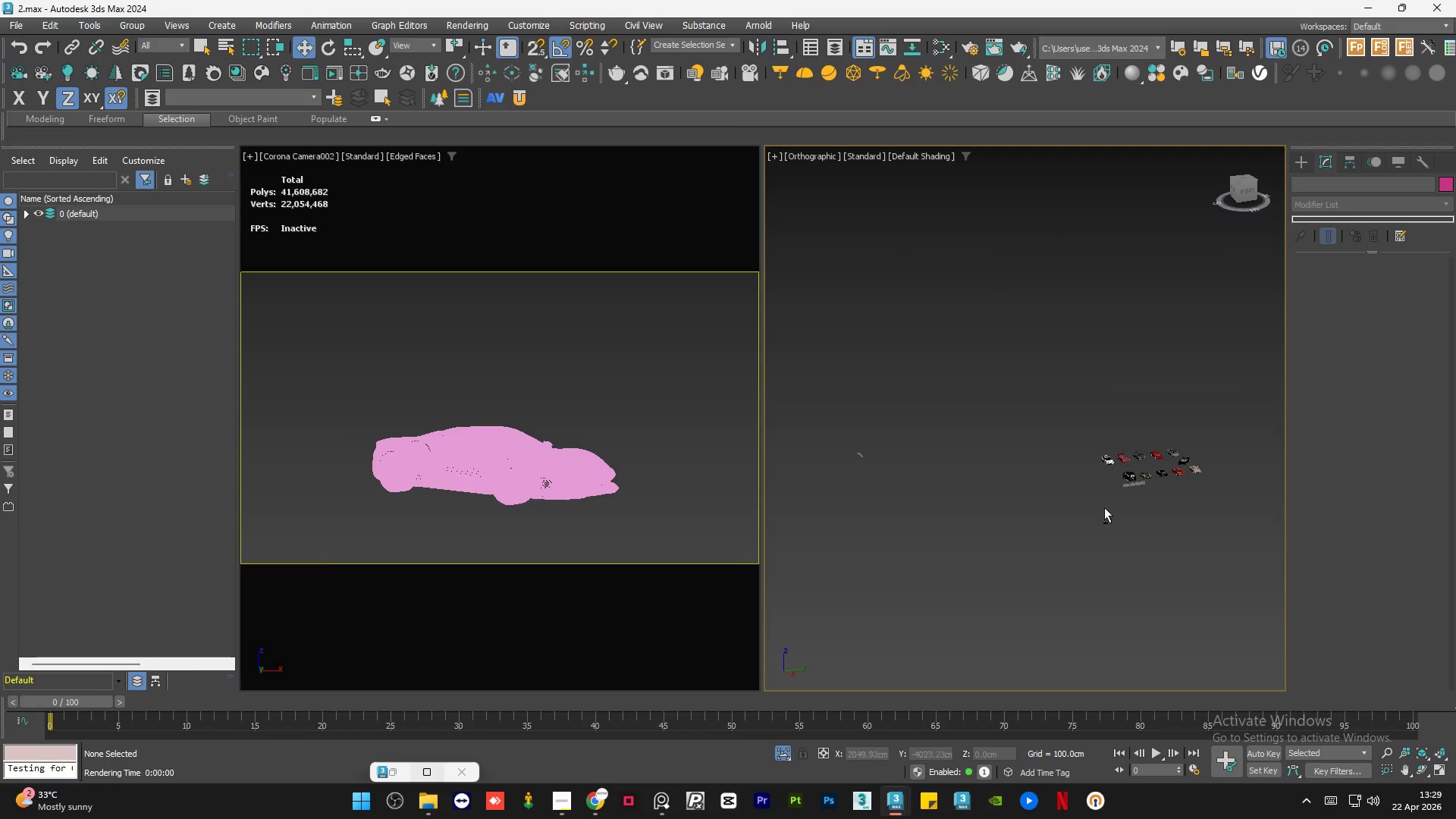 
left_click([1159, 438])
 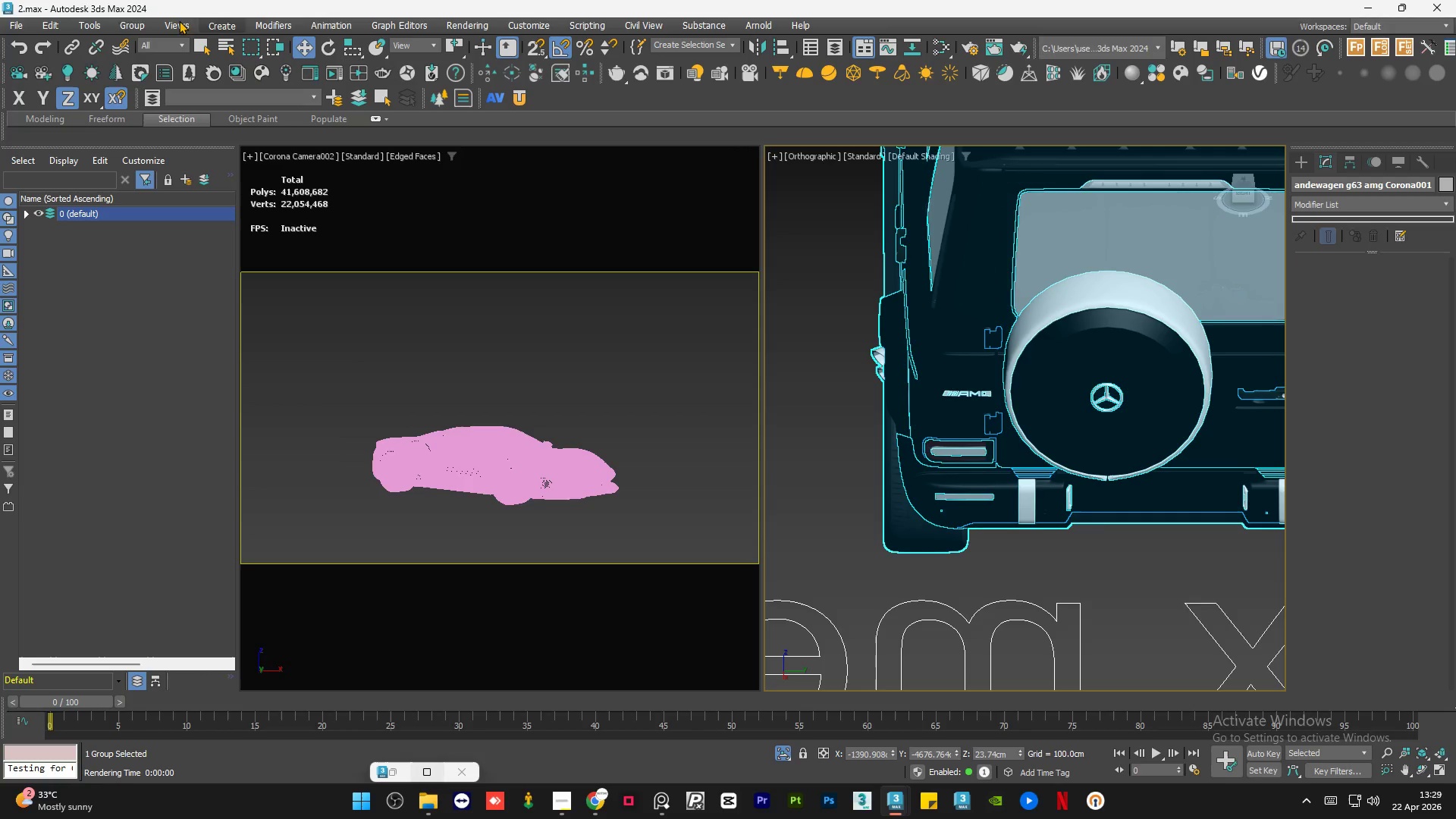 
scroll: coordinate [1159, 439], scroll_direction: up, amount: 17.0
 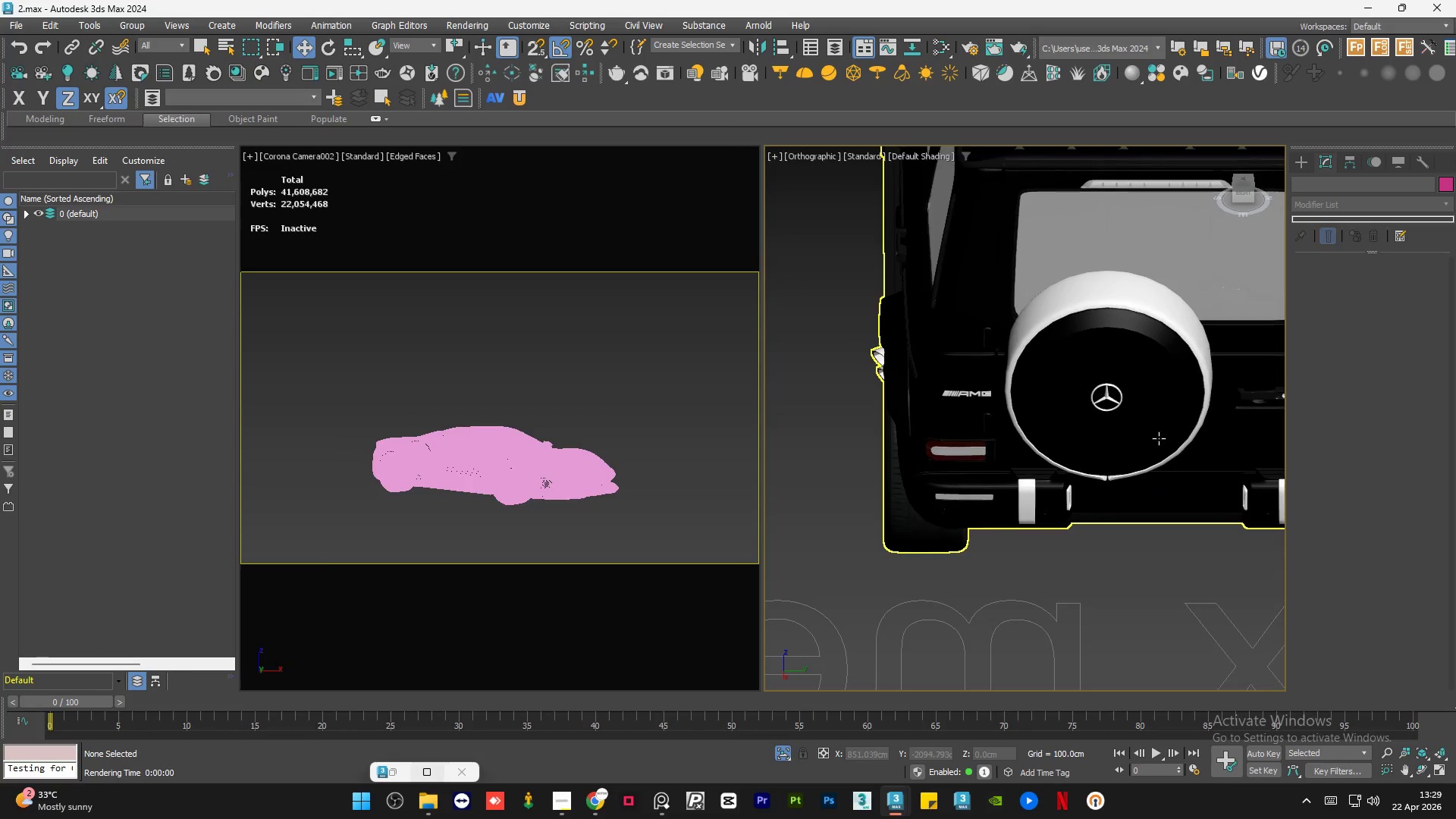 
left_click([130, 23])
 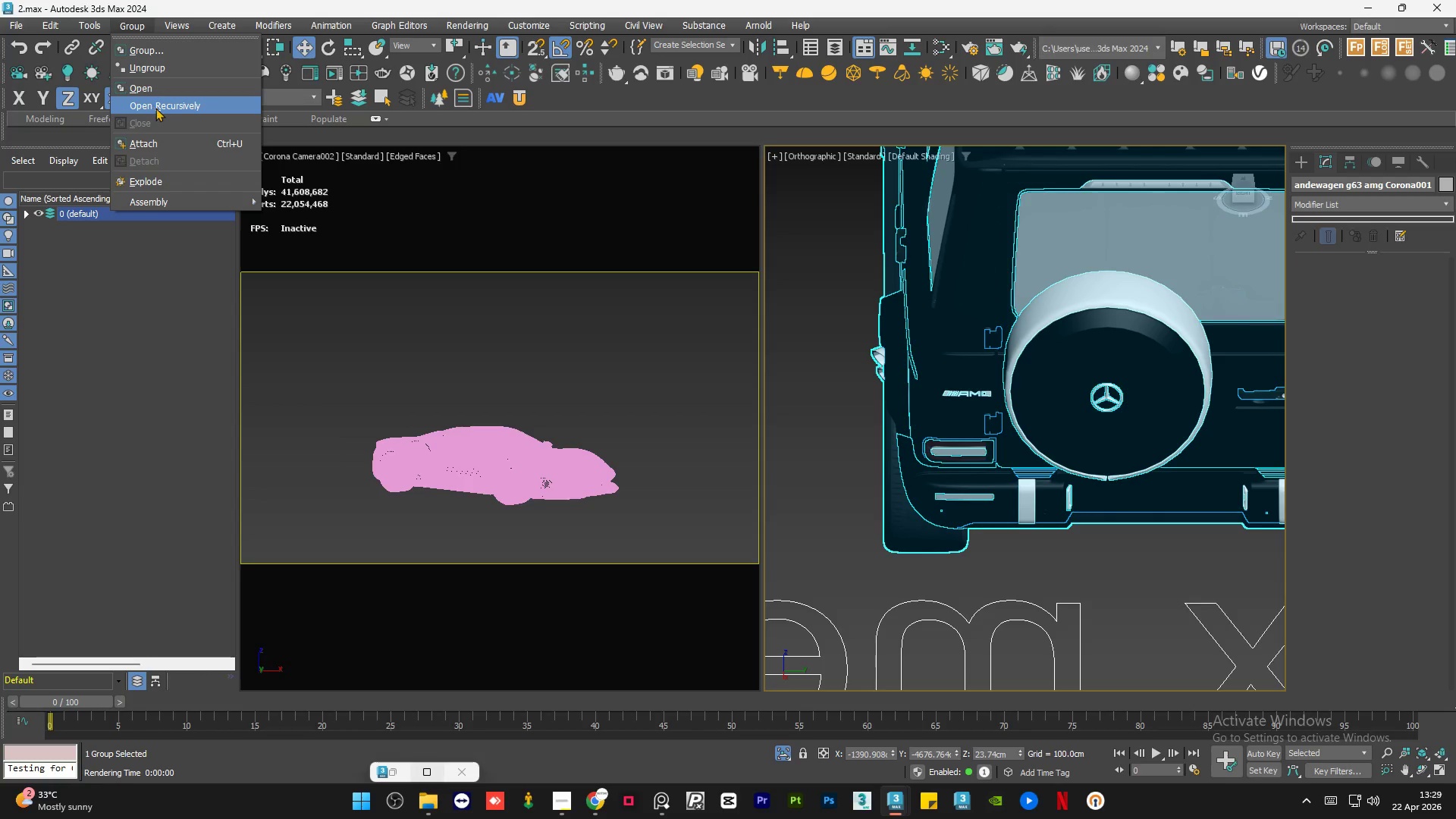 
left_click([155, 108])
 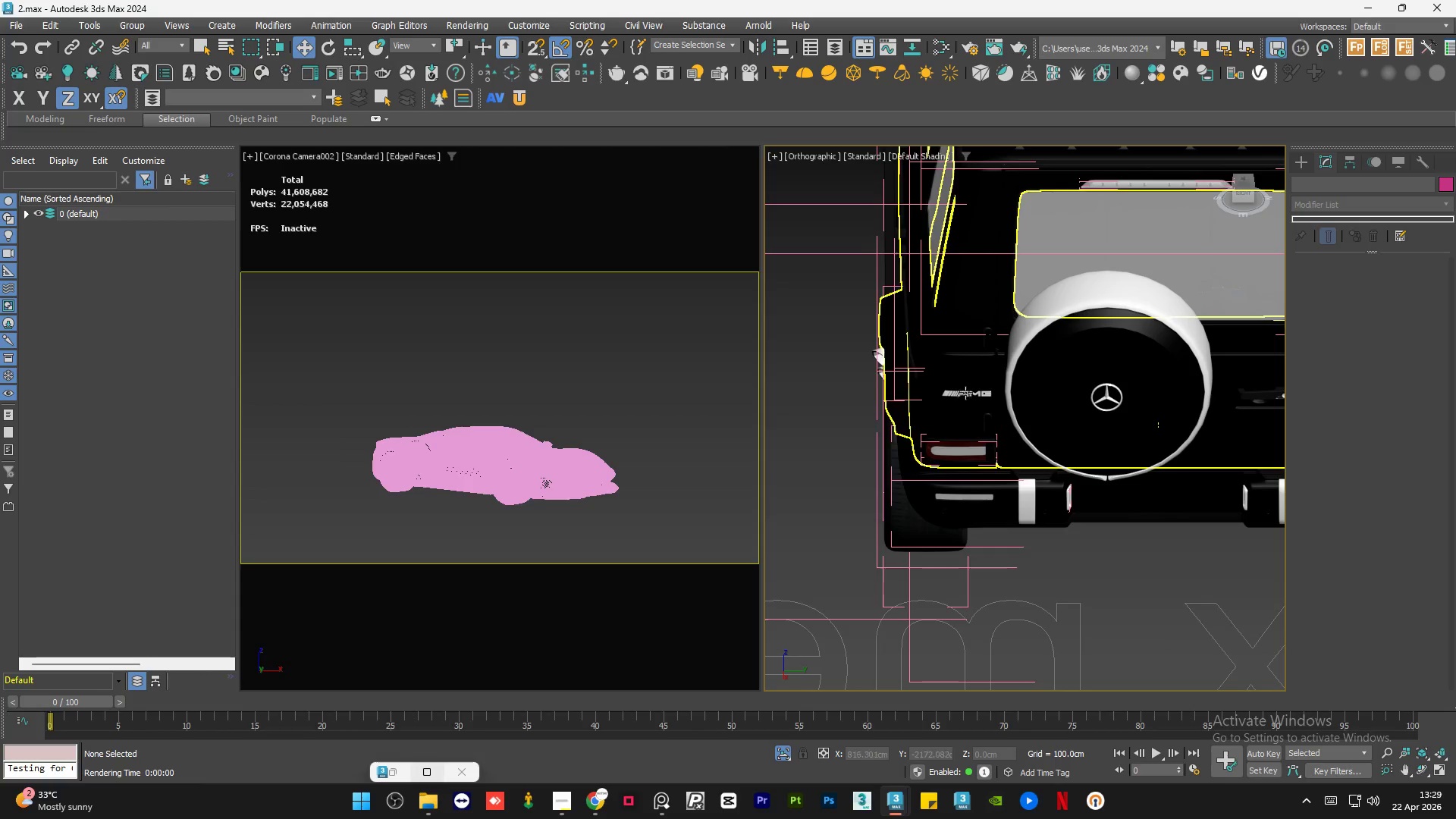 
left_click([965, 392])
 